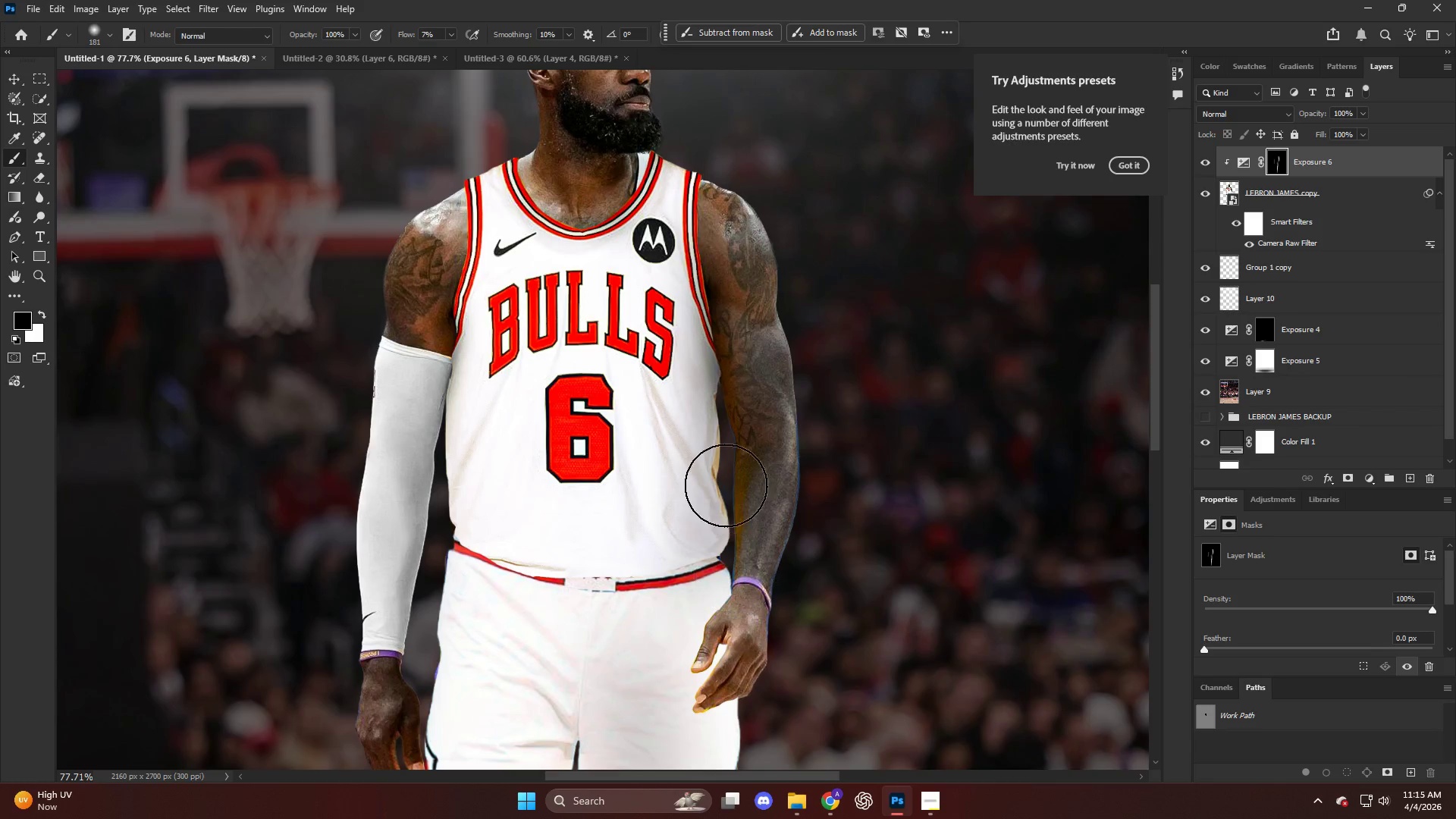 
key(Alt+AltLeft)
 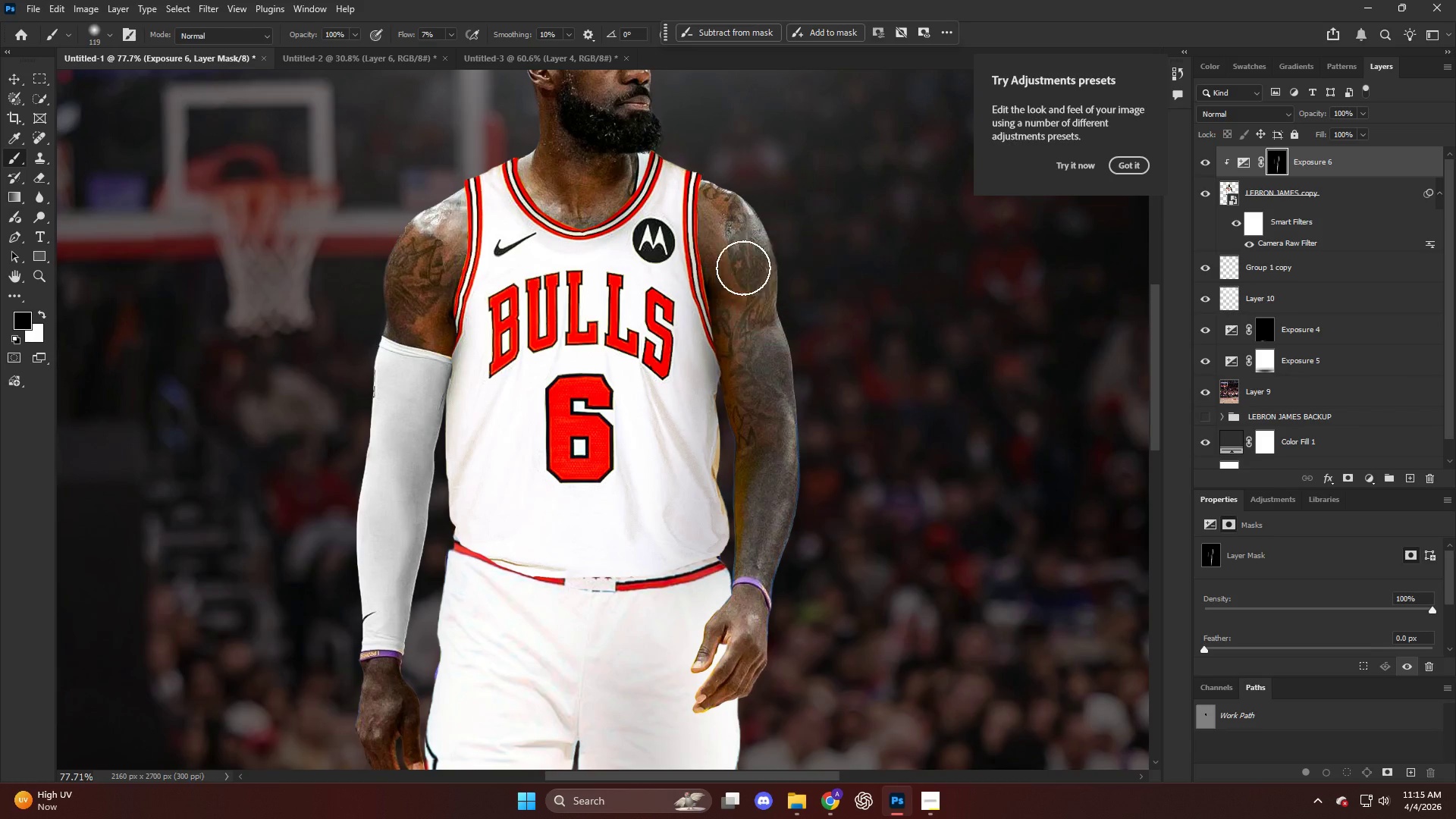 
key(Alt+AltLeft)
 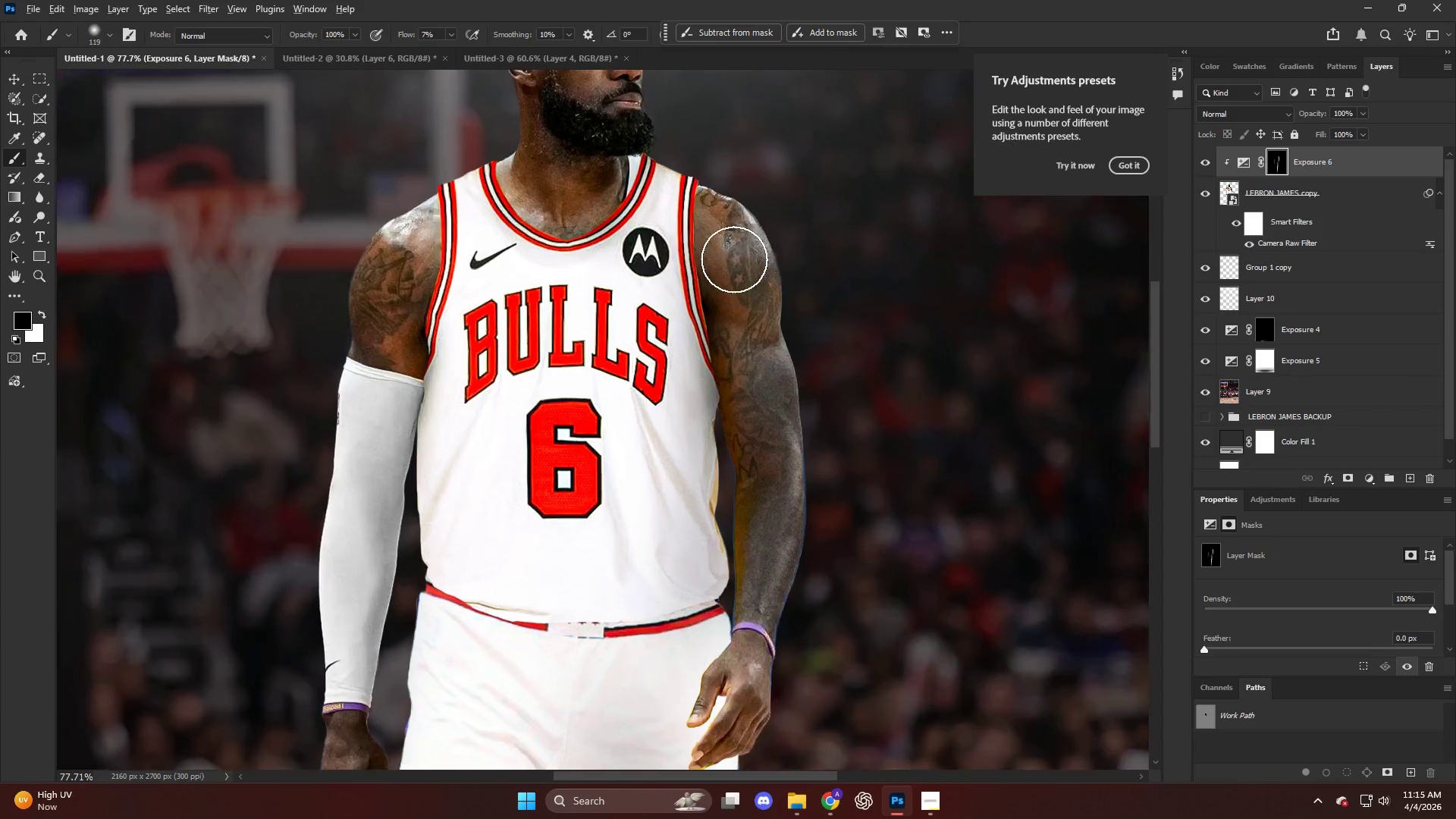 
scroll: coordinate [731, 257], scroll_direction: up, amount: 4.0
 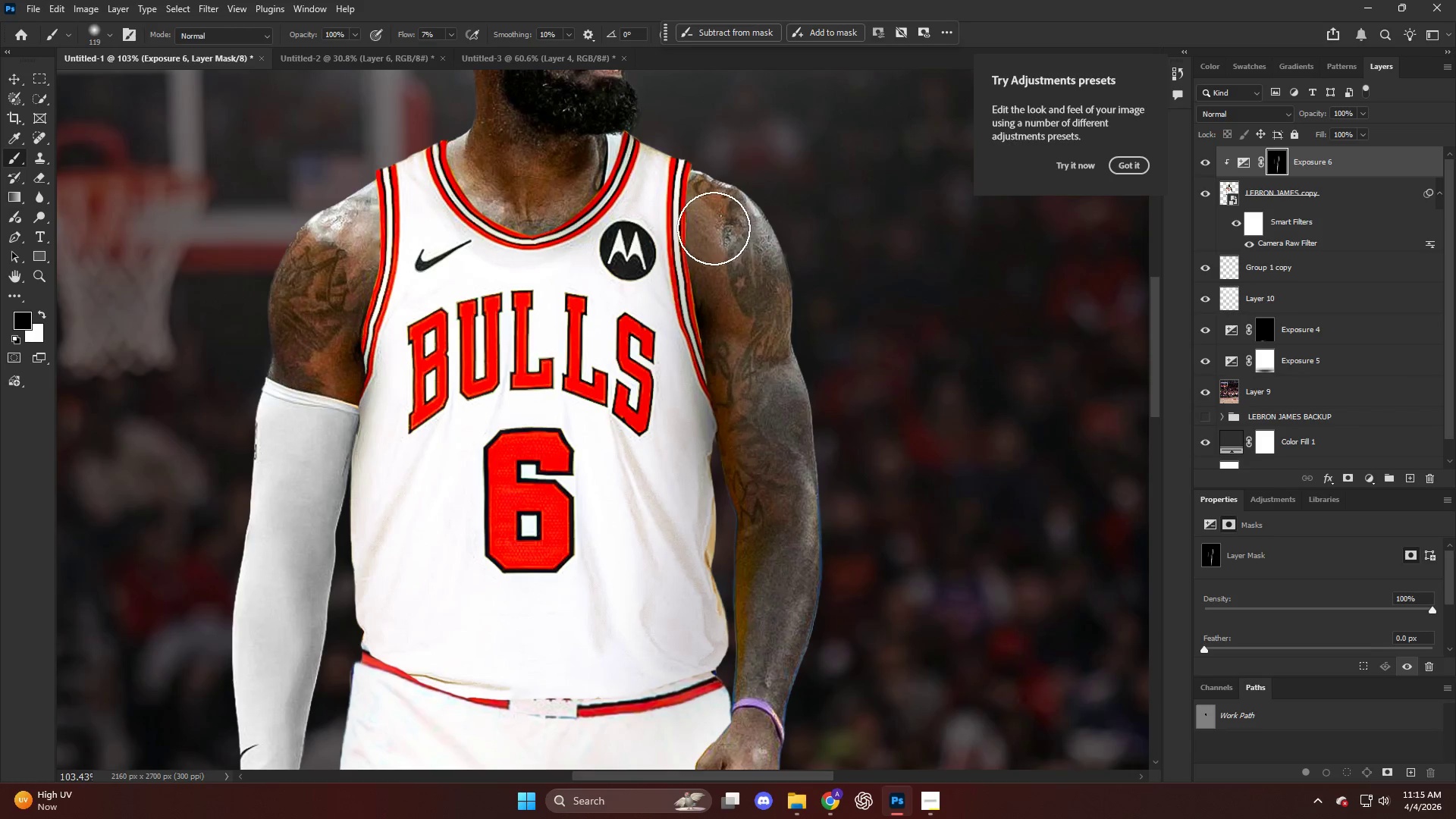 
type(xx)
 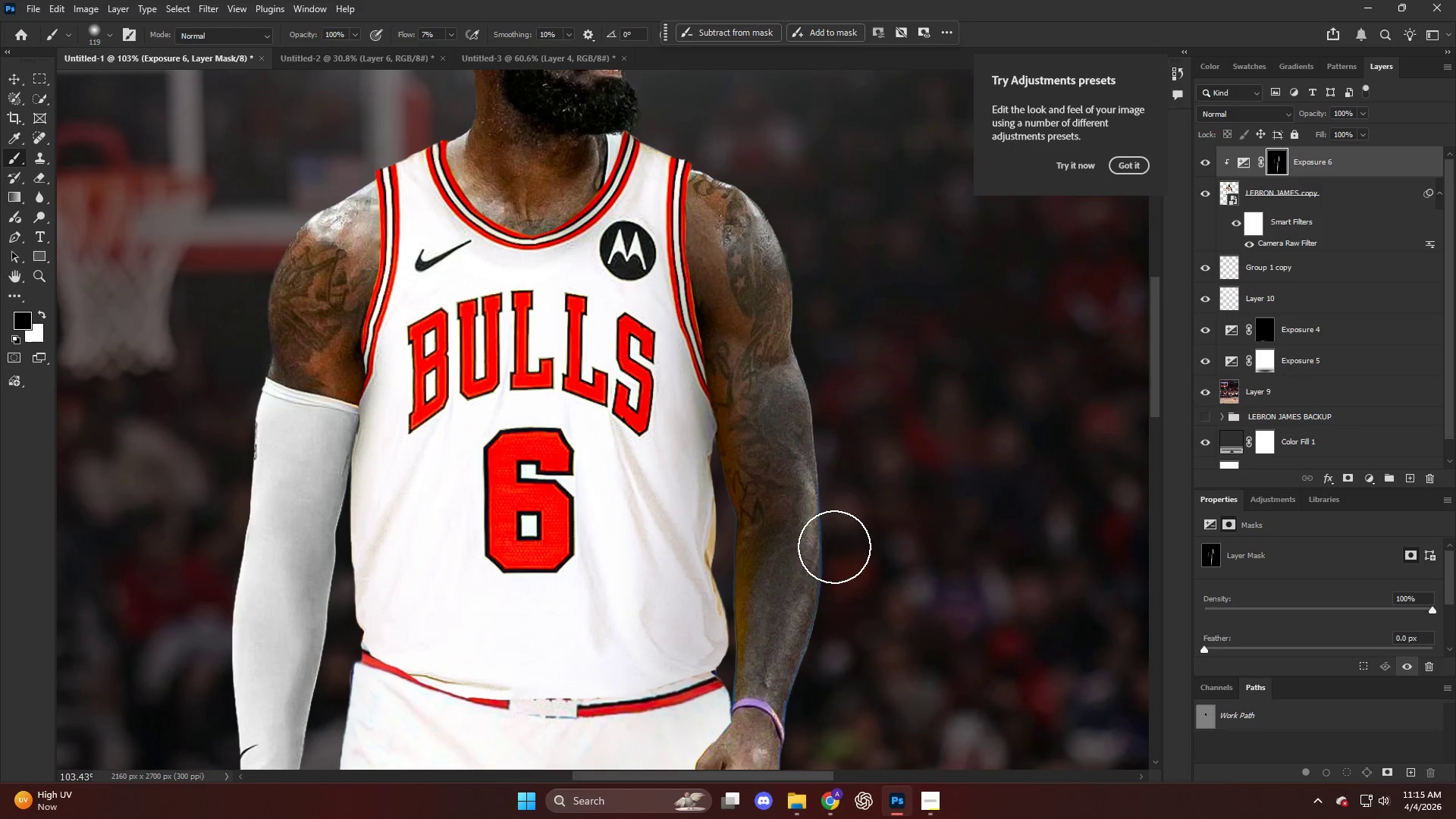 
left_click_drag(start_coordinate=[711, 224], to_coordinate=[748, 357])
 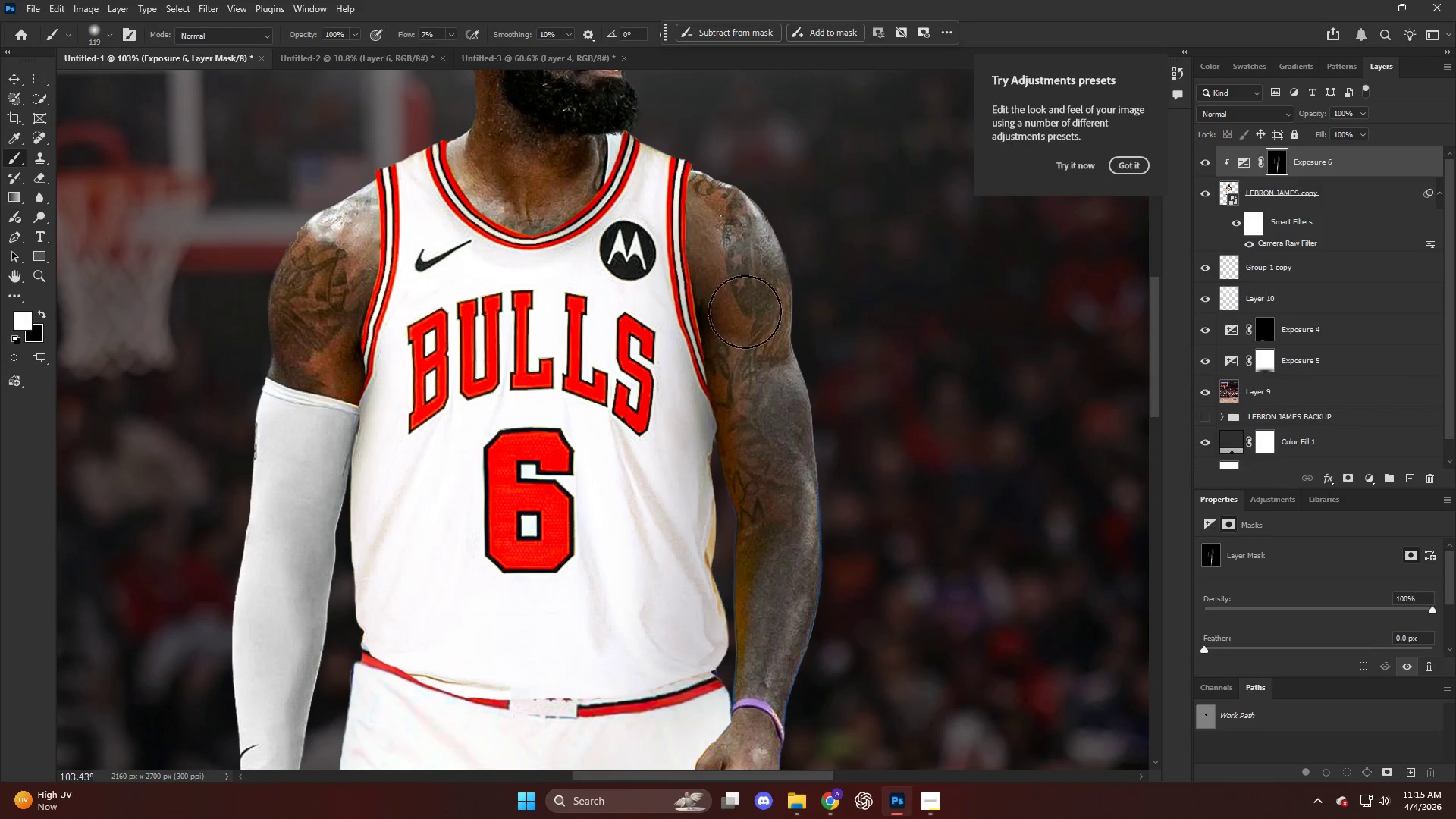 
left_click_drag(start_coordinate=[733, 265], to_coordinate=[742, 352])
 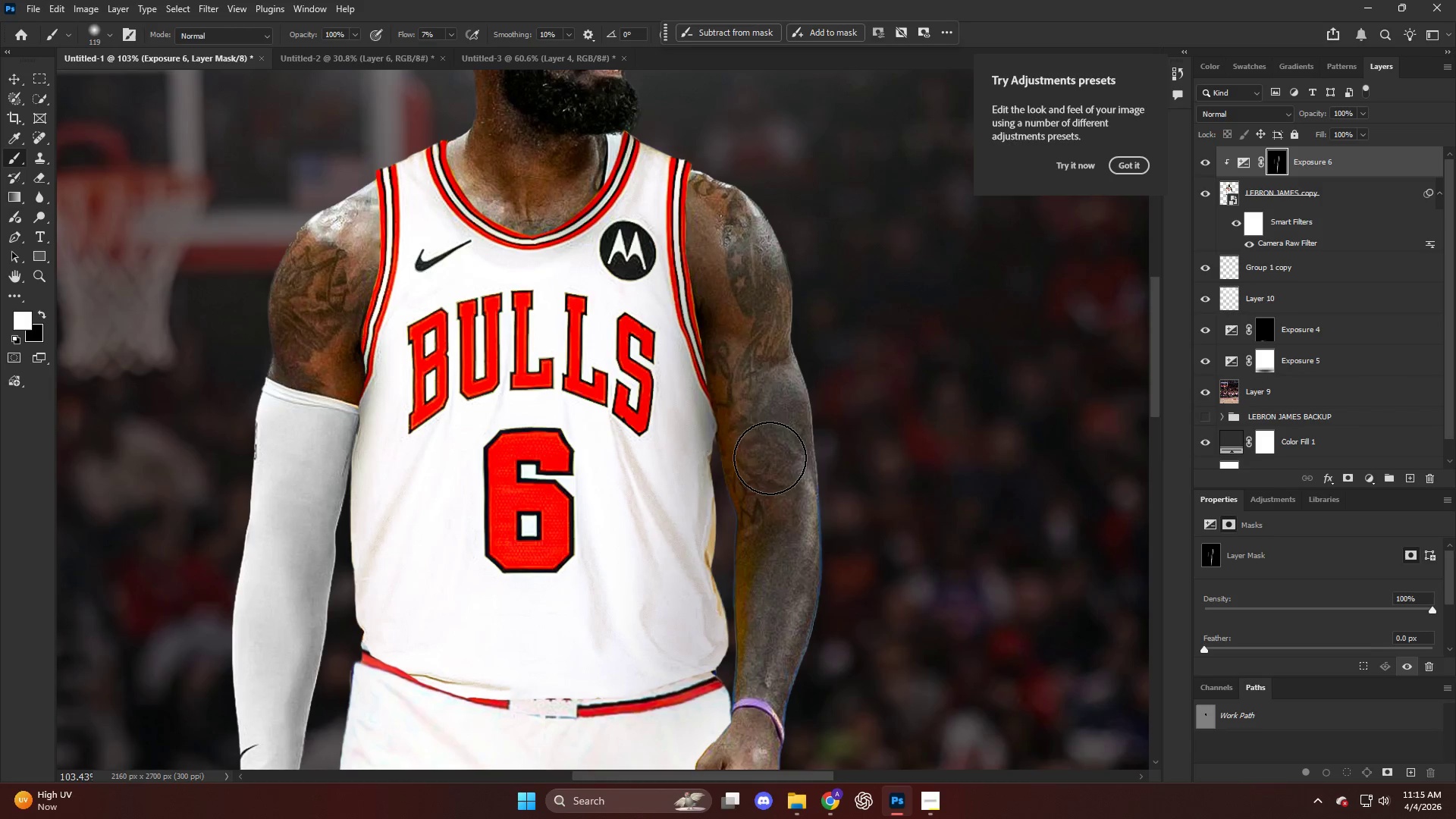 
left_click_drag(start_coordinate=[742, 309], to_coordinate=[754, 433])
 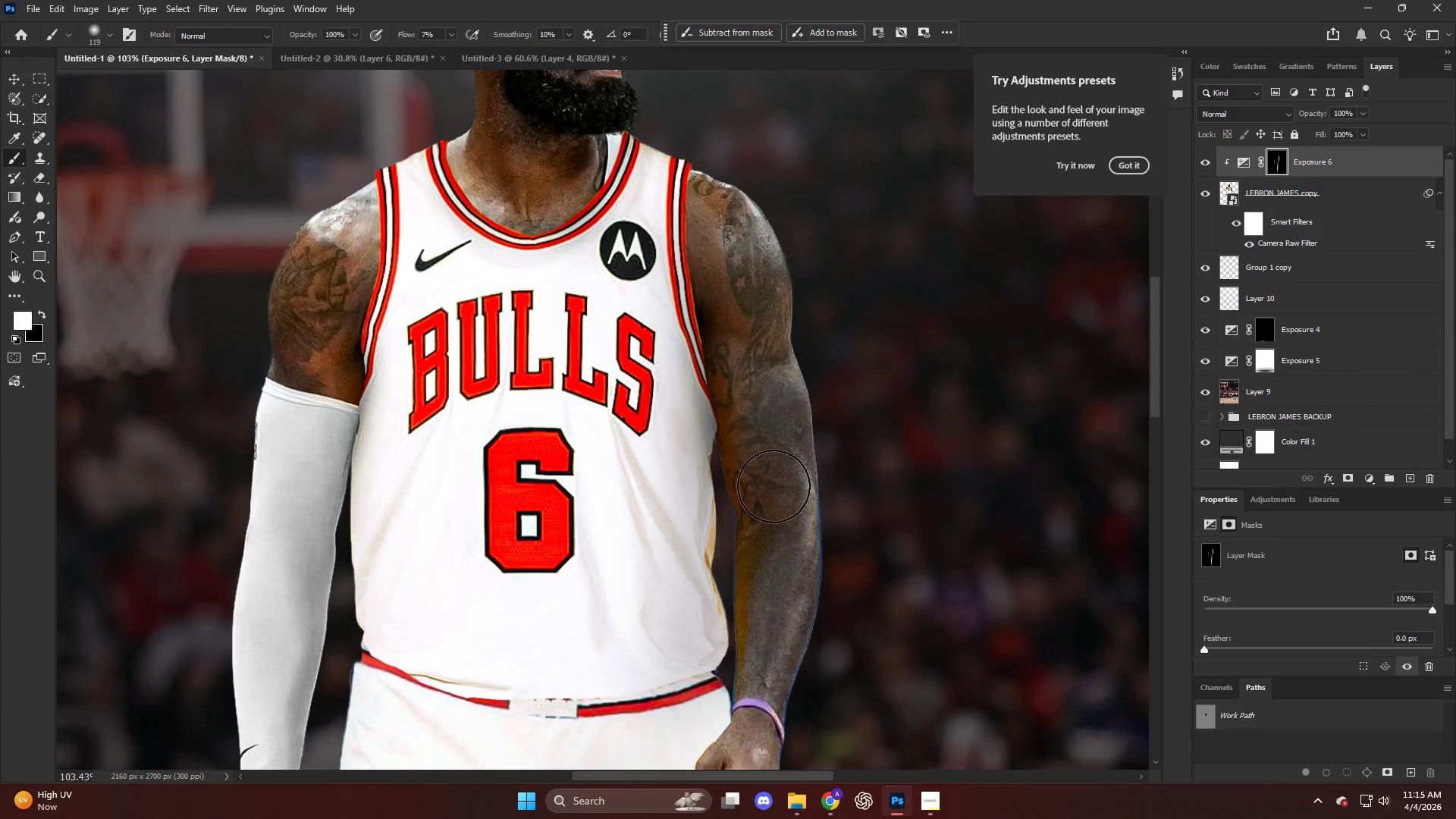 
left_click_drag(start_coordinate=[755, 420], to_coordinate=[765, 513])
 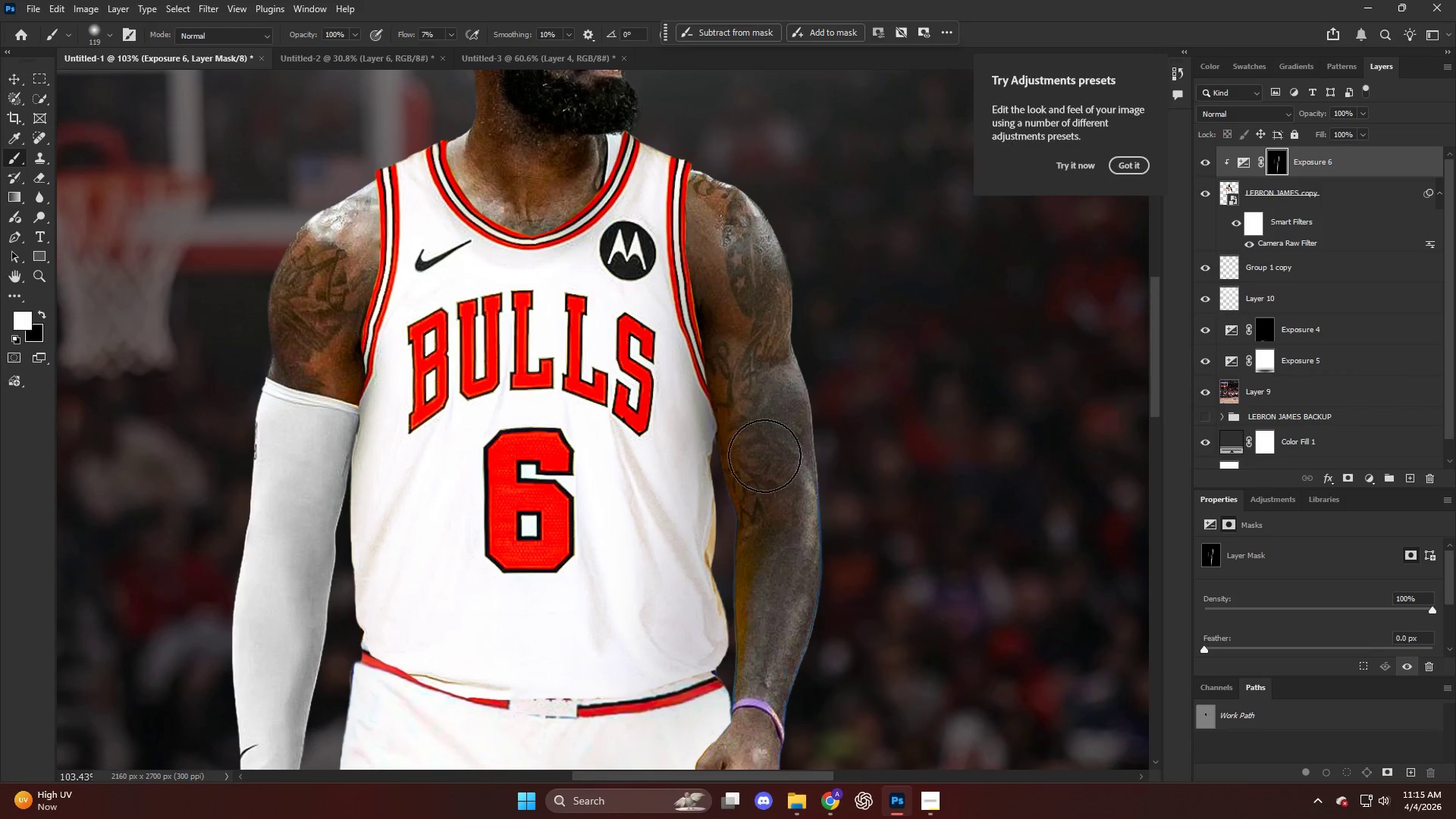 
left_click_drag(start_coordinate=[769, 474], to_coordinate=[765, 580])
 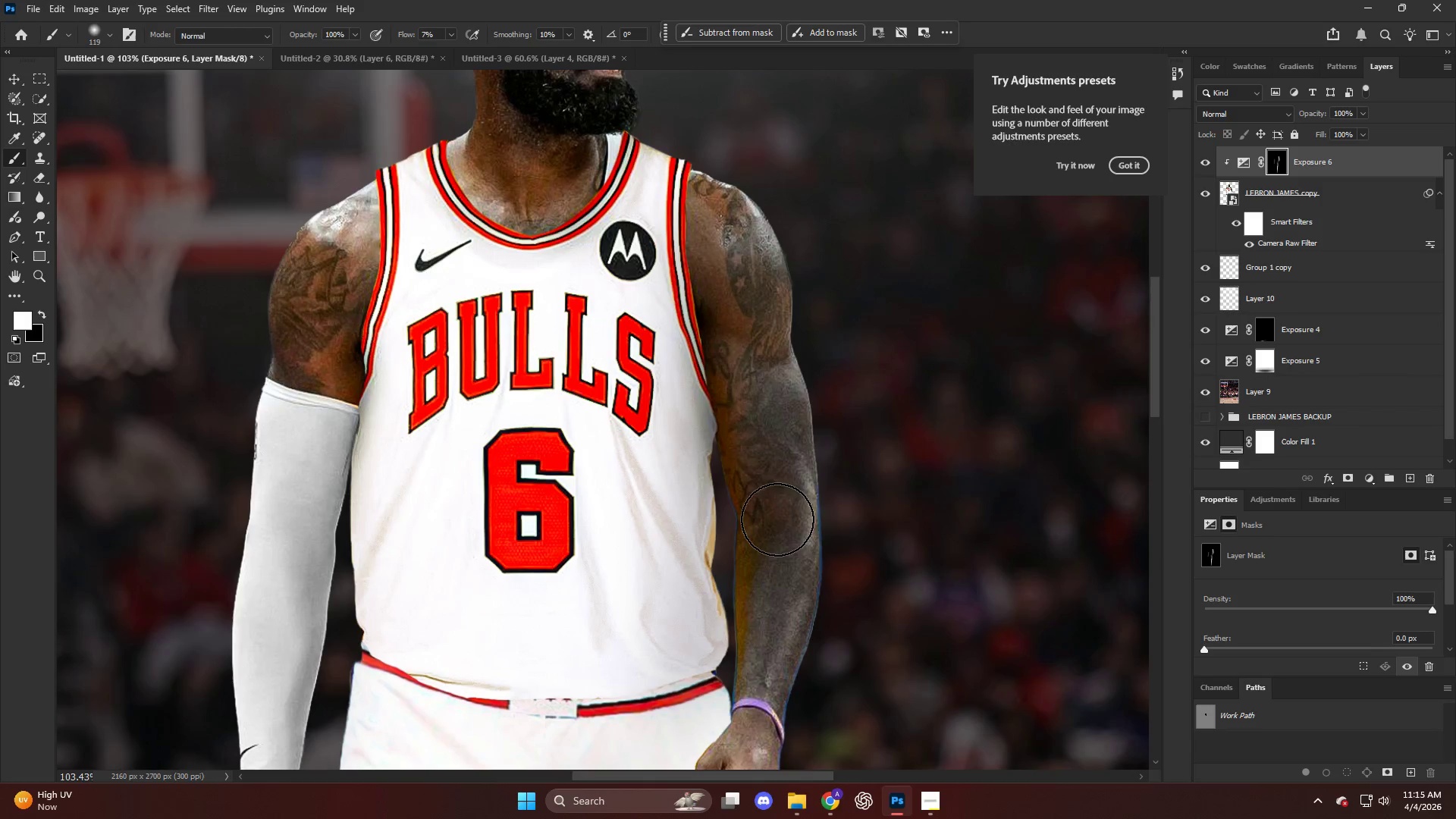 
left_click_drag(start_coordinate=[774, 495], to_coordinate=[752, 678])
 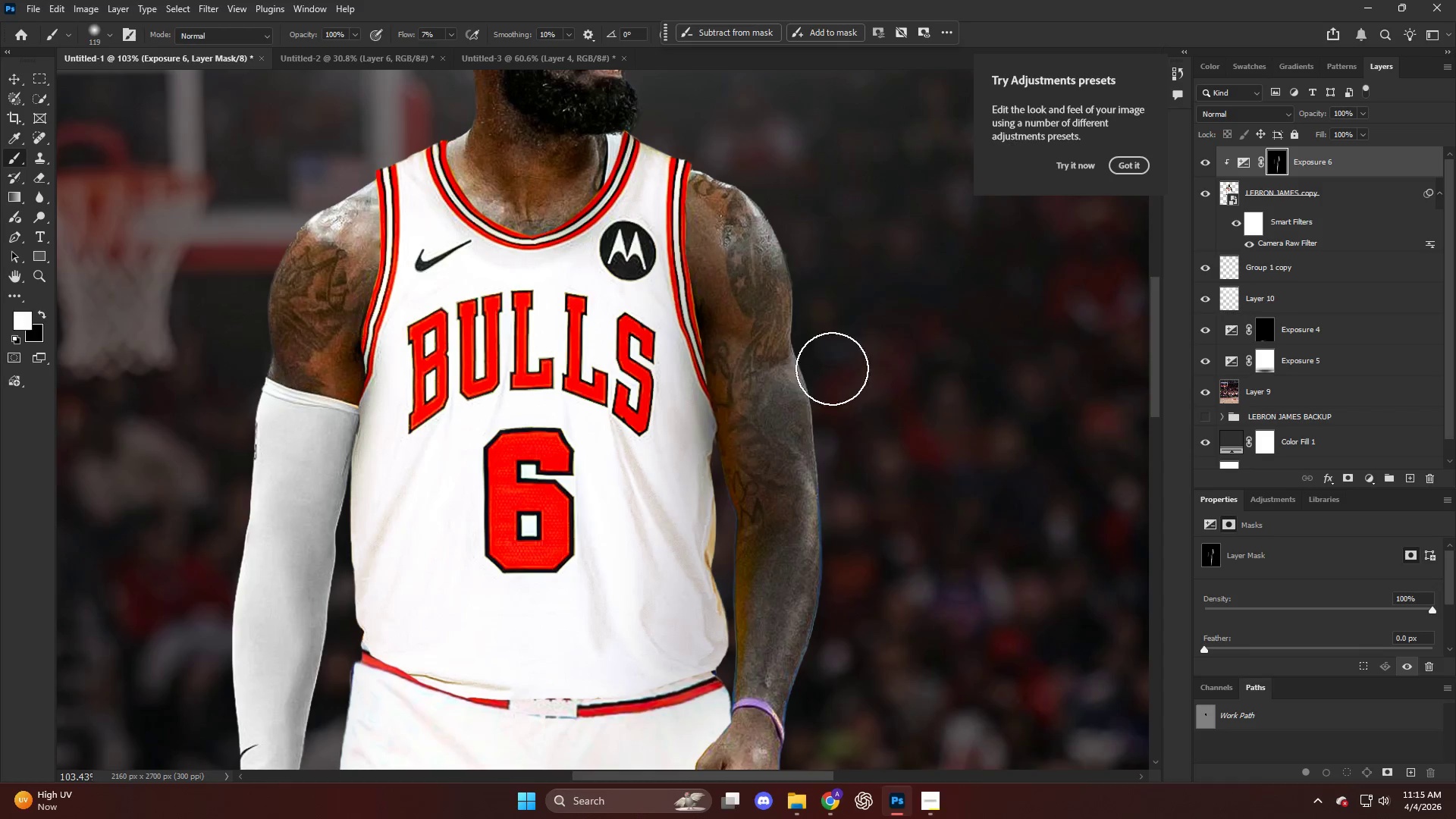 
left_click_drag(start_coordinate=[832, 392], to_coordinate=[824, 643])
 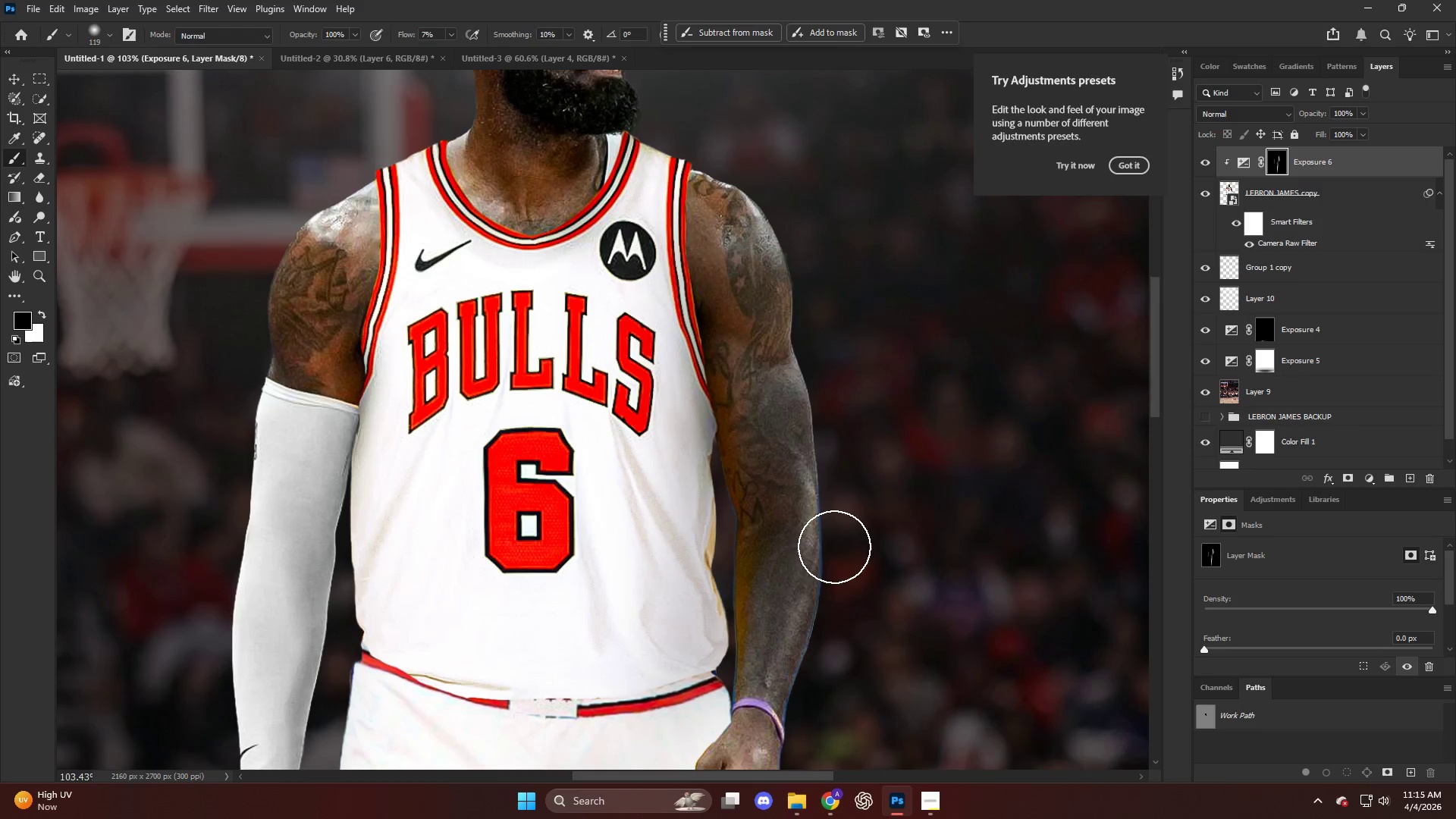 
left_click_drag(start_coordinate=[834, 551], to_coordinate=[821, 633])
 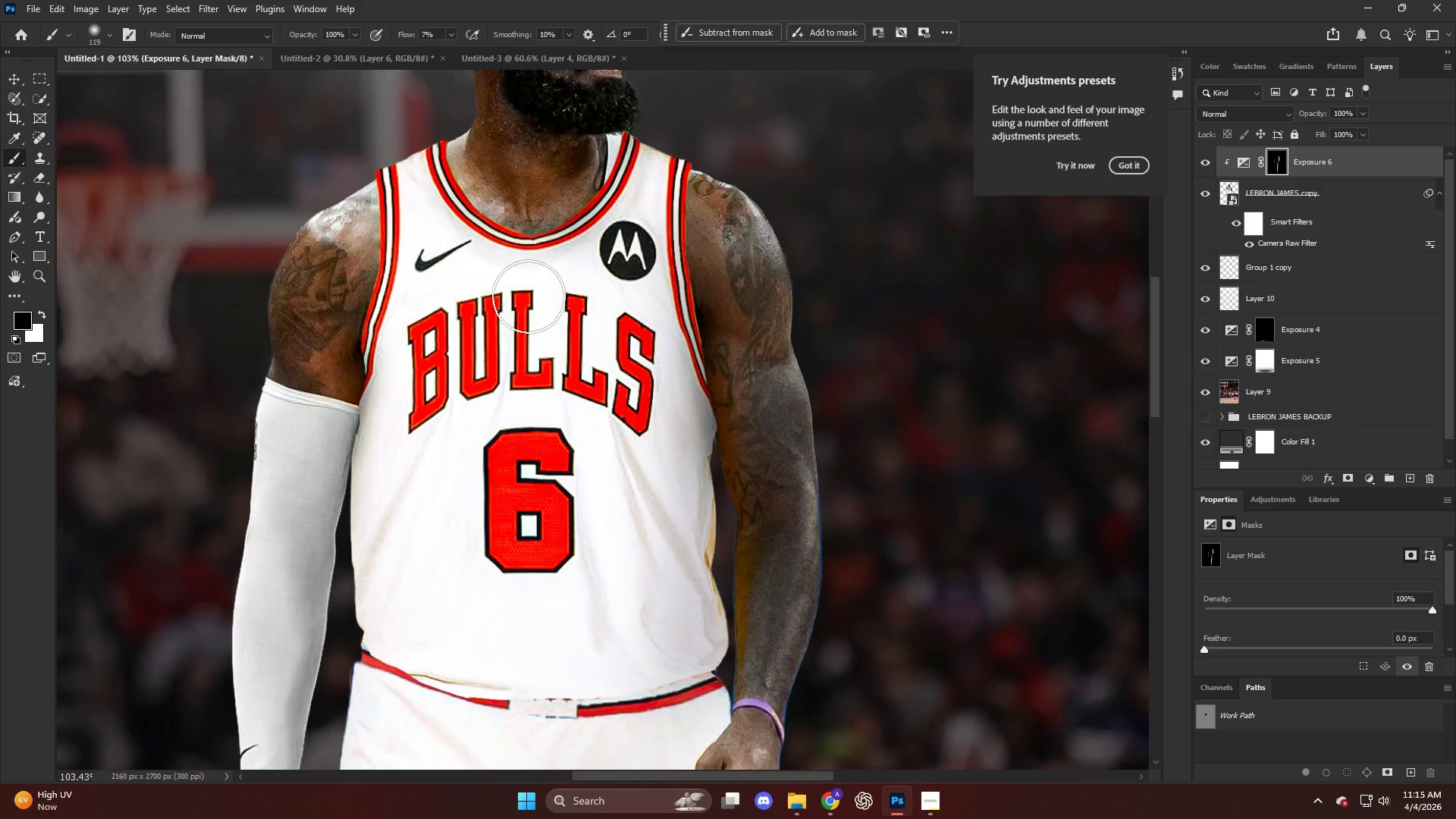 
key(Alt+AltLeft)
 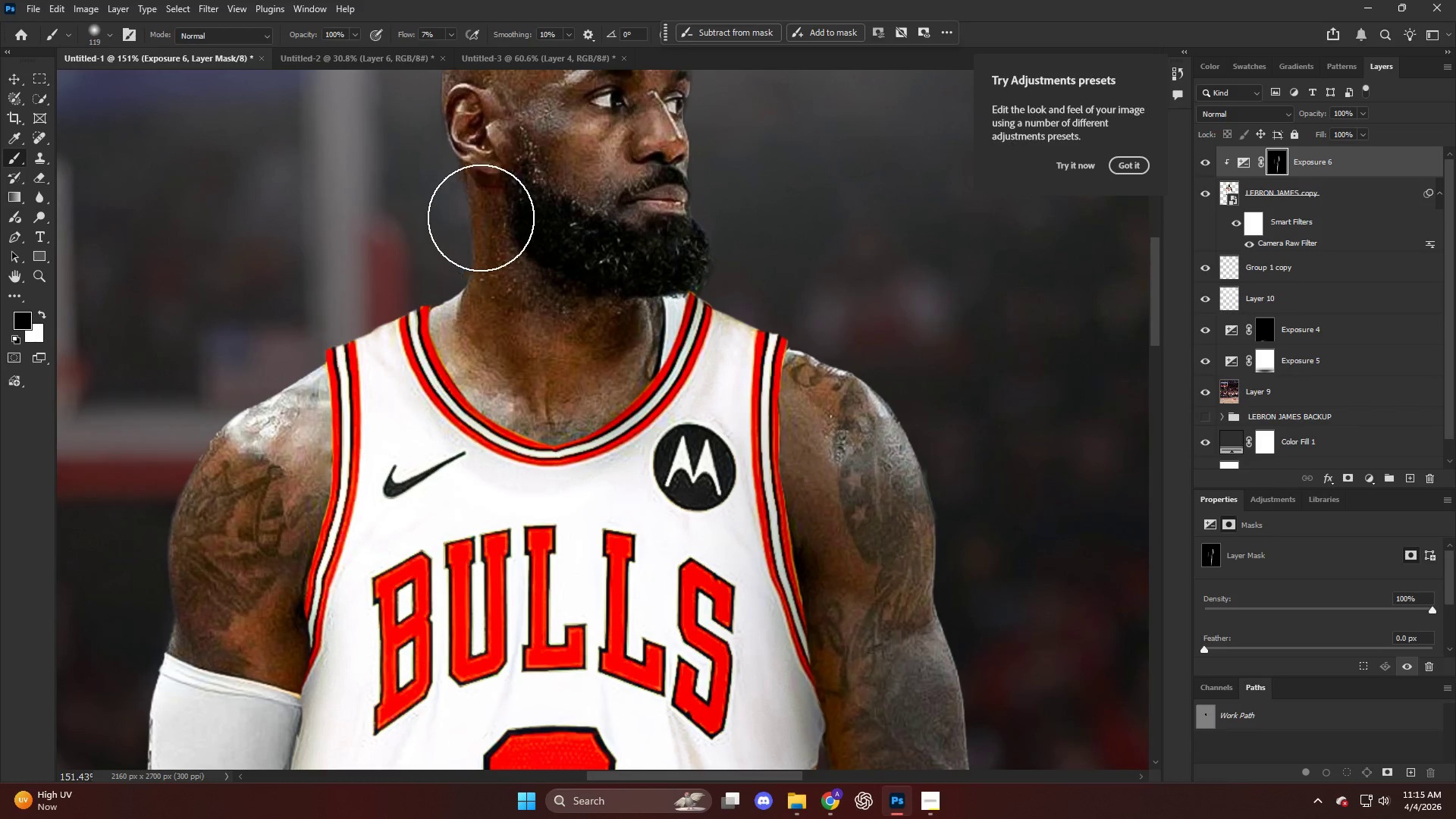 
left_click_drag(start_coordinate=[491, 177], to_coordinate=[492, 388])
 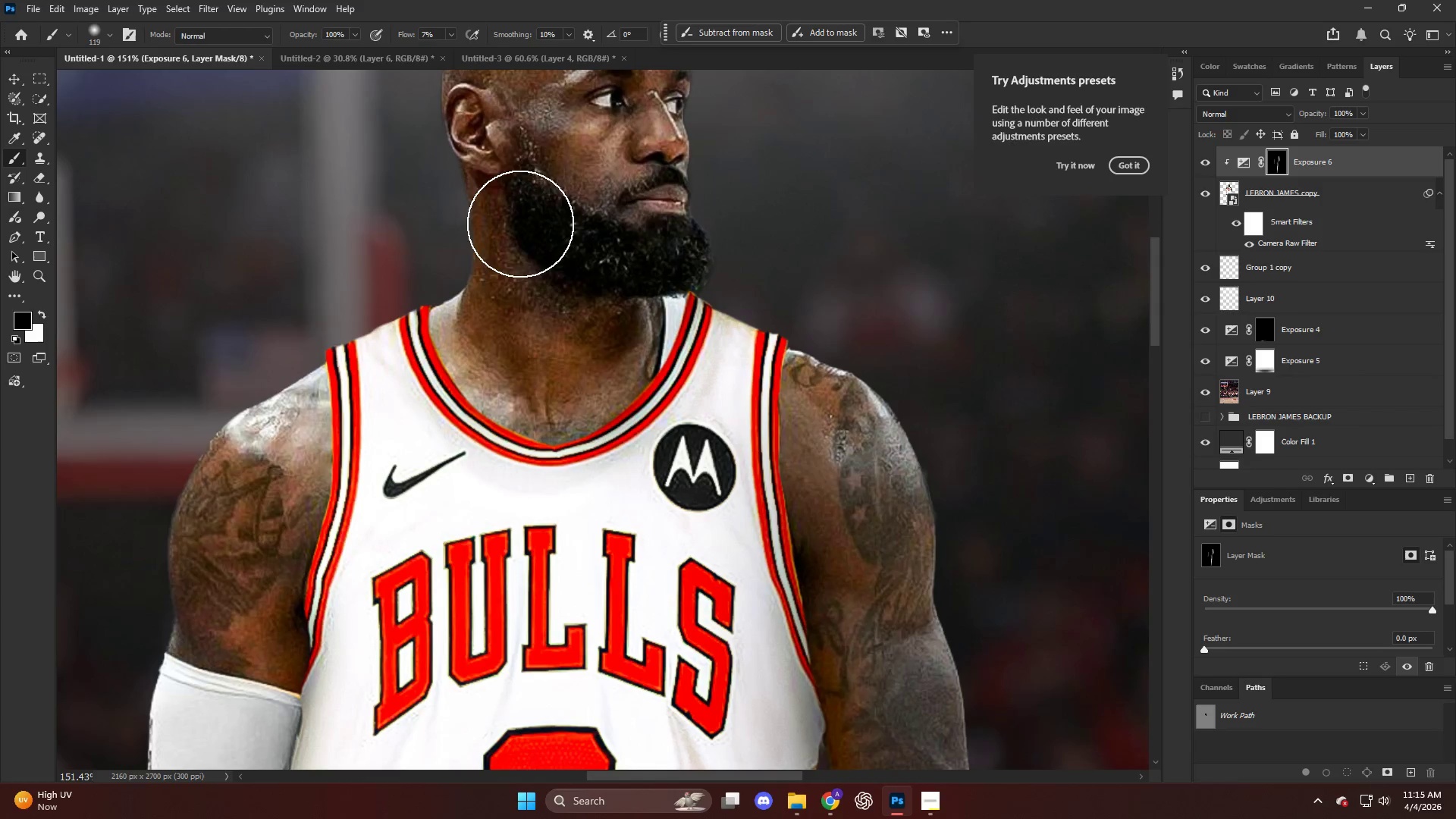 
scroll: coordinate [482, 276], scroll_direction: up, amount: 17.0
 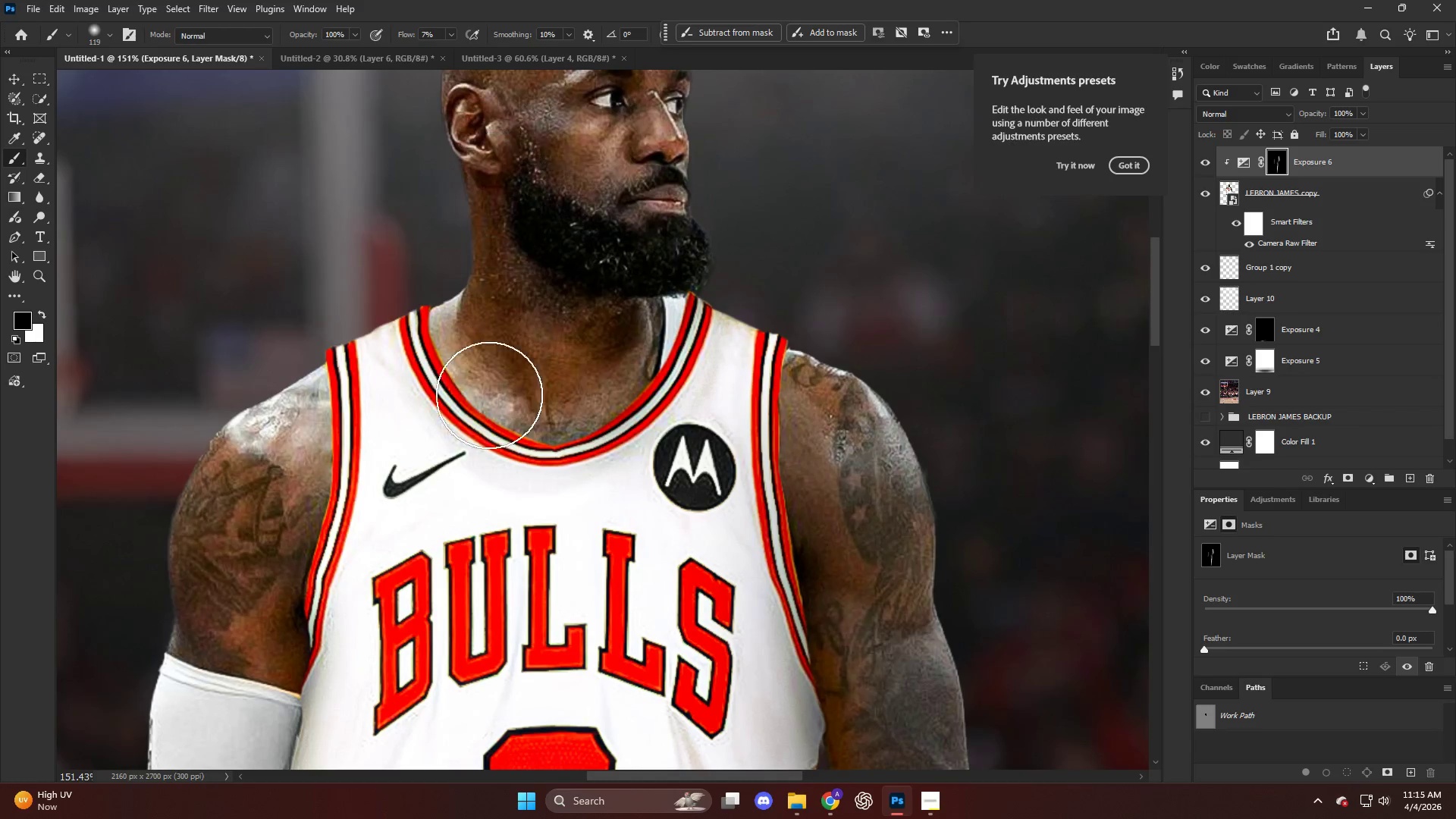 
key(X)
 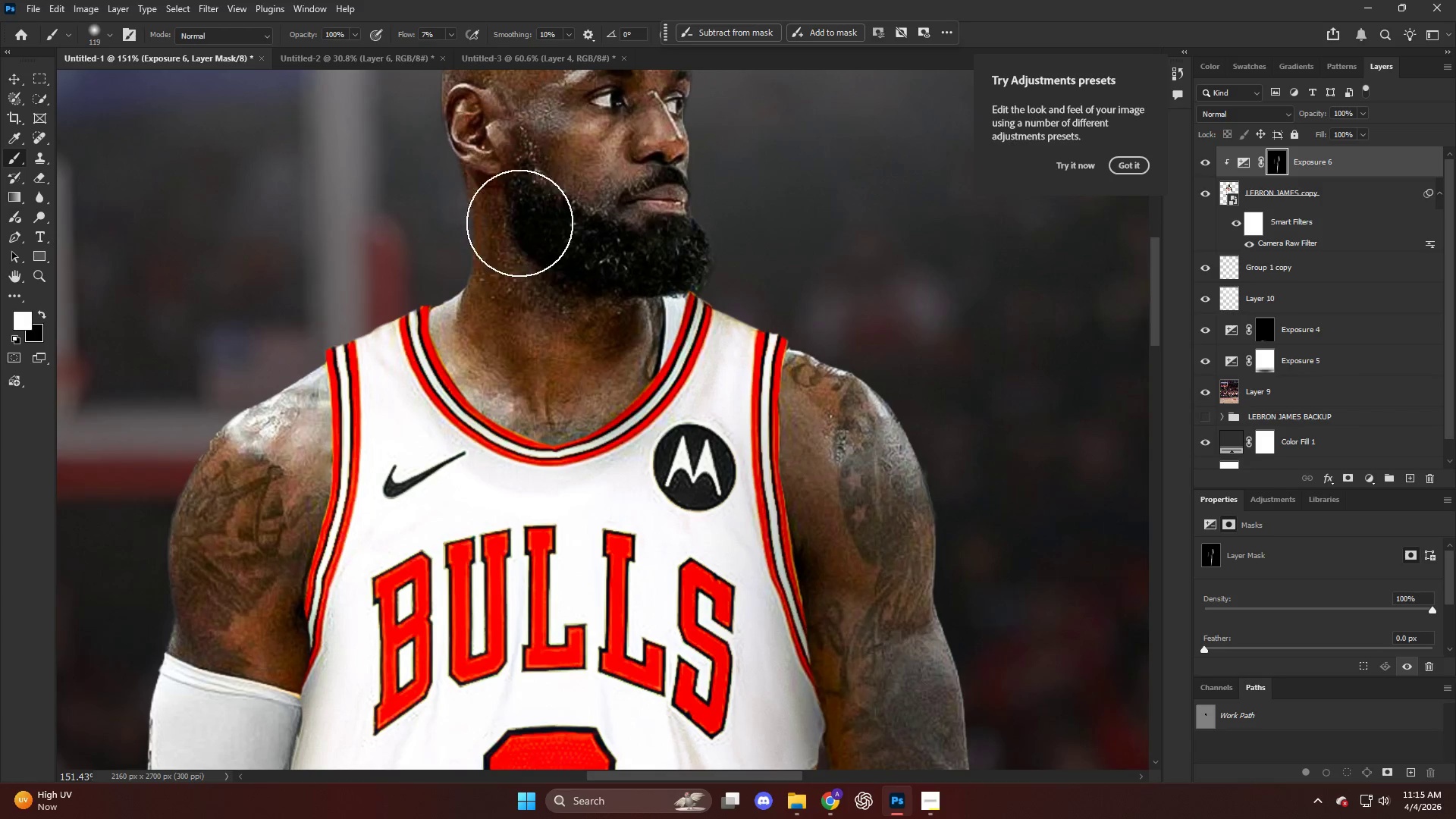 
left_click_drag(start_coordinate=[516, 209], to_coordinate=[531, 364])
 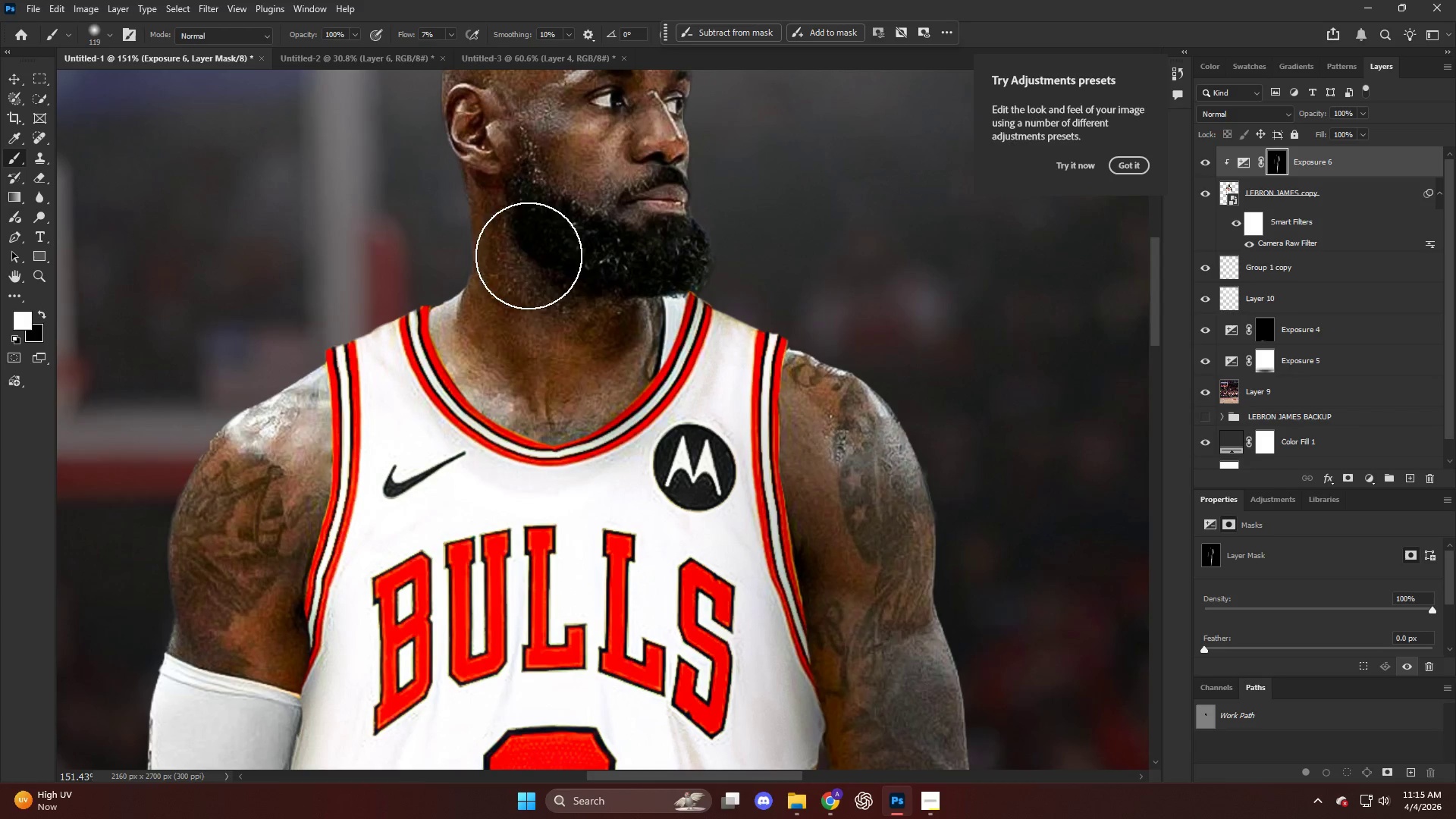 
left_click_drag(start_coordinate=[532, 265], to_coordinate=[521, 398])
 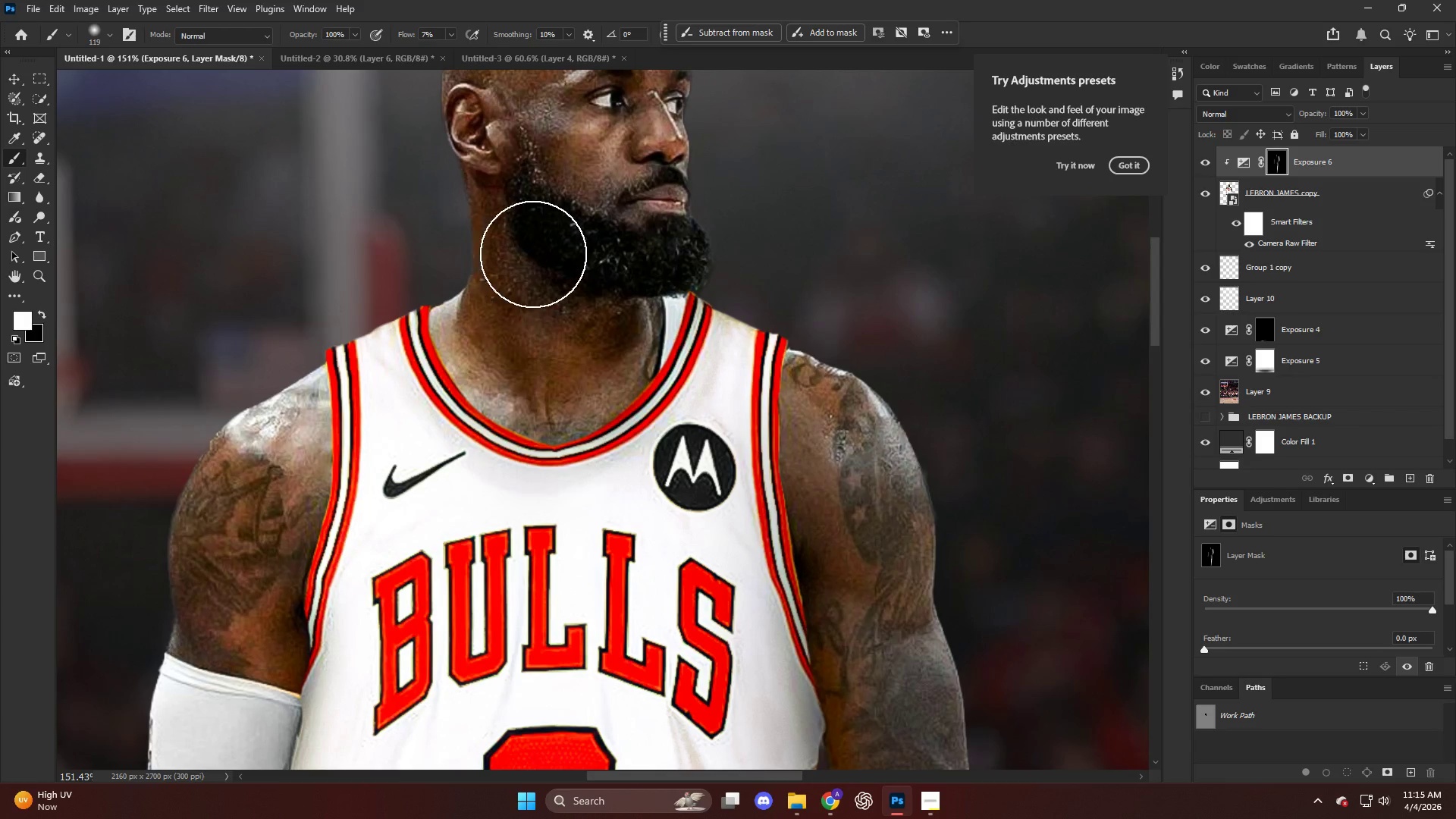 
left_click_drag(start_coordinate=[530, 240], to_coordinate=[528, 372])
 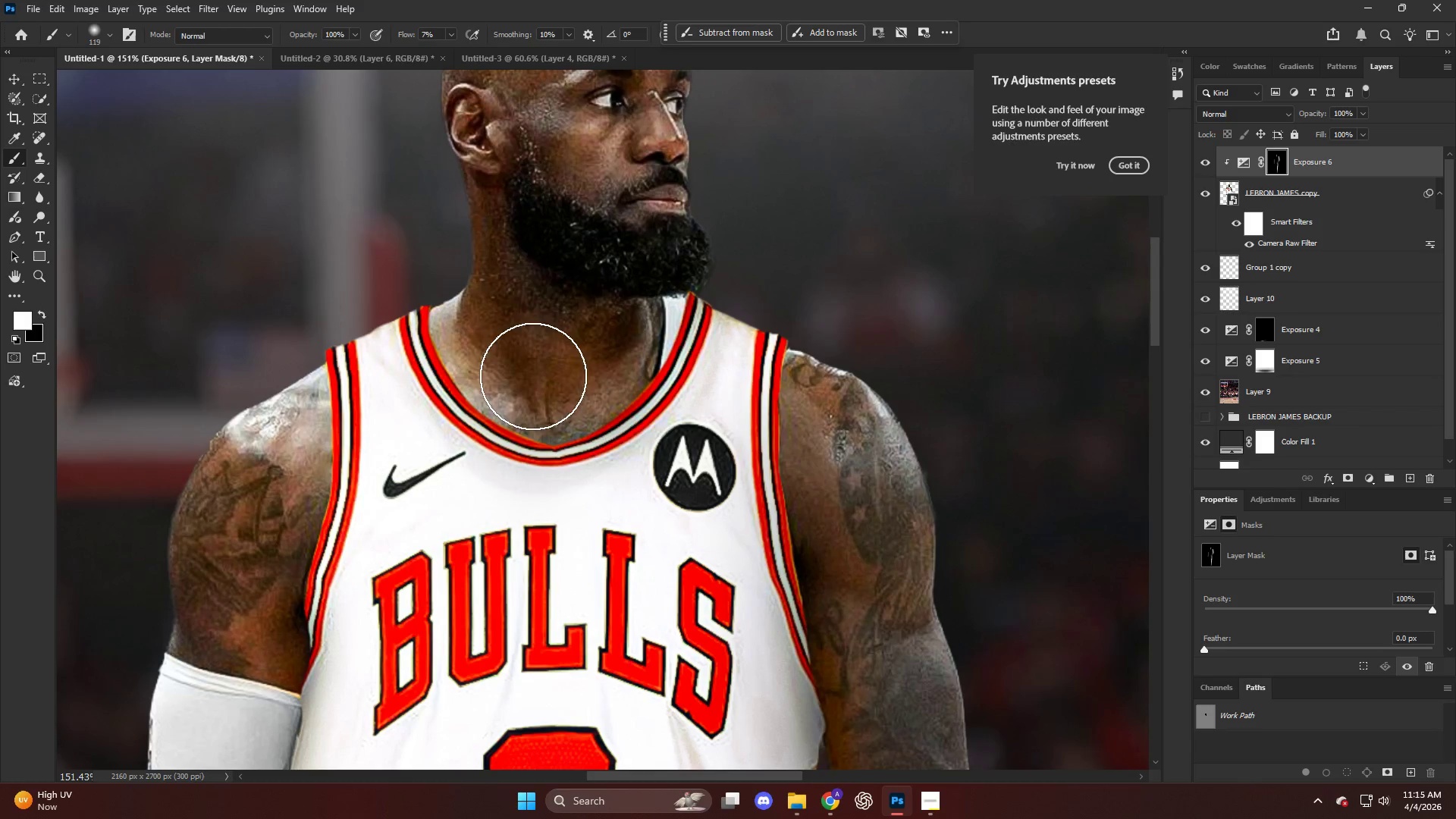 
left_click_drag(start_coordinate=[527, 268], to_coordinate=[513, 508])
 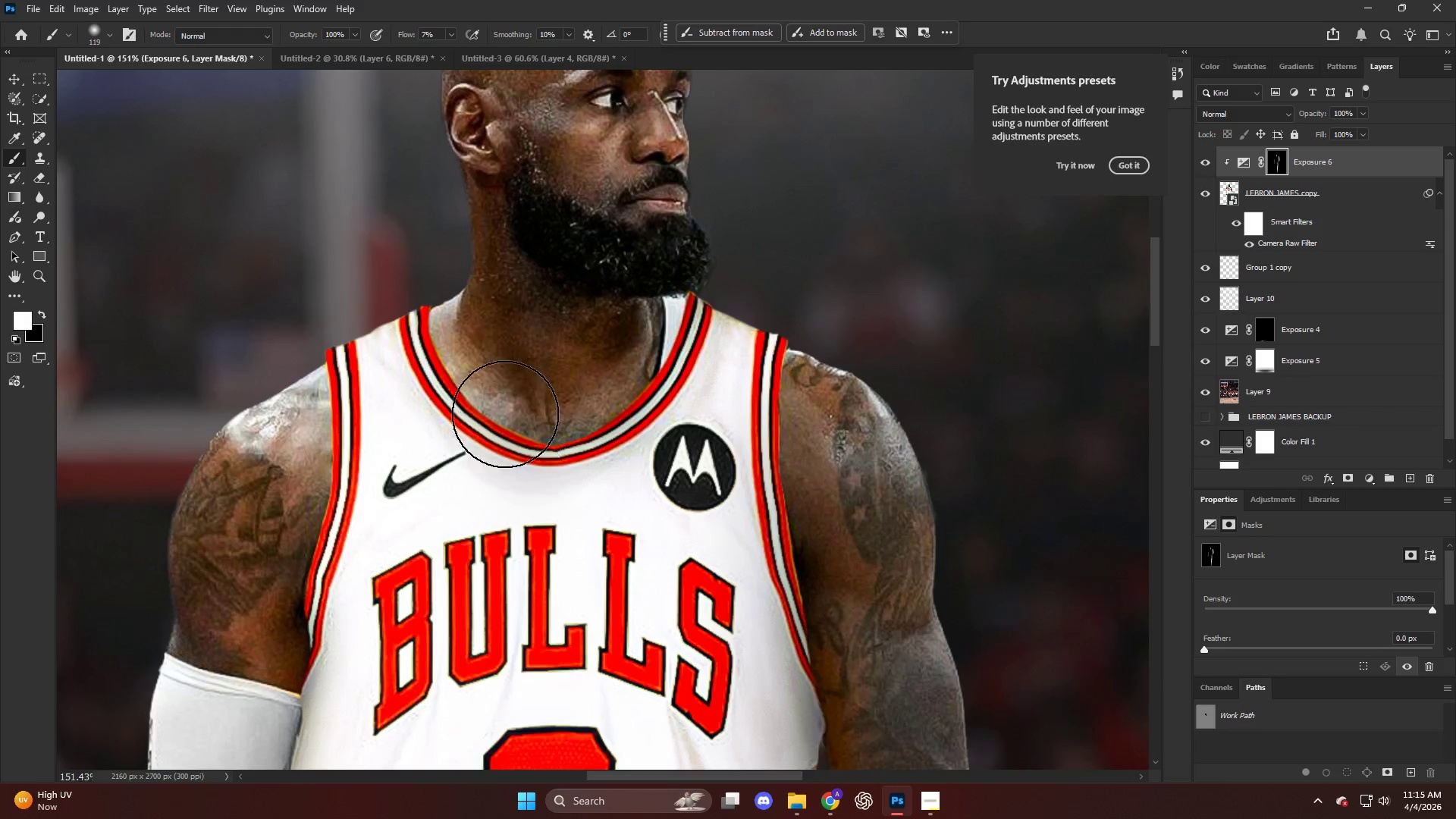 
key(Alt+AltLeft)
 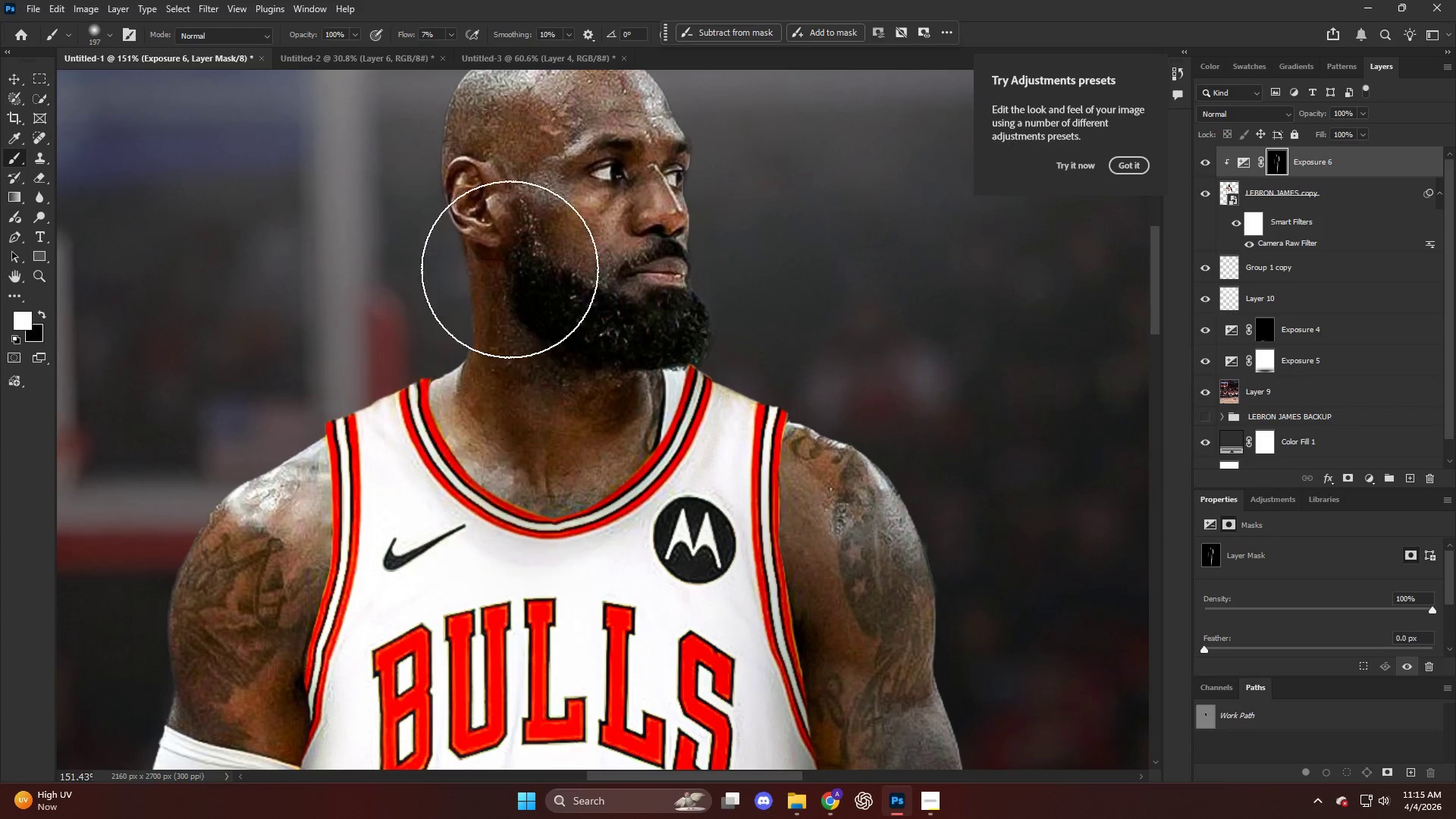 
left_click_drag(start_coordinate=[520, 200], to_coordinate=[530, 374])
 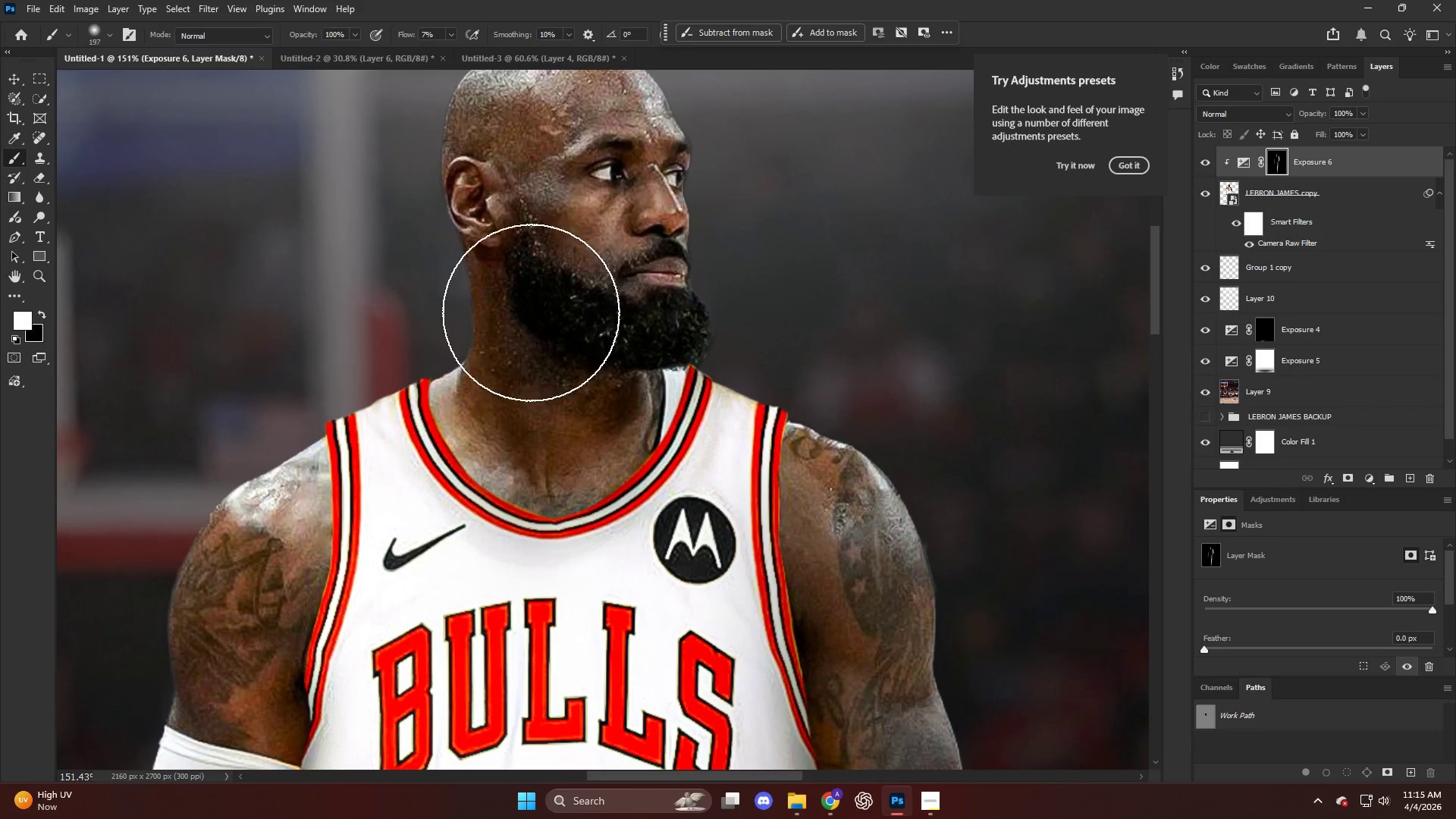 
scroll: coordinate [504, 406], scroll_direction: up, amount: 6.0
 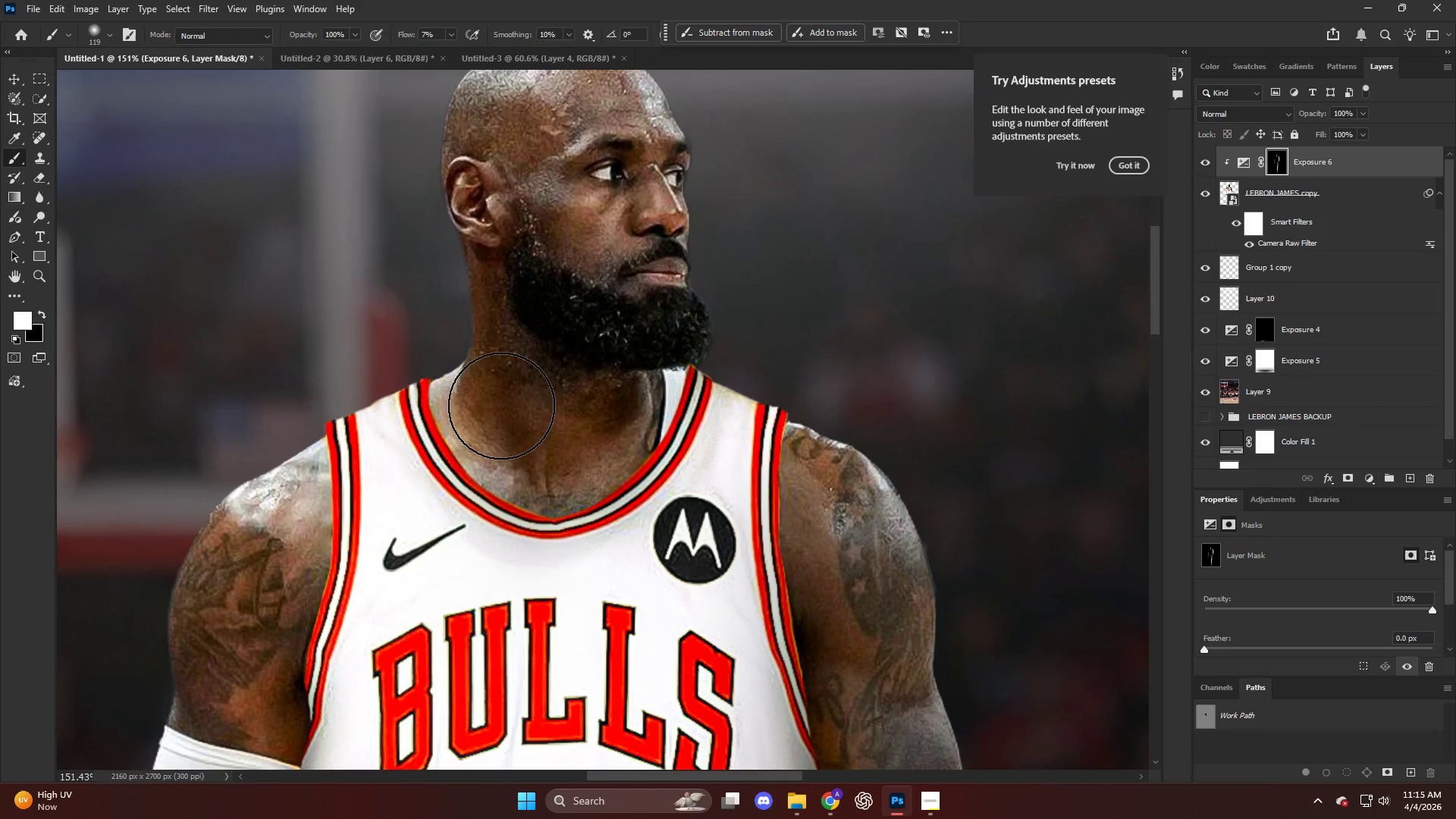 
left_click_drag(start_coordinate=[520, 266], to_coordinate=[538, 364])
 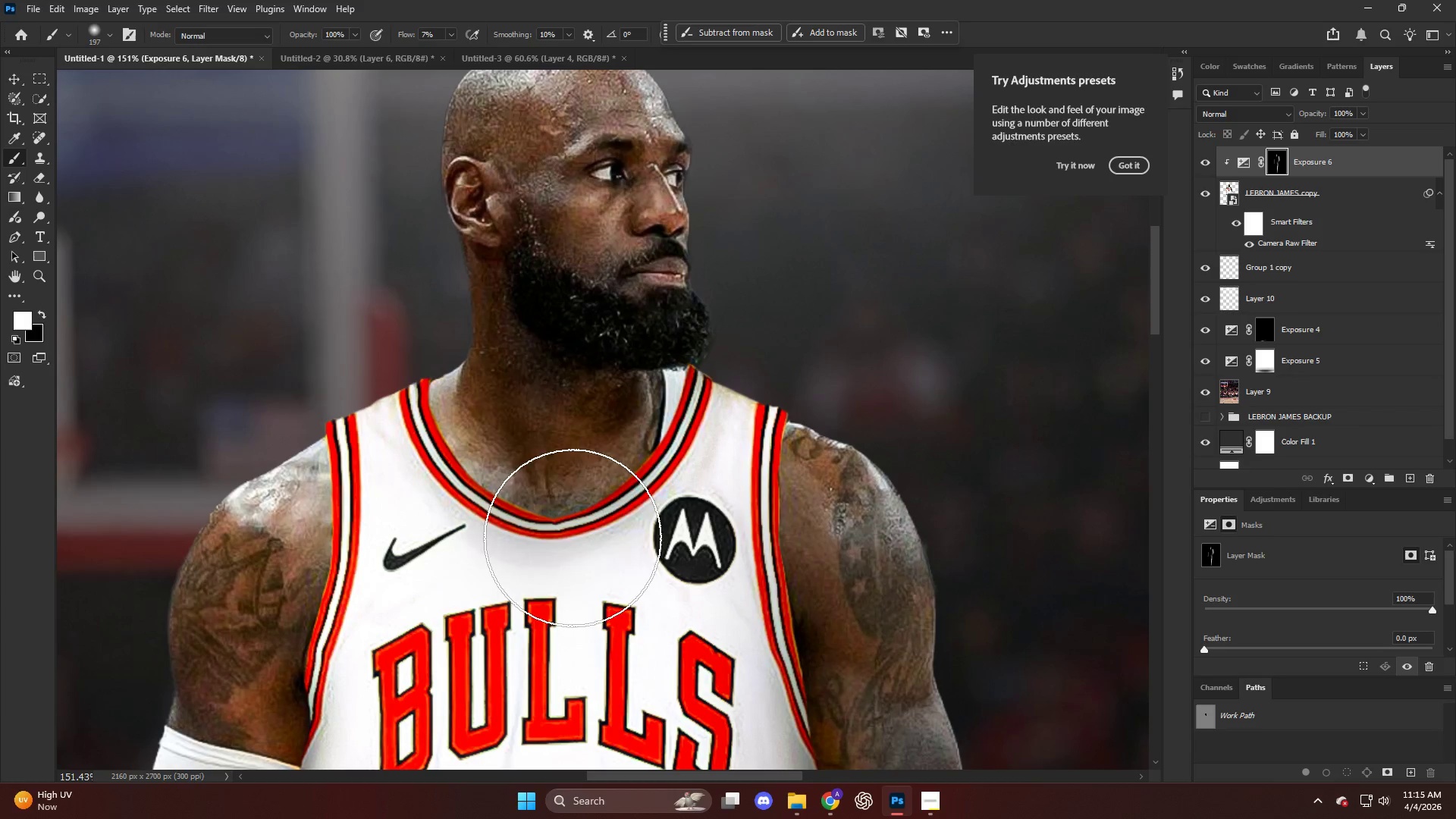 
left_click_drag(start_coordinate=[543, 345], to_coordinate=[560, 469])
 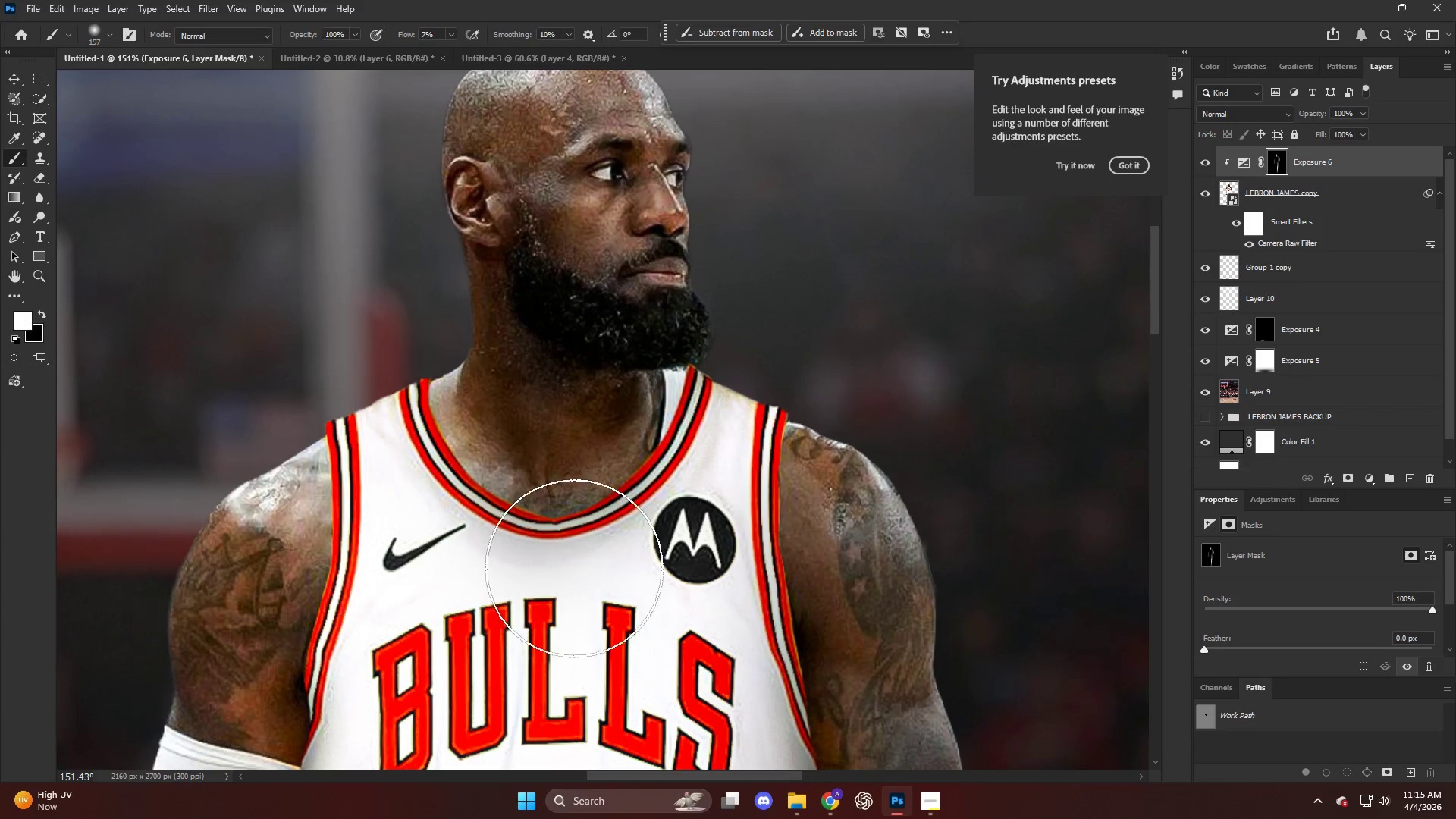 
left_click_drag(start_coordinate=[576, 416], to_coordinate=[544, 534])
 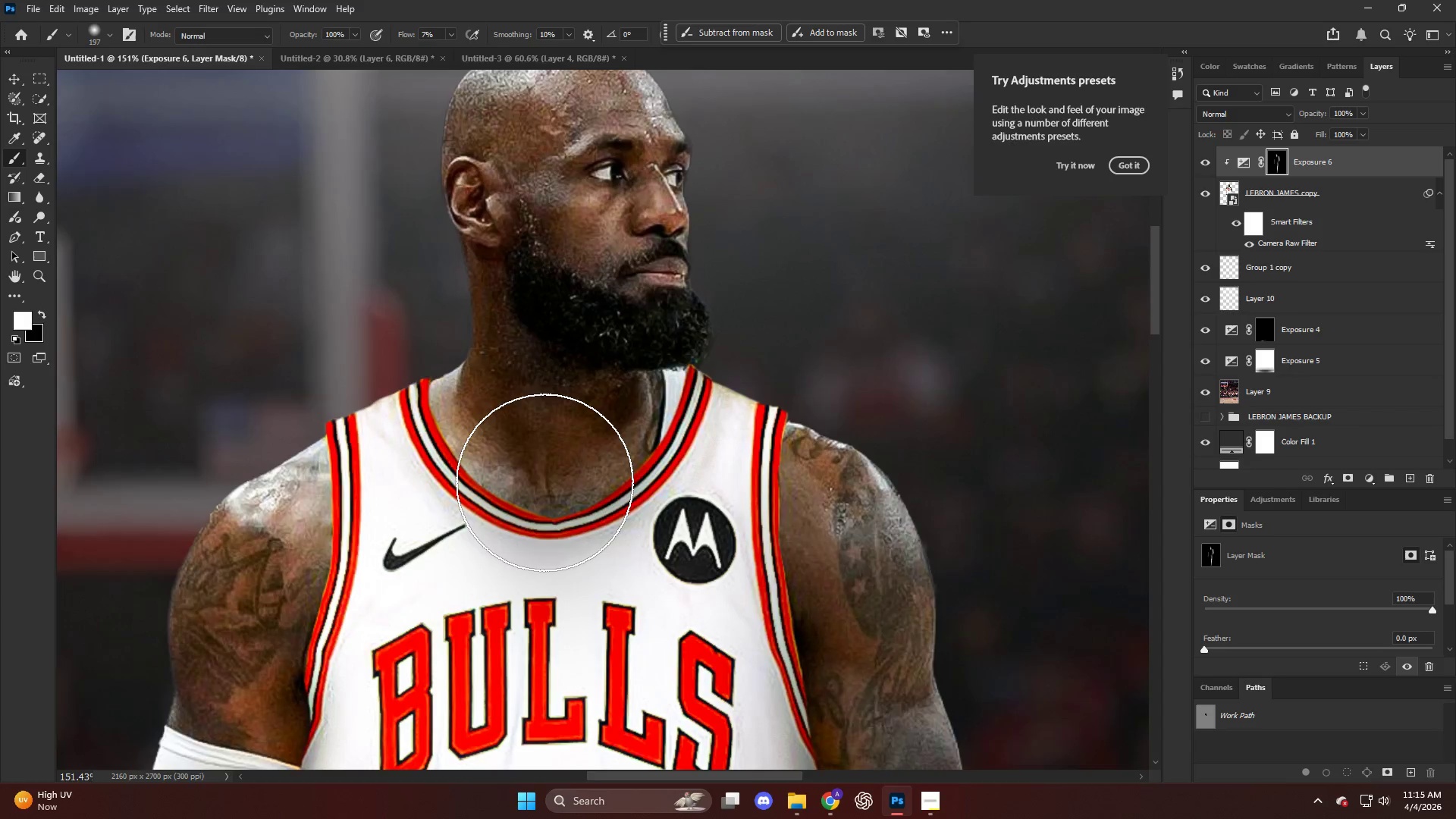 
key(Alt+AltLeft)
 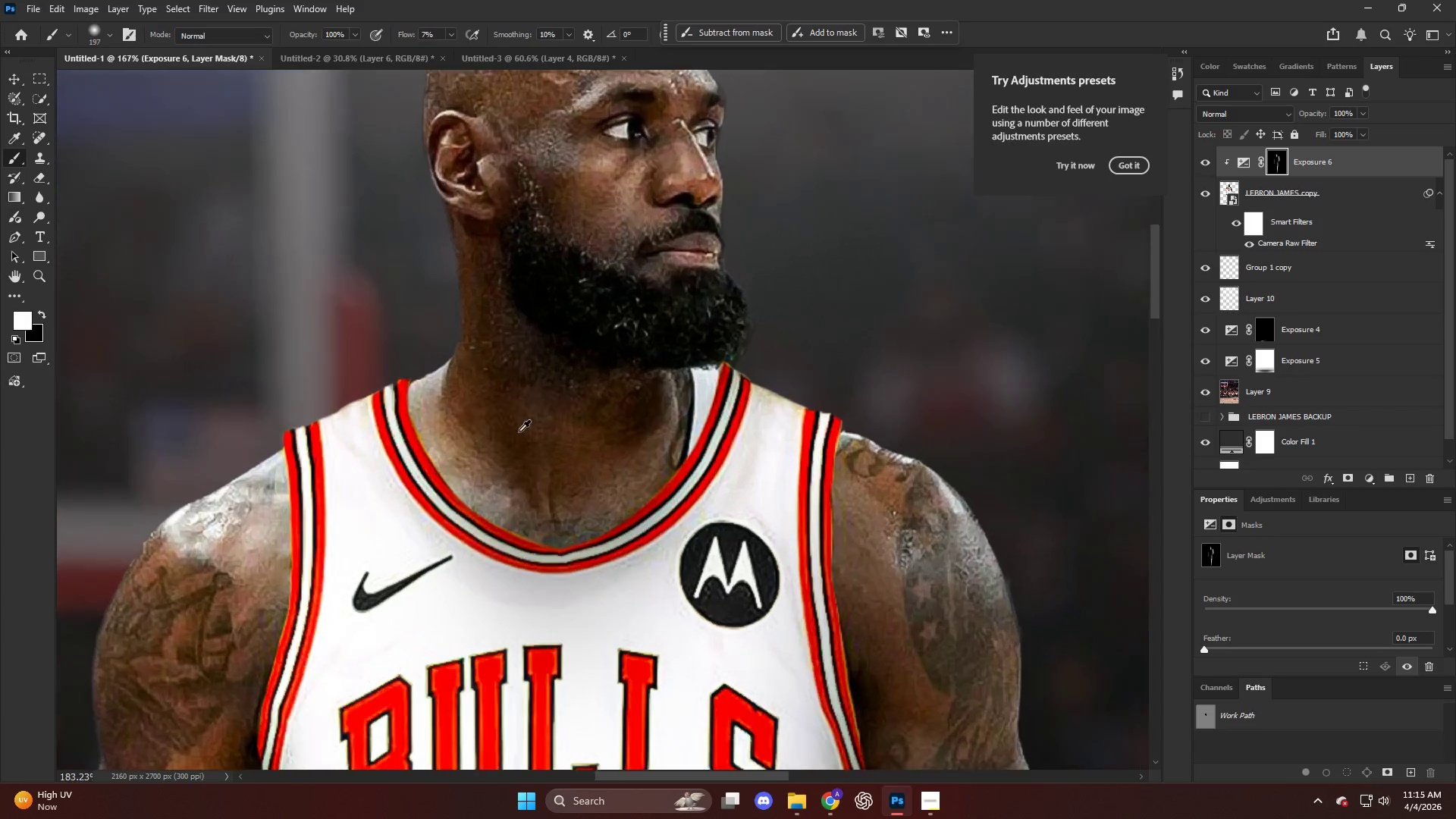 
key(Alt+AltLeft)
 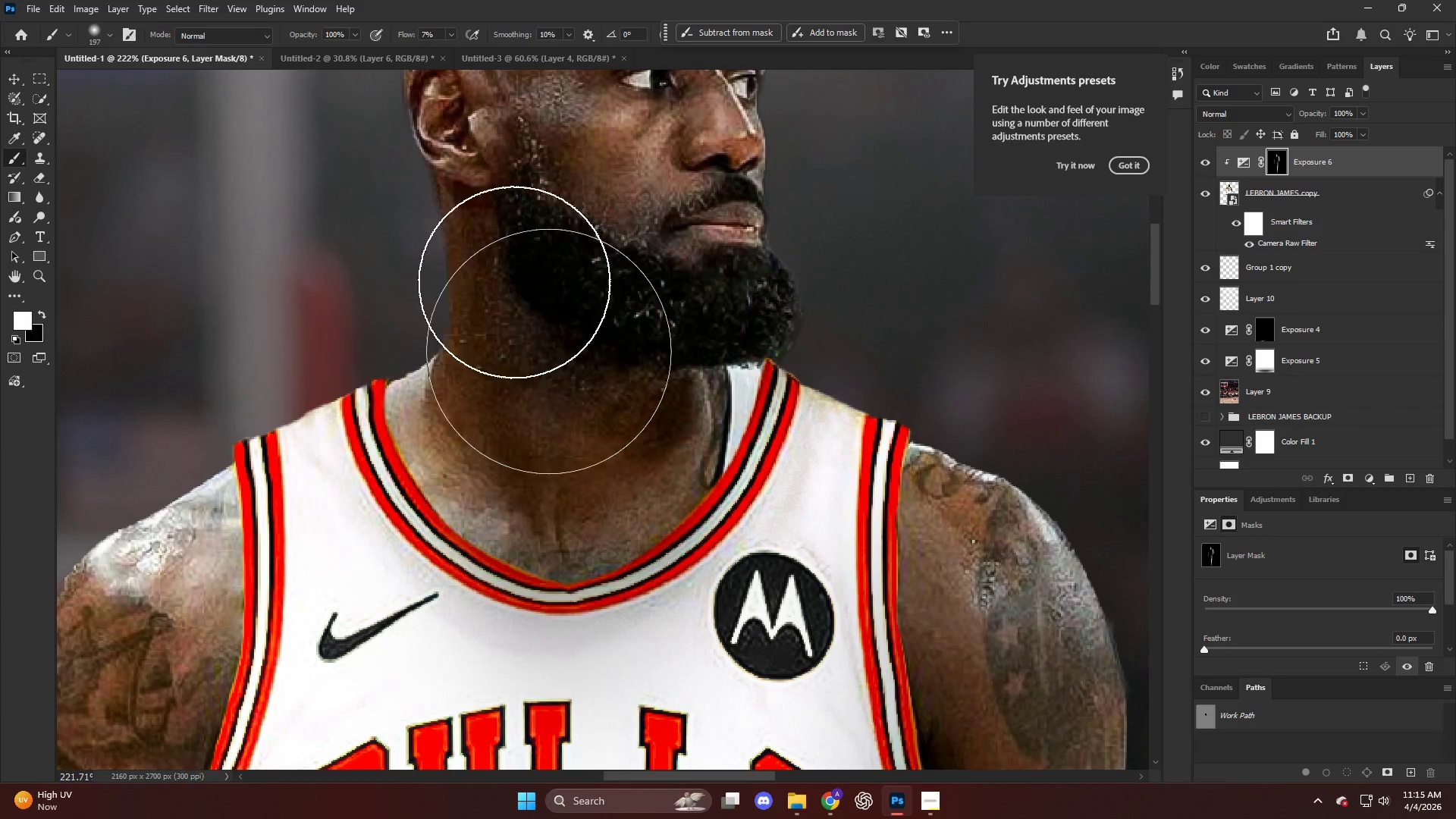 
scroll: coordinate [519, 428], scroll_direction: up, amount: 6.0
 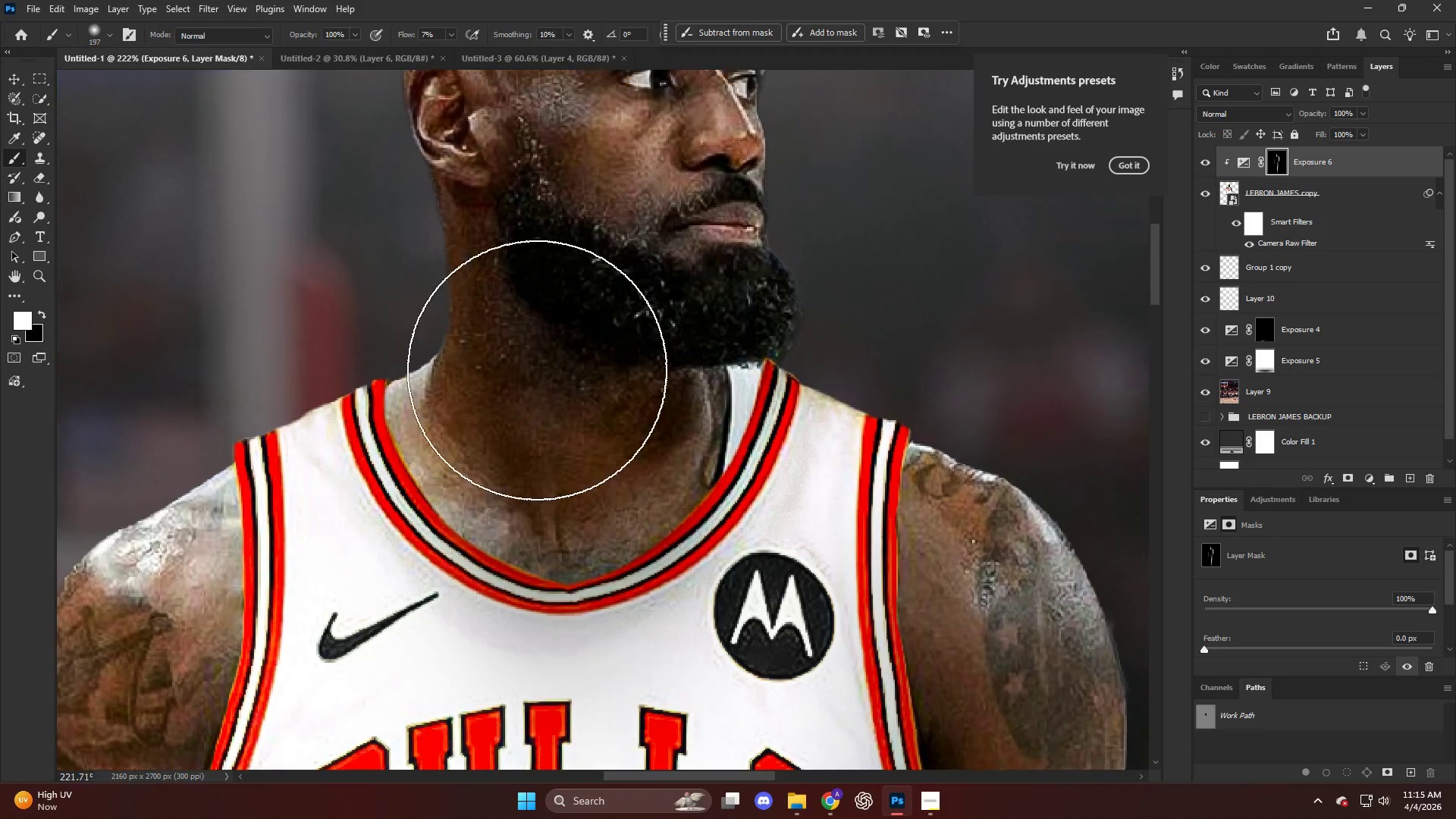 
left_click_drag(start_coordinate=[520, 288], to_coordinate=[523, 421])
 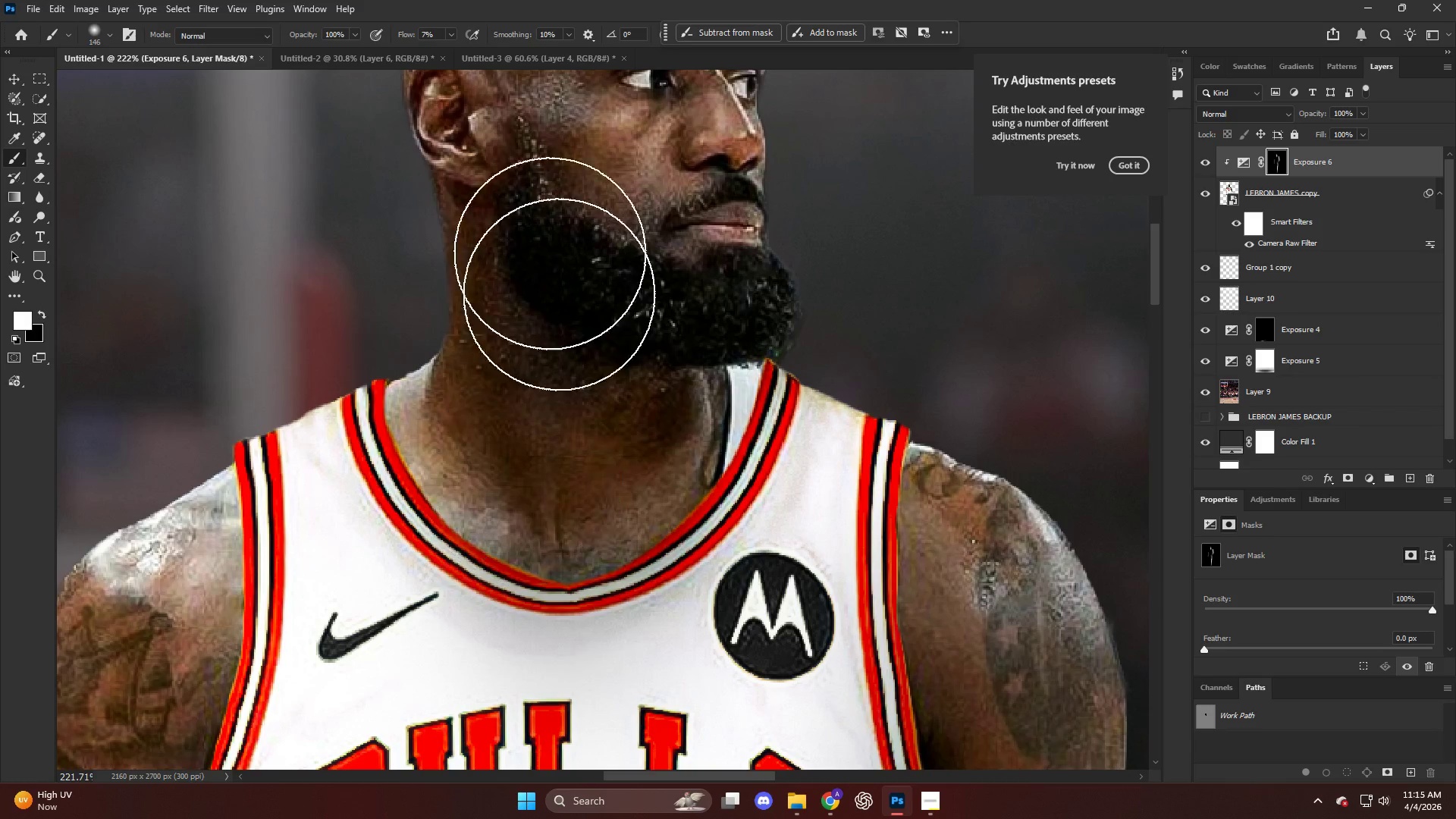 
left_click_drag(start_coordinate=[553, 268], to_coordinate=[534, 562])
 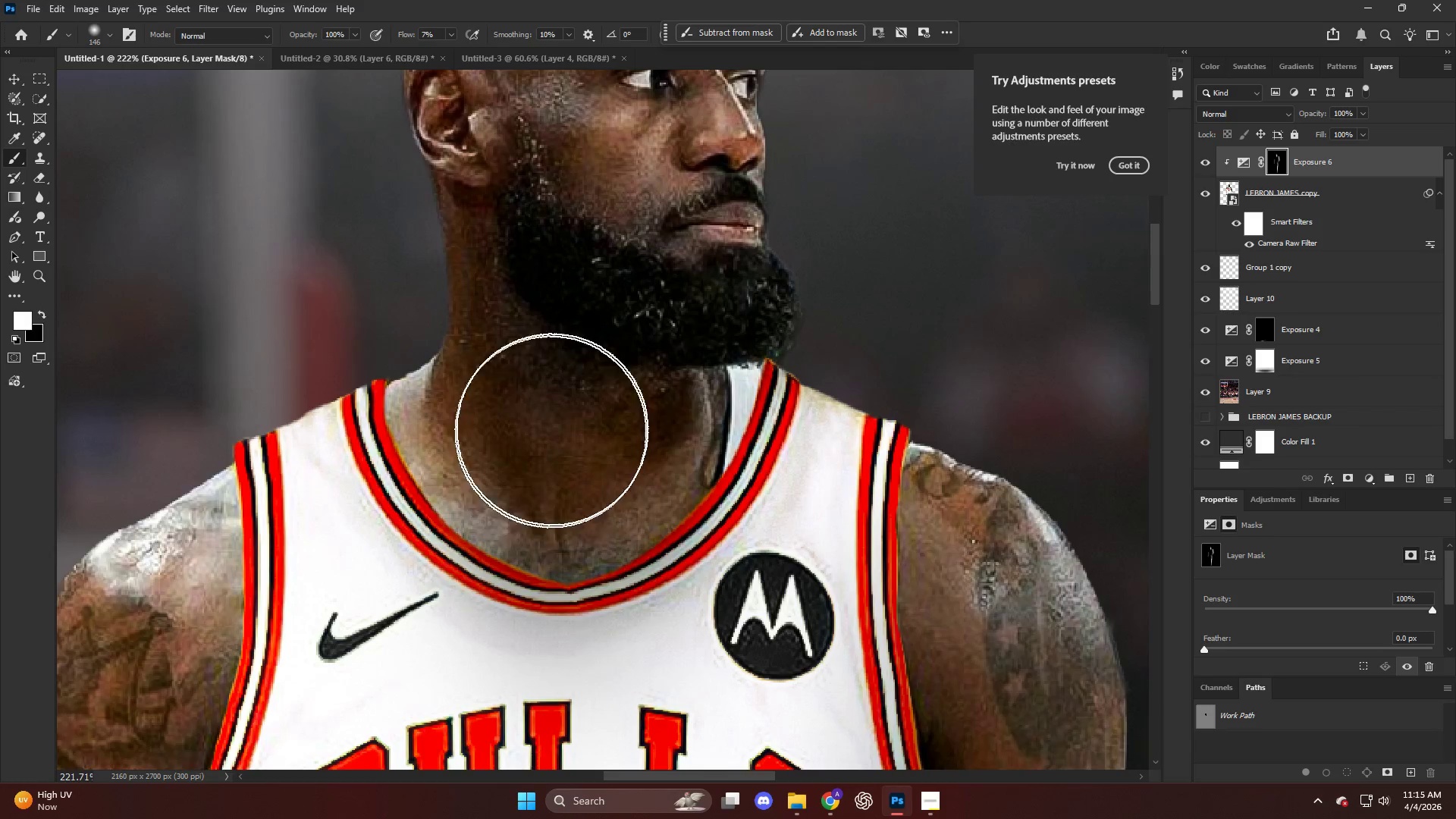 
key(Alt+AltLeft)
 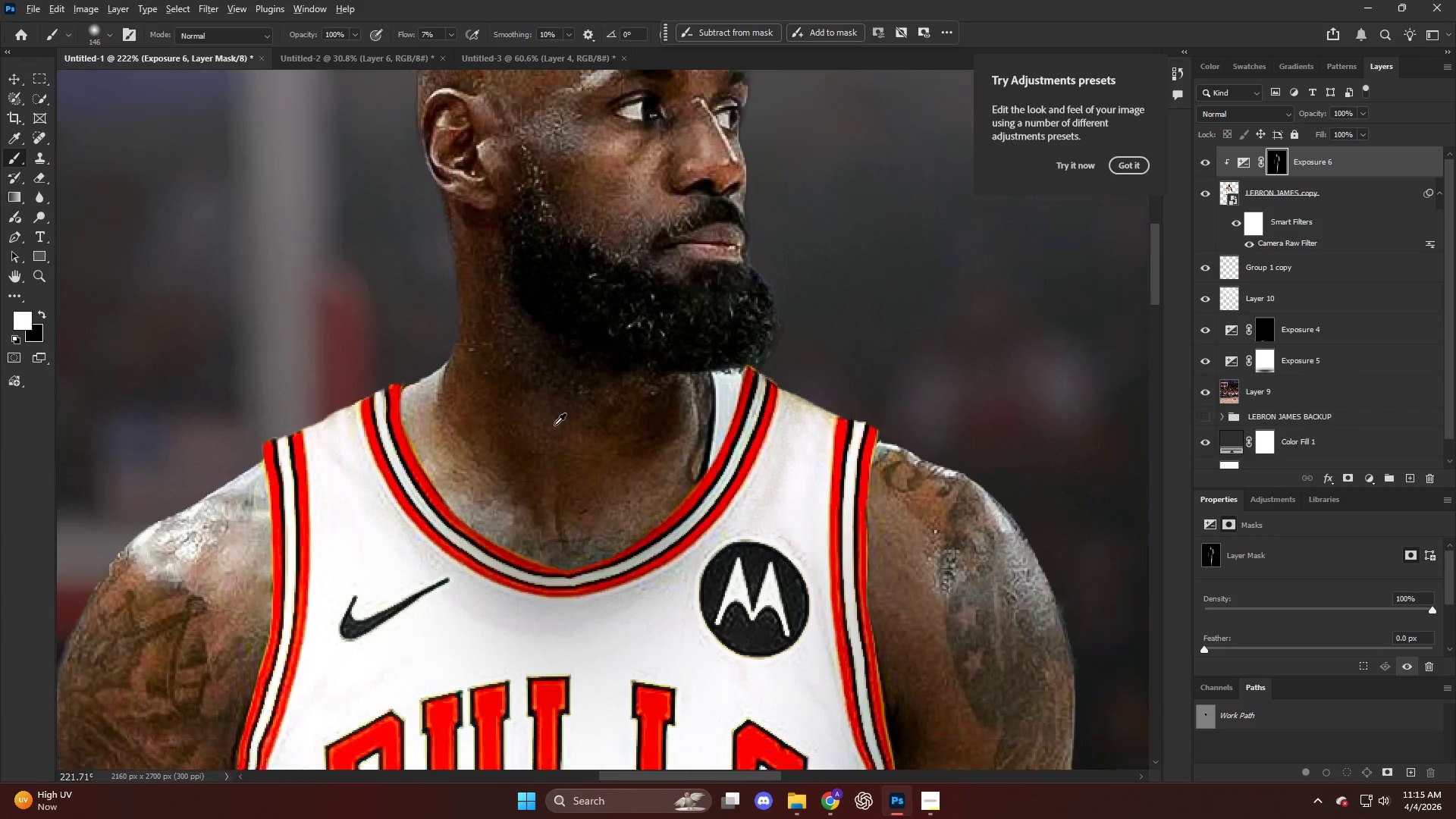 
scroll: coordinate [554, 427], scroll_direction: down, amount: 7.0
 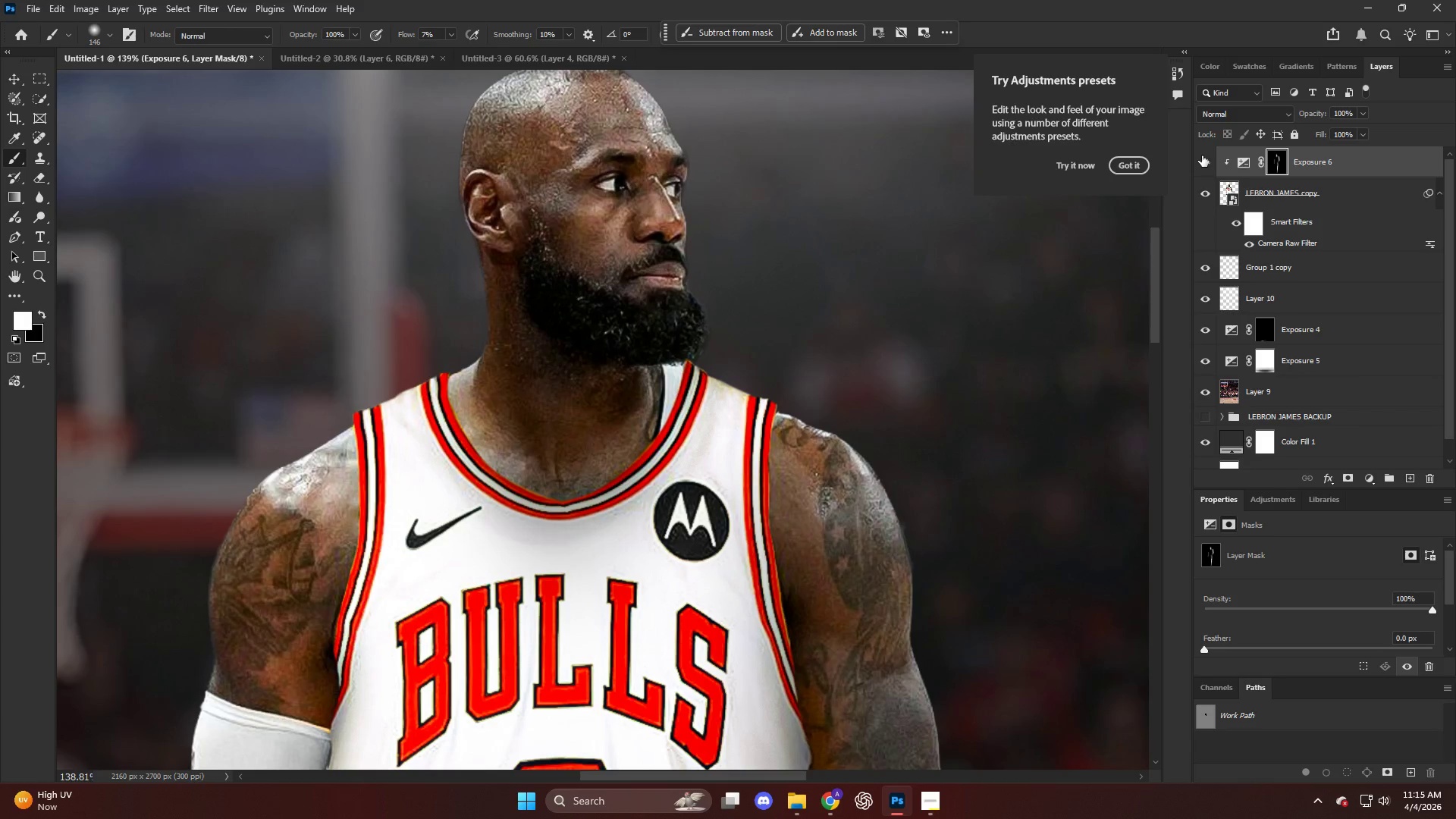 
double_click([1202, 155])
 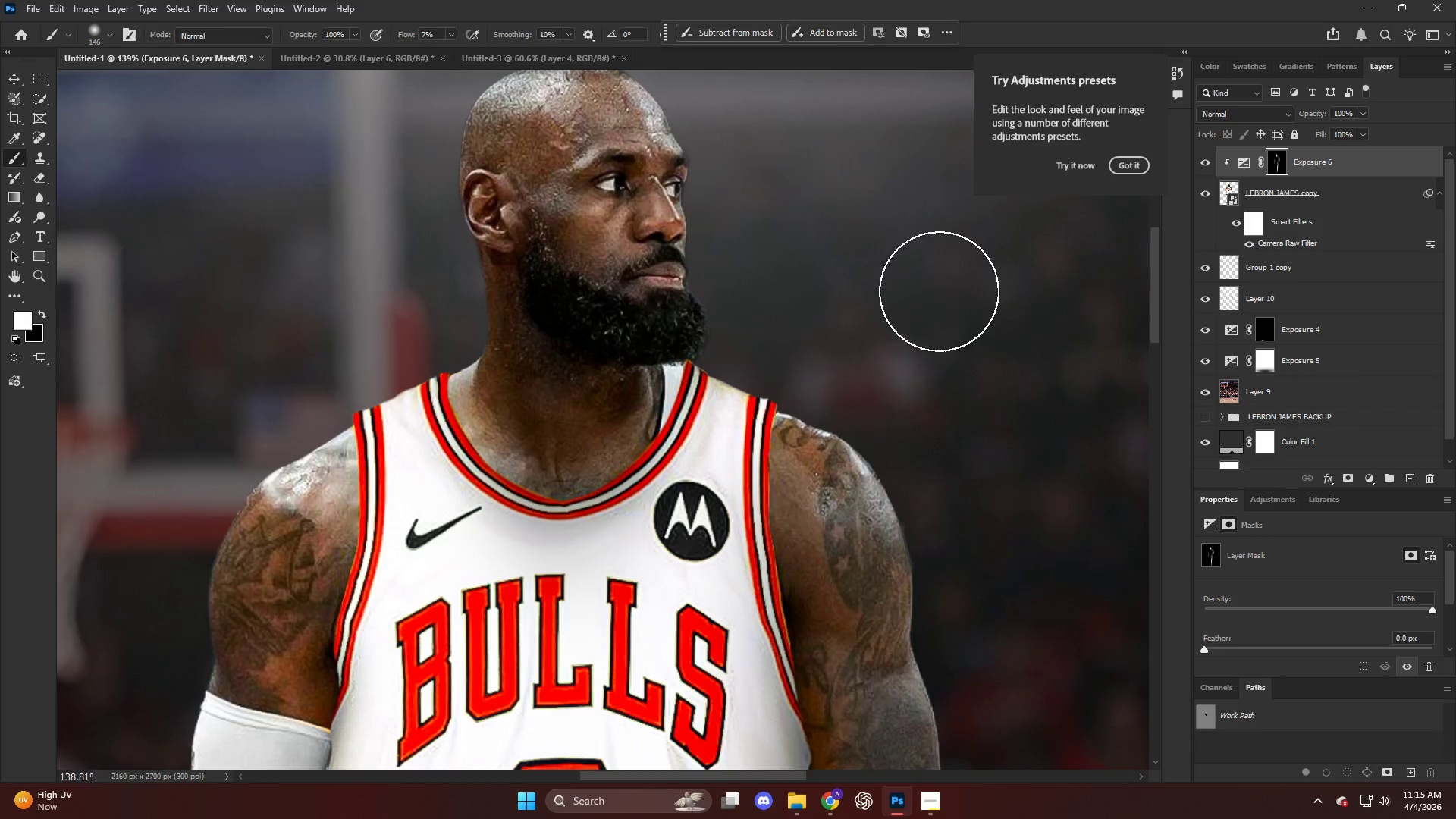 
hold_key(key=AltLeft, duration=0.56)
 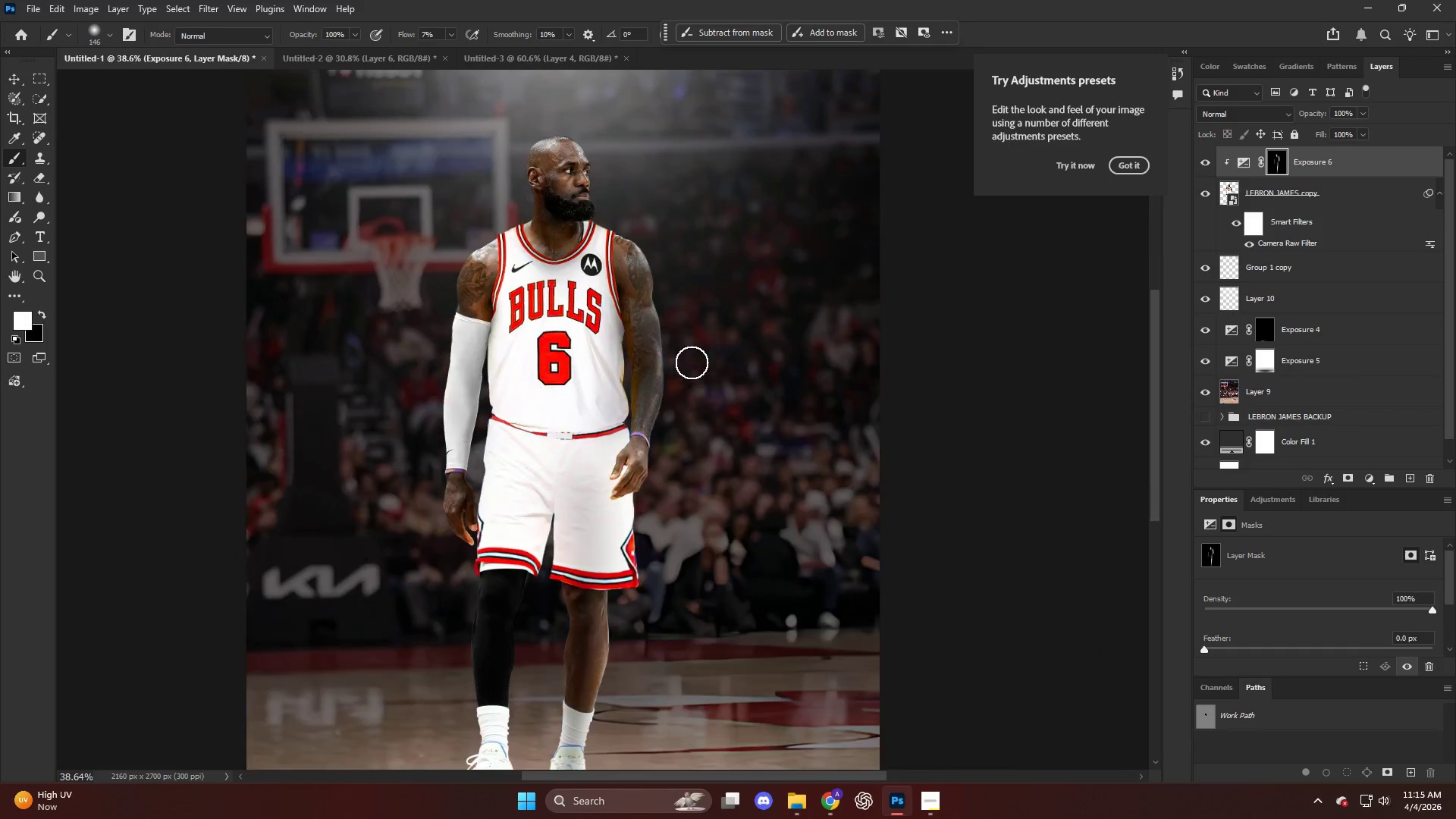 
key(Alt+AltLeft)
 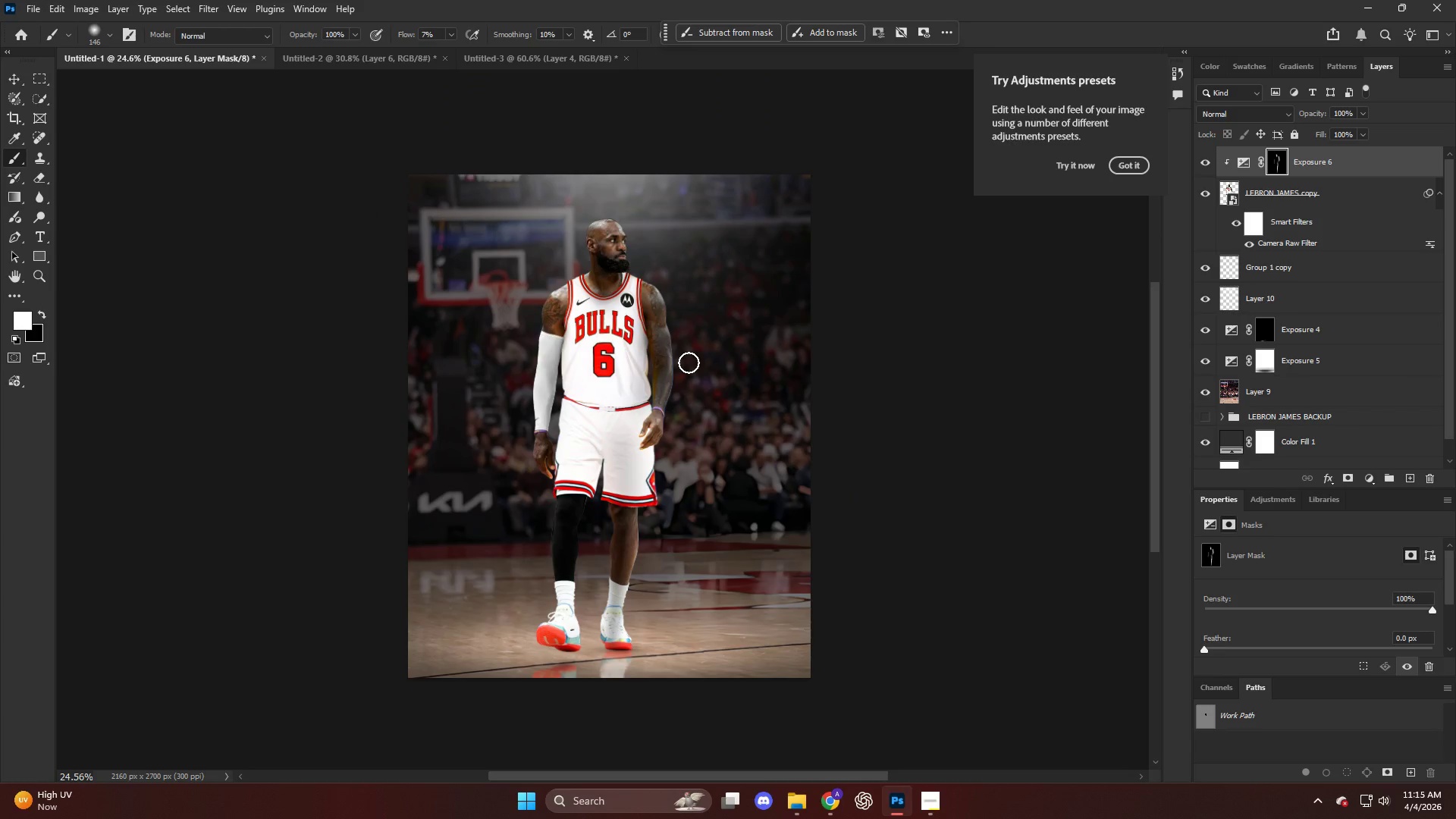 
scroll: coordinate [689, 362], scroll_direction: down, amount: 34.0
 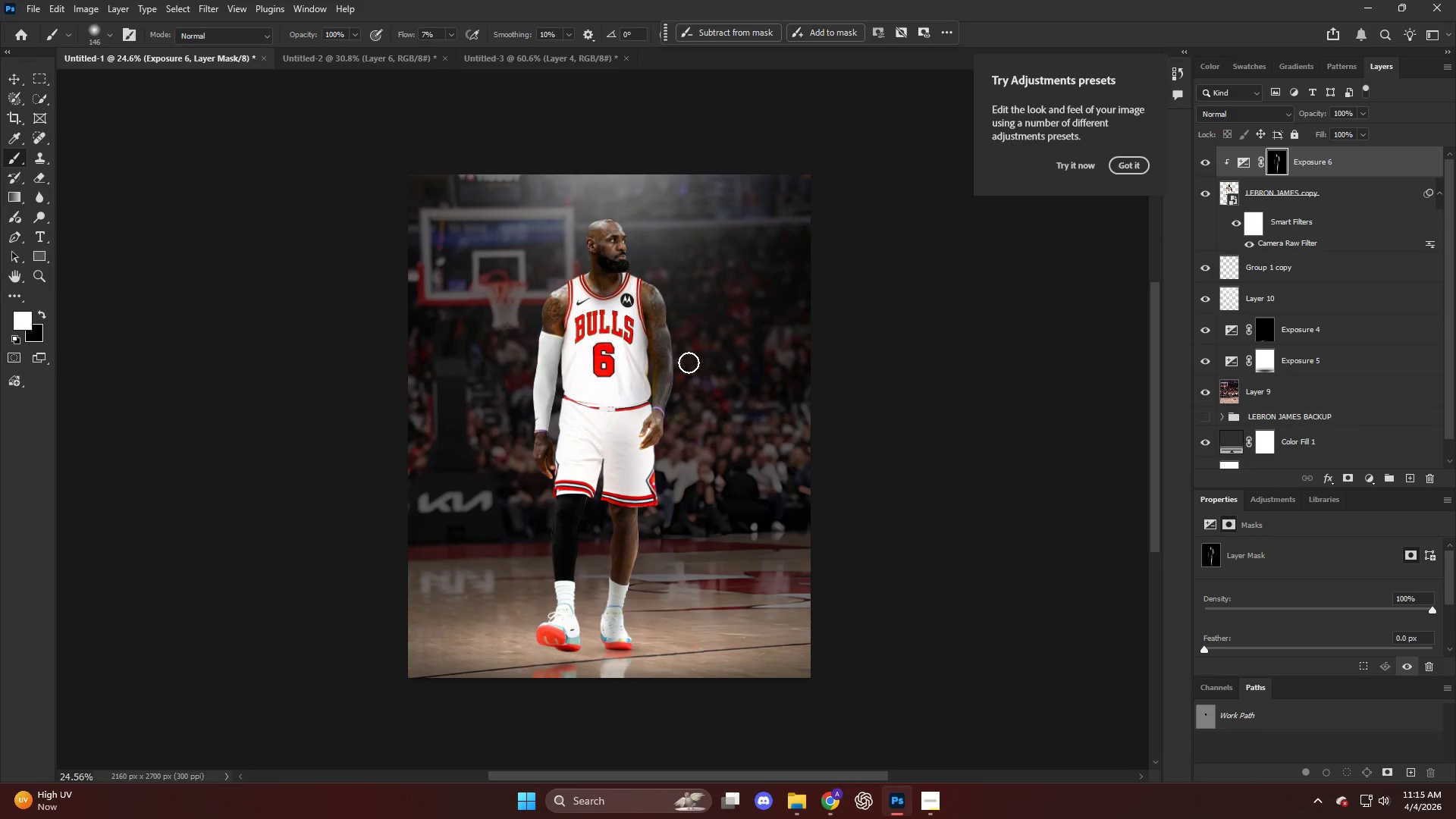 
hold_key(key=AltLeft, duration=0.42)
 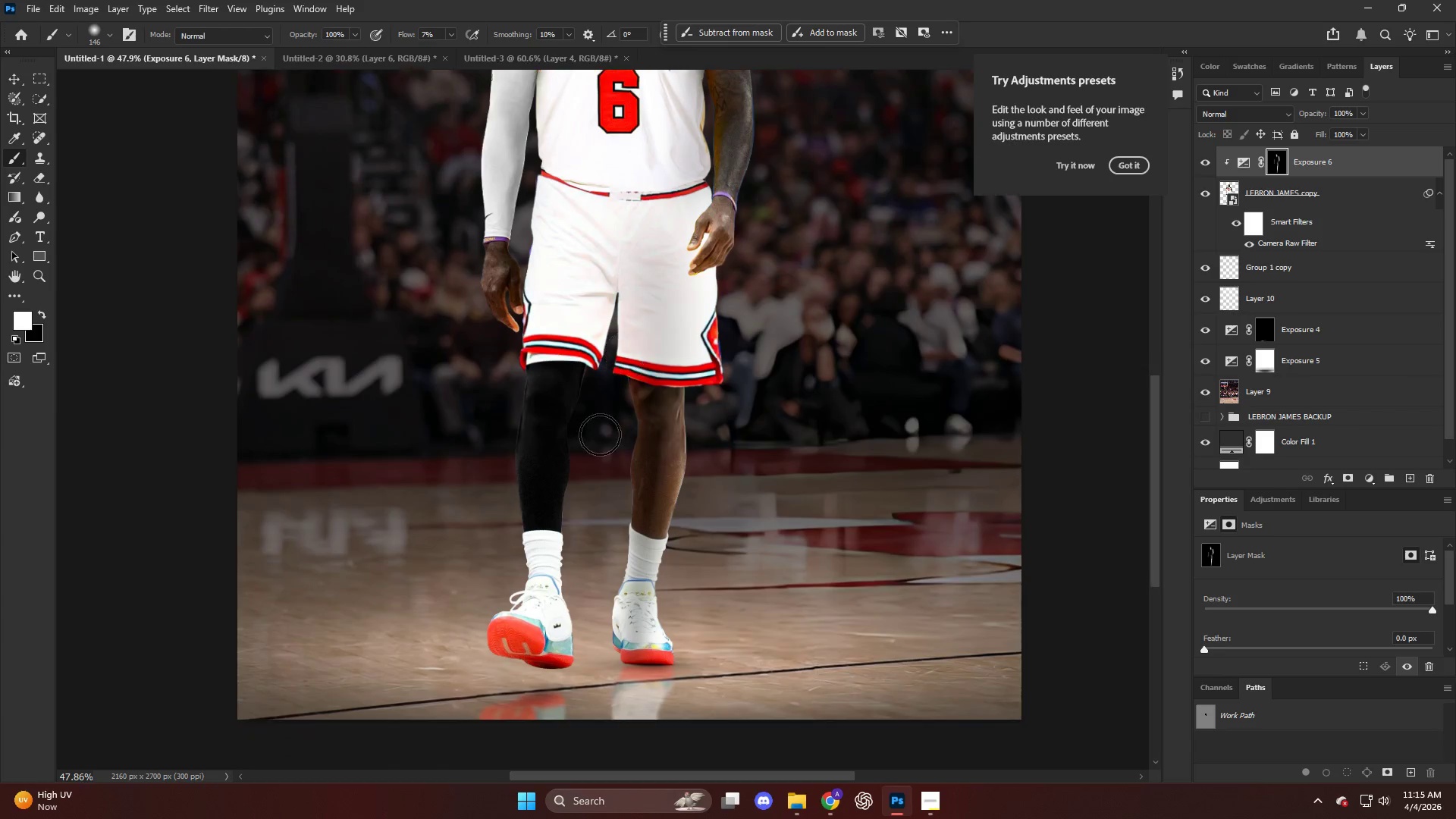 
hold_key(key=AltLeft, duration=0.59)
 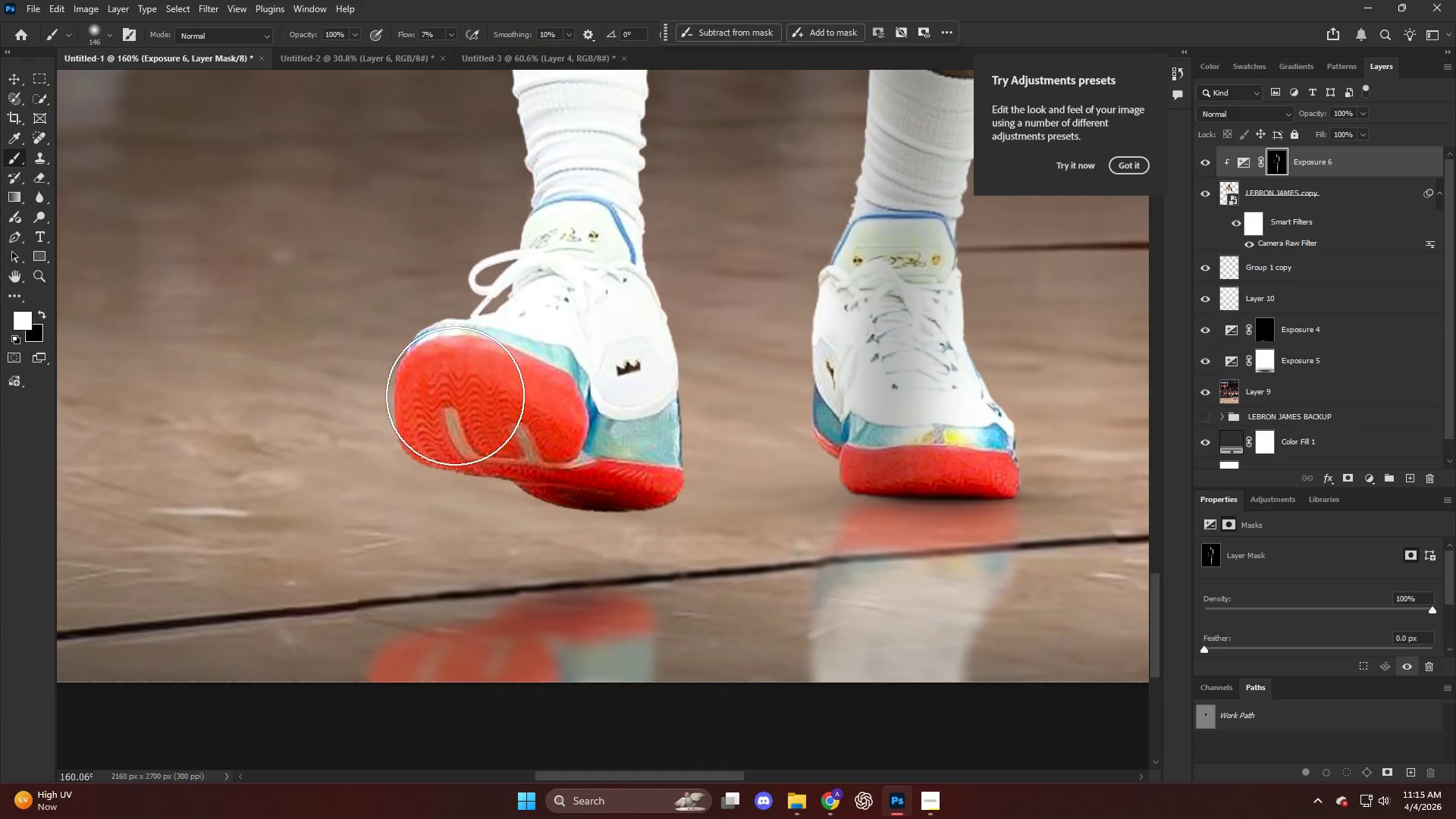 
left_click_drag(start_coordinate=[453, 391], to_coordinate=[551, 545])
 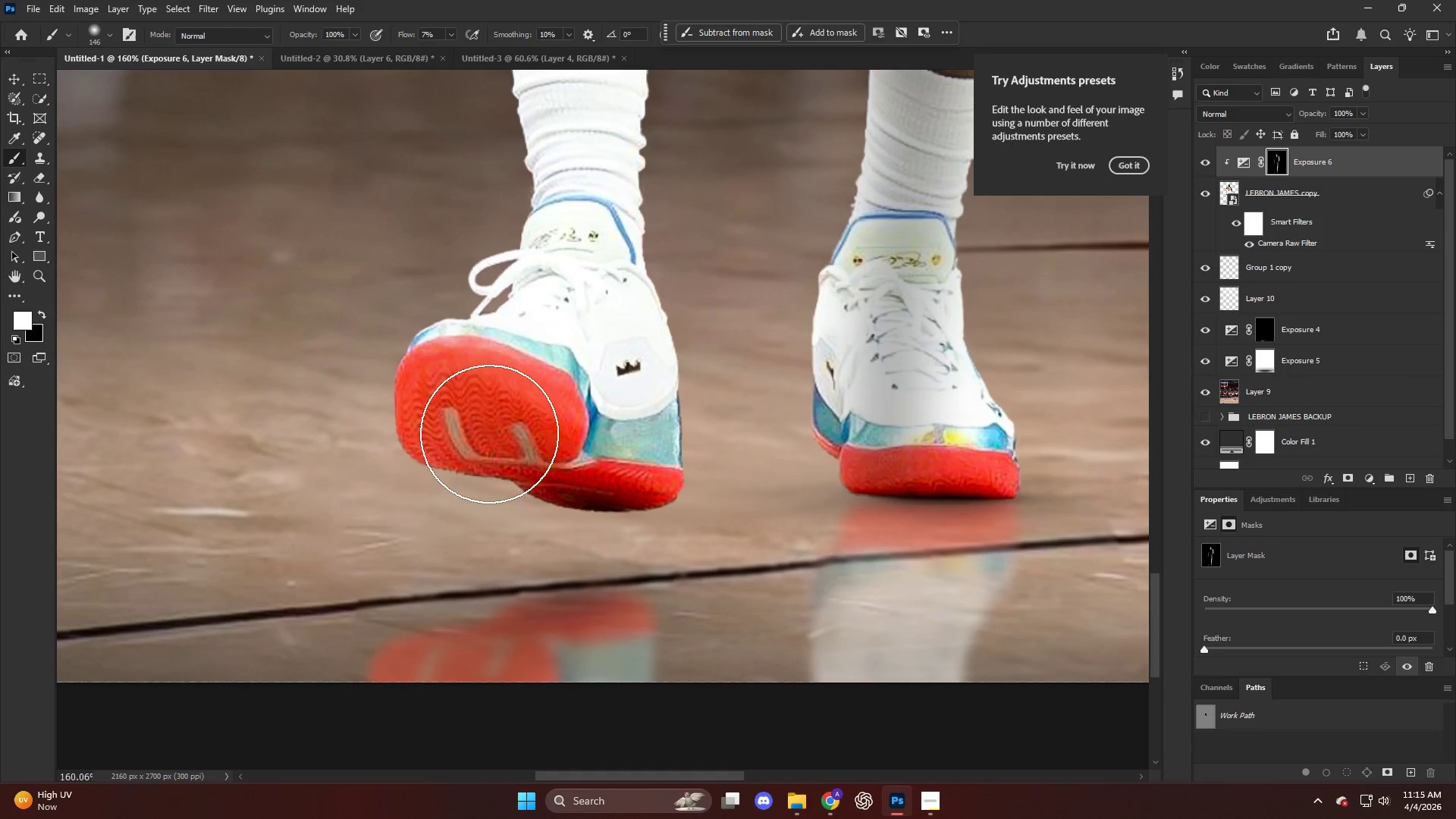 
scroll: coordinate [544, 526], scroll_direction: down, amount: 15.0
 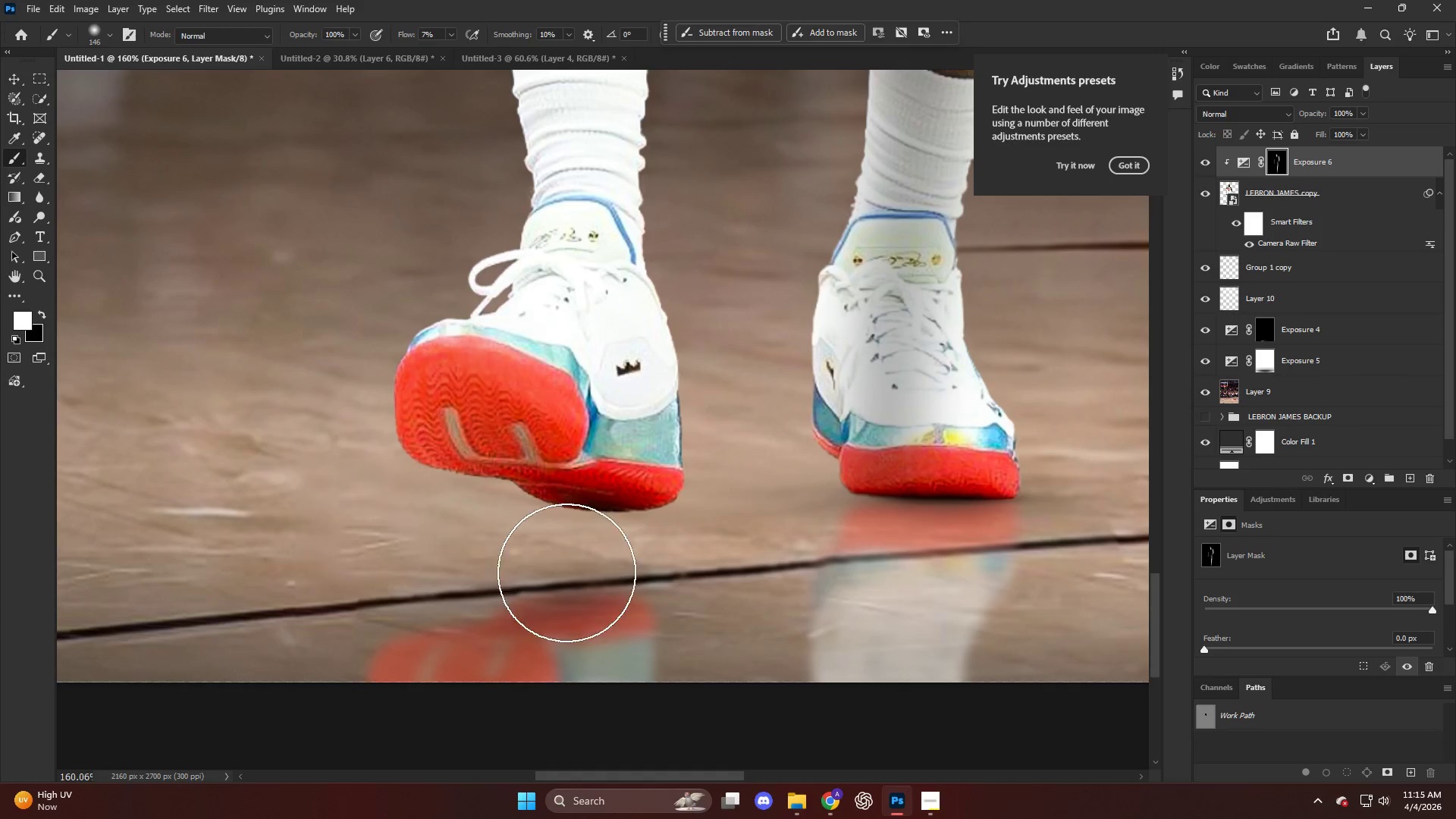 
left_click_drag(start_coordinate=[489, 436], to_coordinate=[538, 535])
 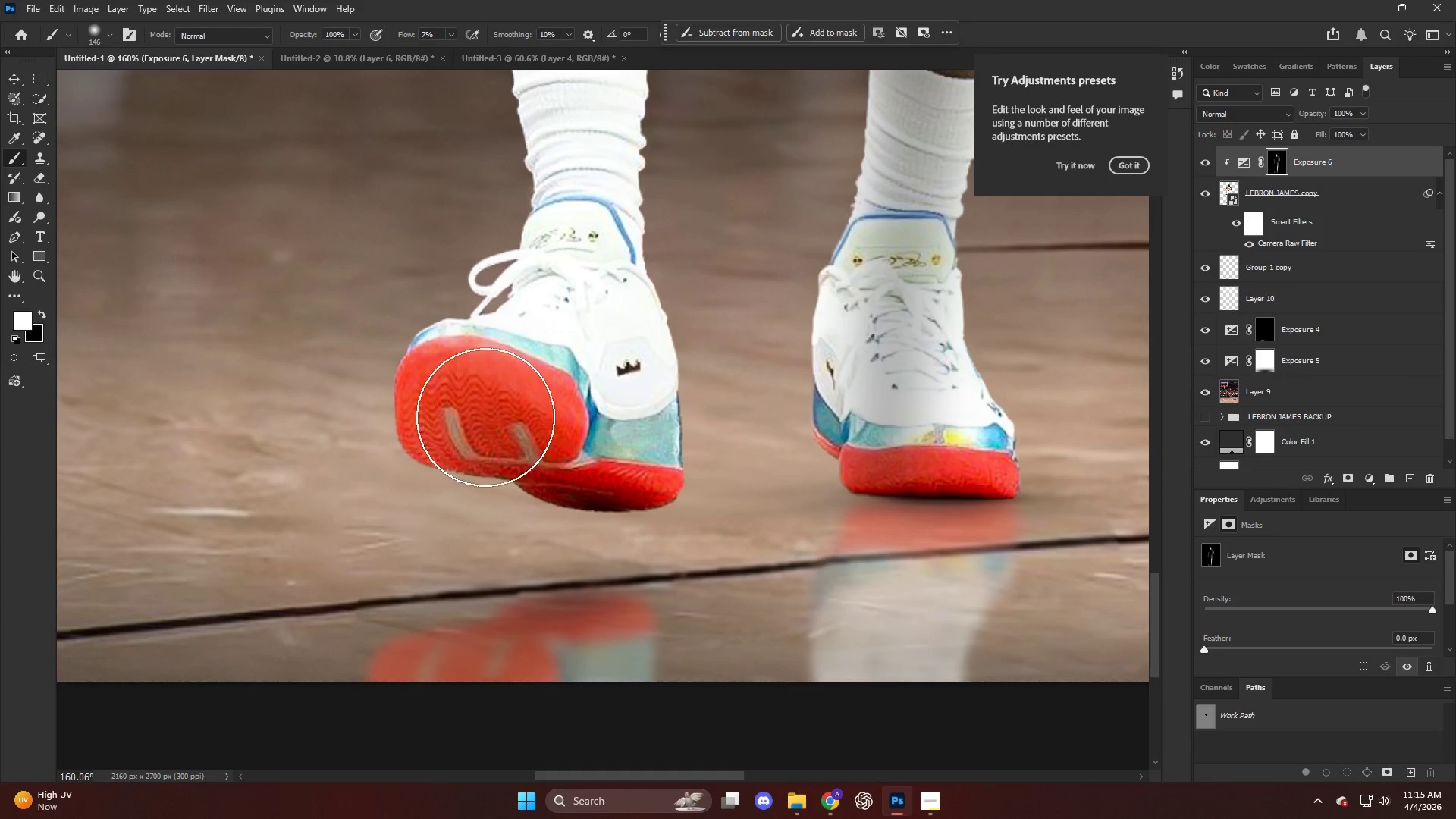 
left_click_drag(start_coordinate=[482, 410], to_coordinate=[491, 453])
 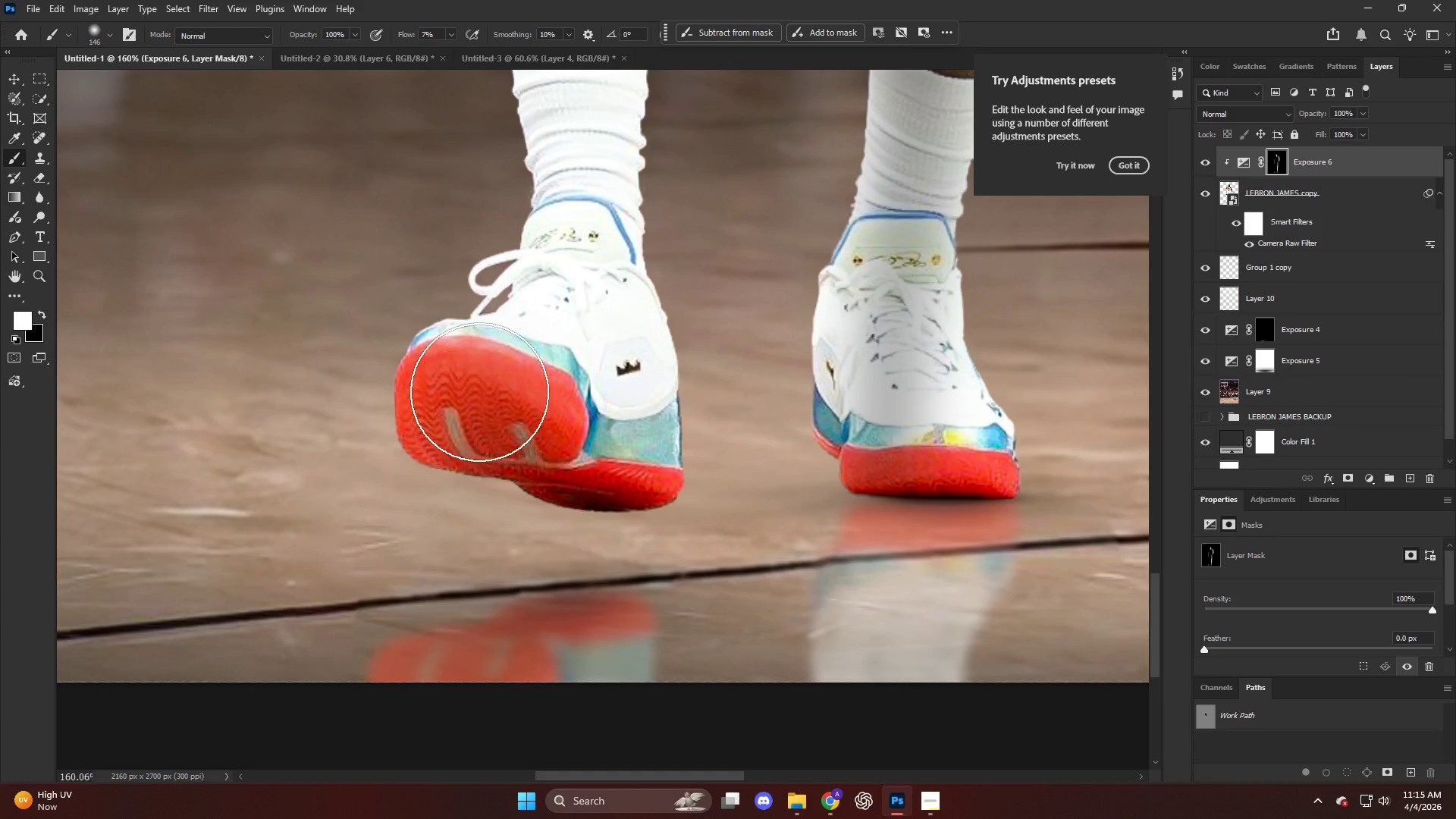 
left_click_drag(start_coordinate=[472, 377], to_coordinate=[511, 466])
 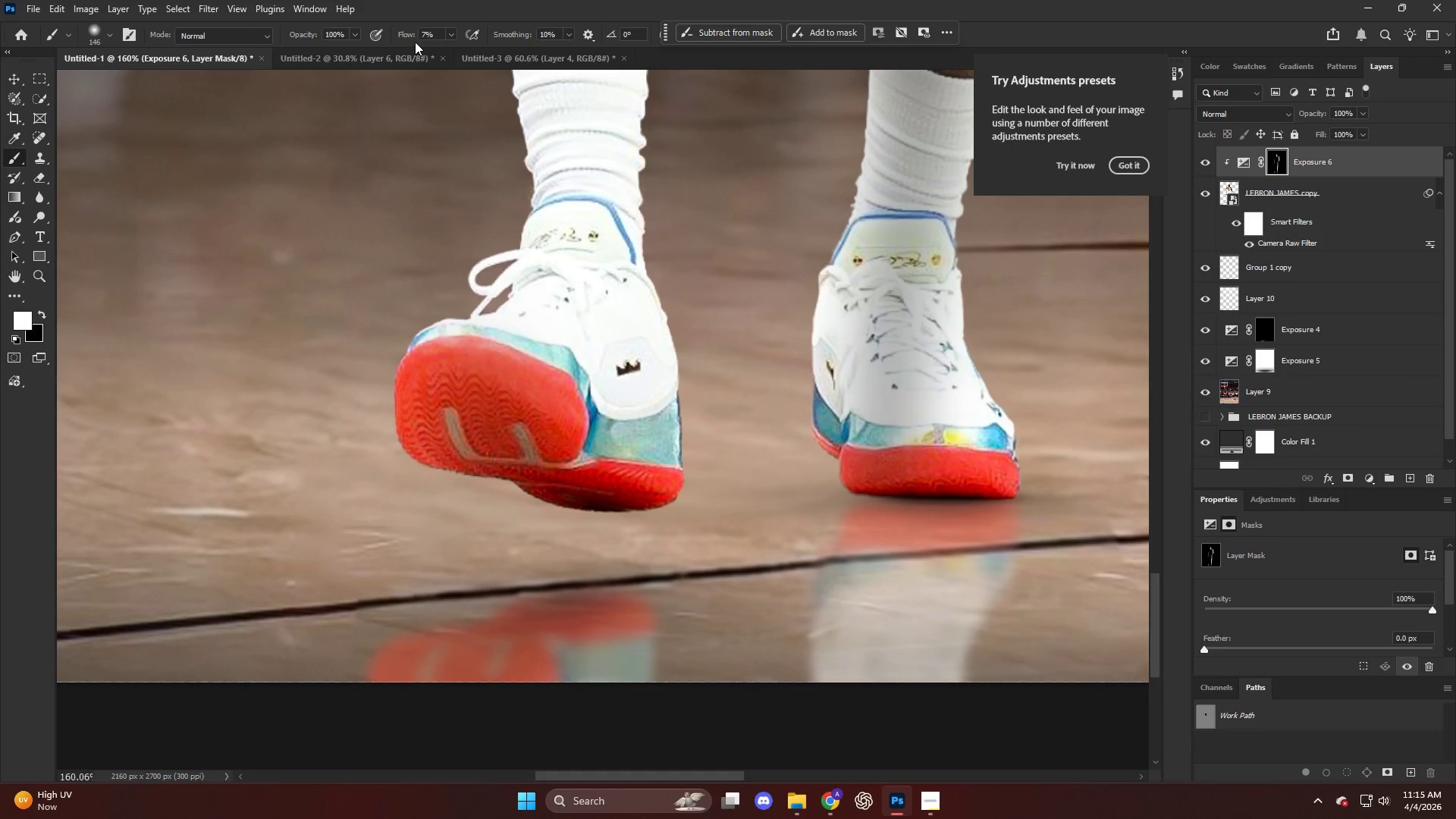 
left_click_drag(start_coordinate=[406, 33], to_coordinate=[419, 42])
 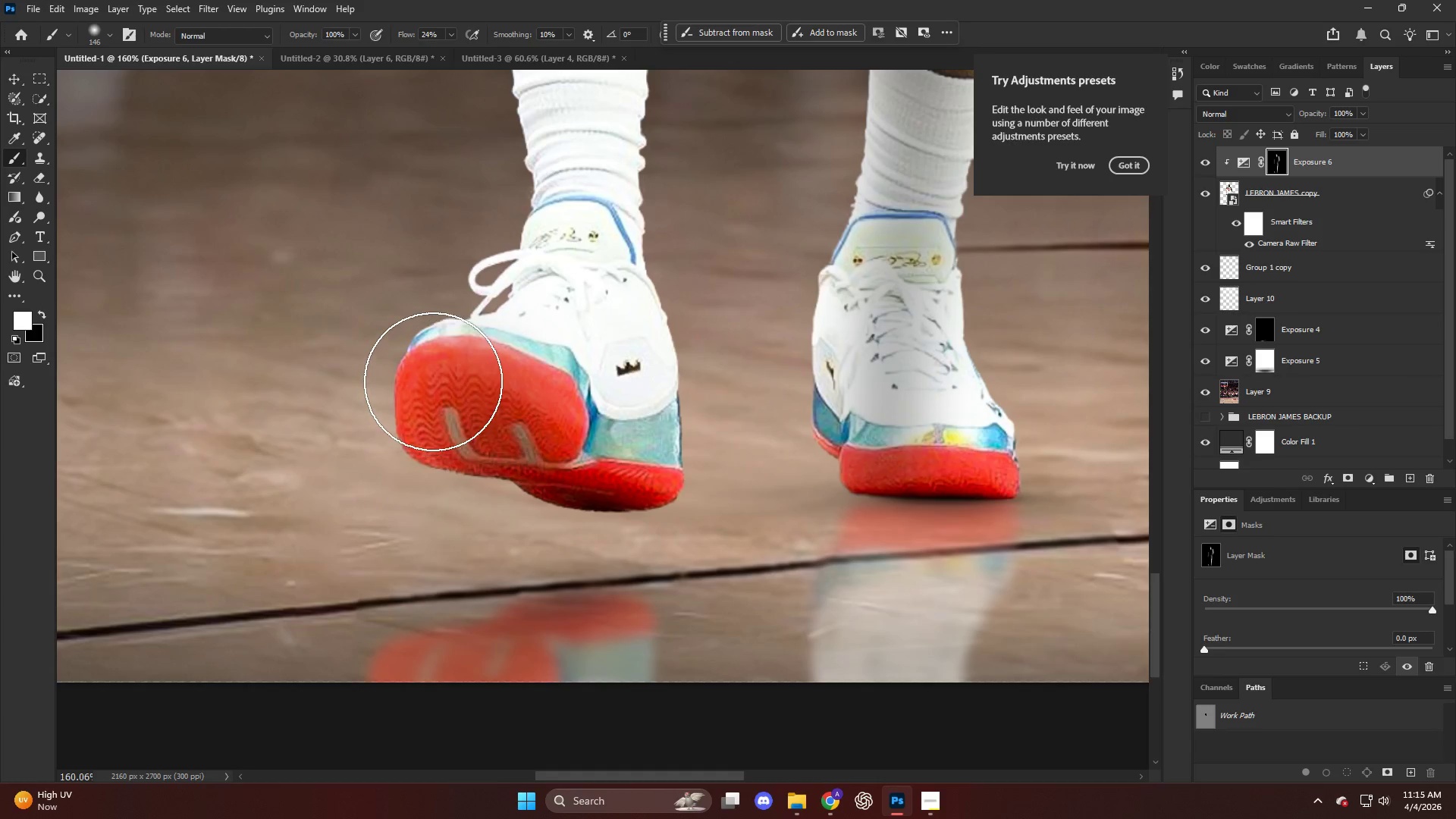 
left_click_drag(start_coordinate=[460, 390], to_coordinate=[557, 482])
 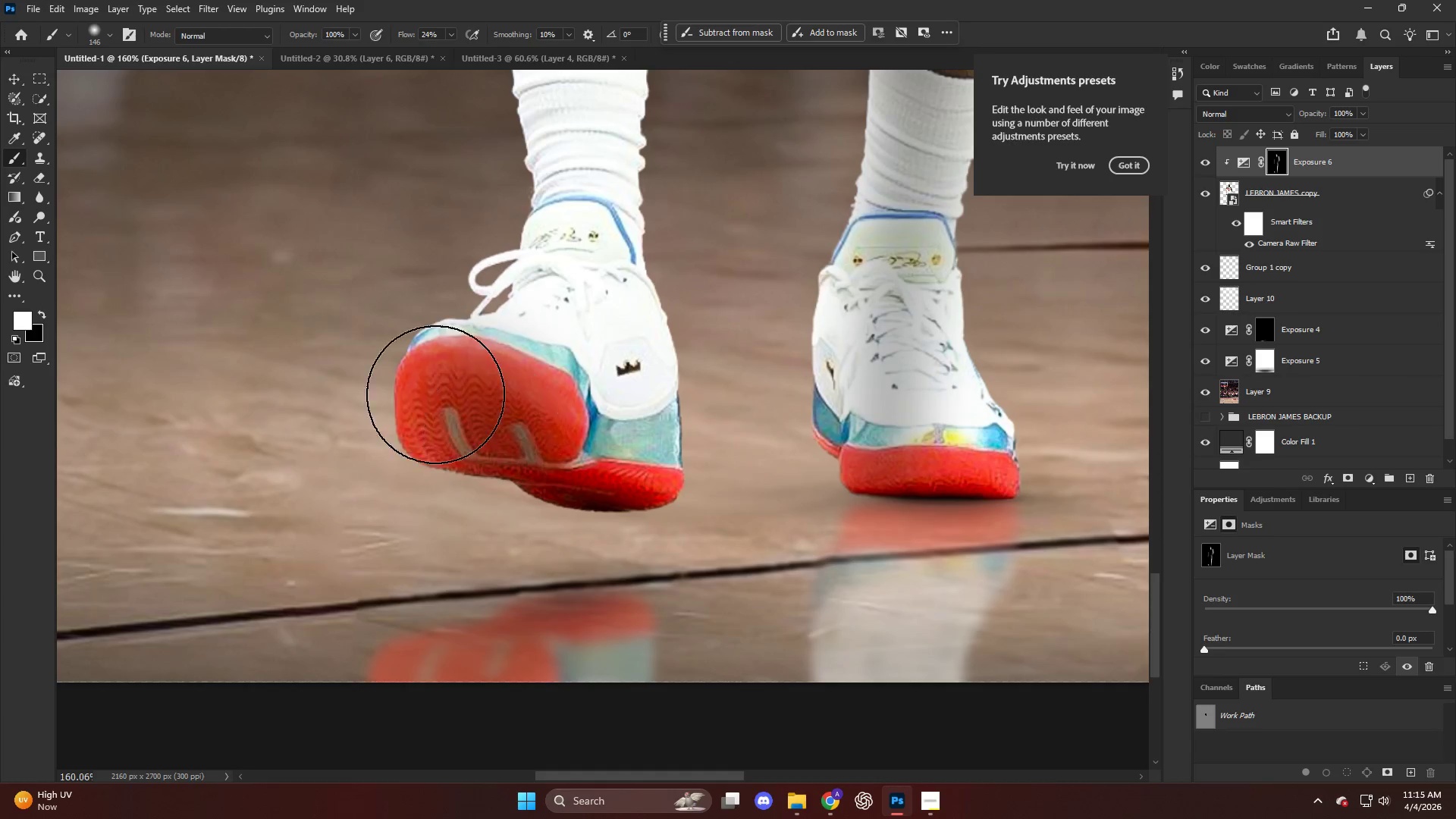 
left_click_drag(start_coordinate=[453, 416], to_coordinate=[579, 517])
 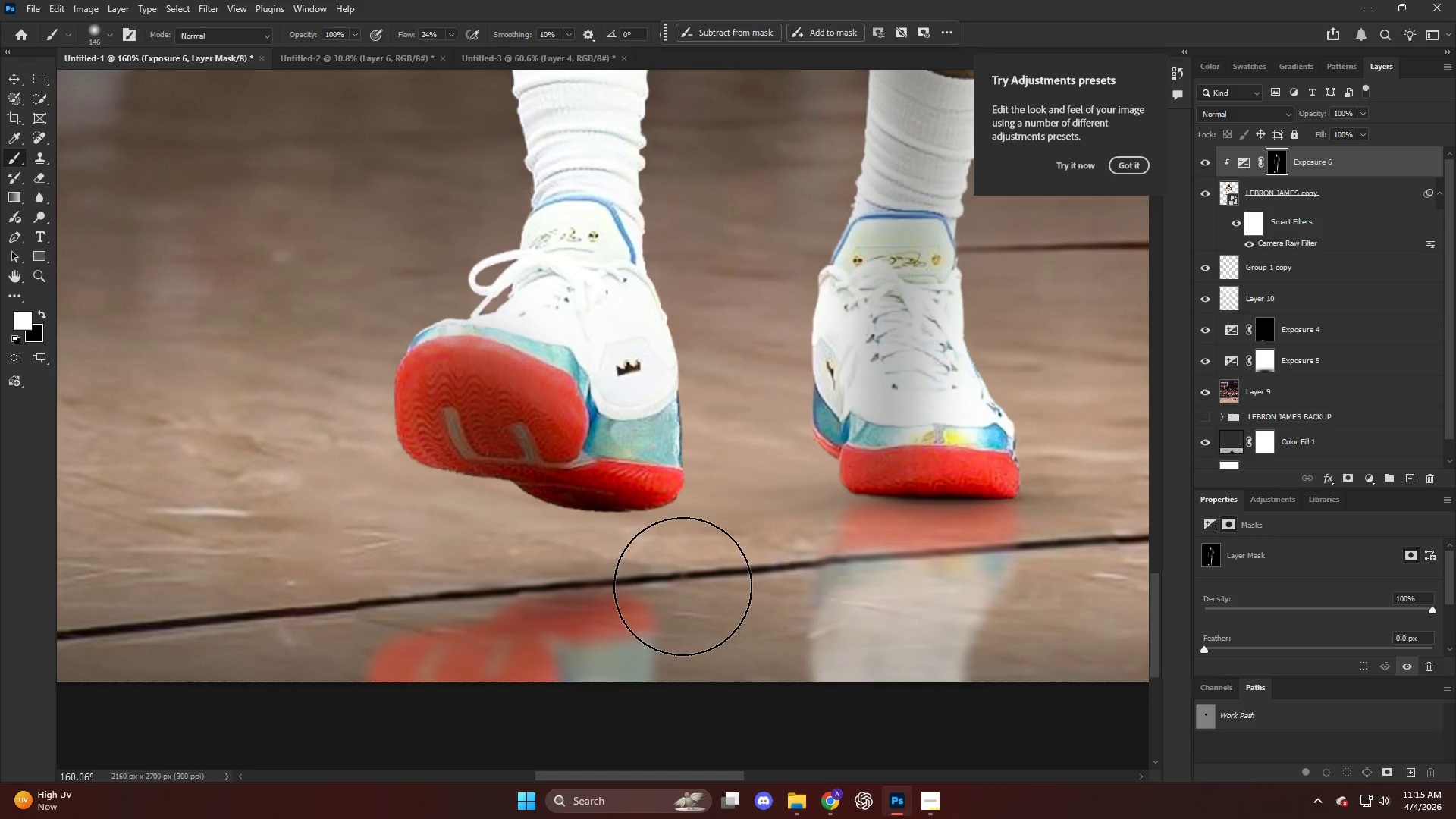 
left_click_drag(start_coordinate=[540, 496], to_coordinate=[734, 607])
 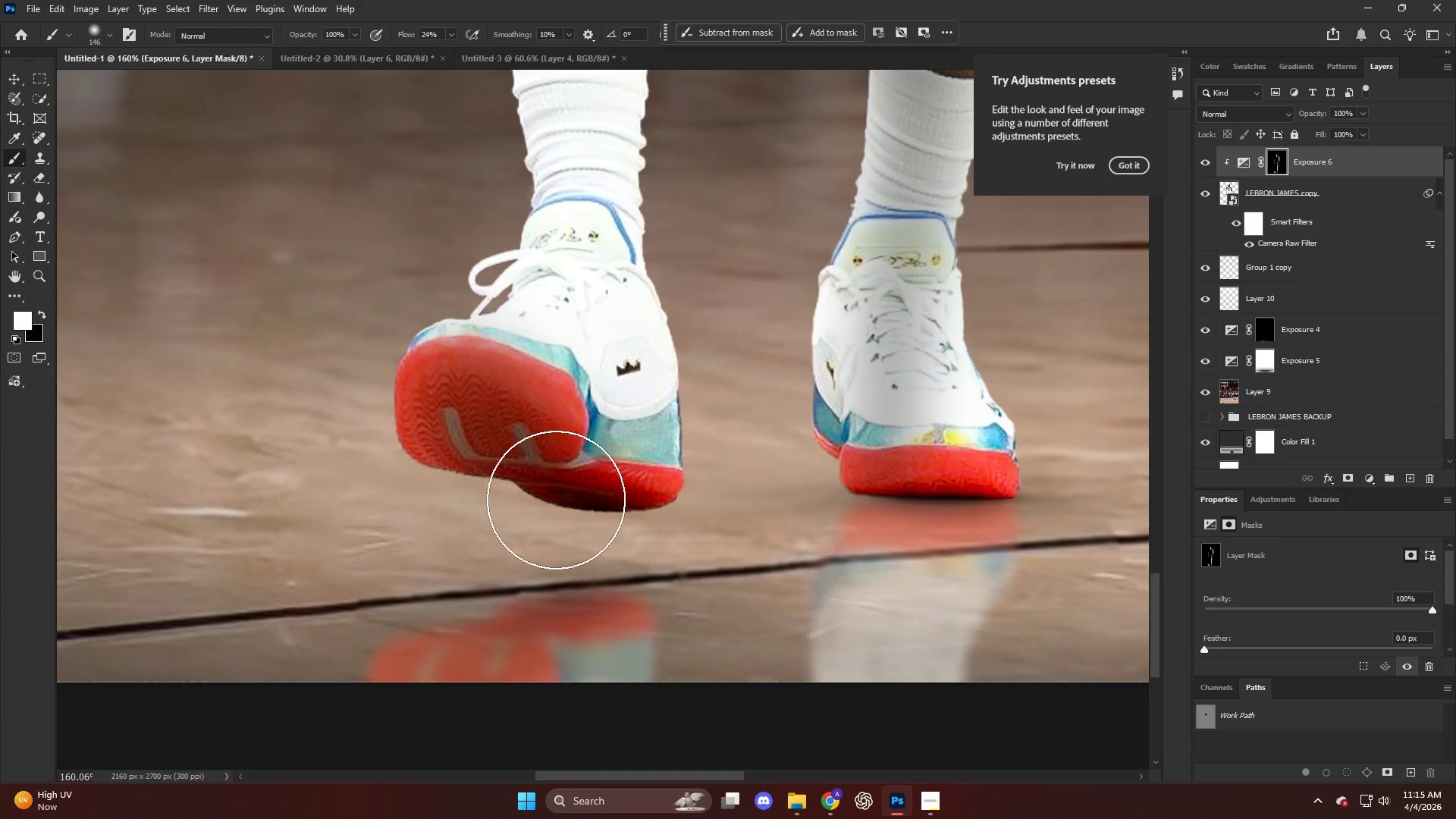 
left_click_drag(start_coordinate=[585, 520], to_coordinate=[976, 679])
 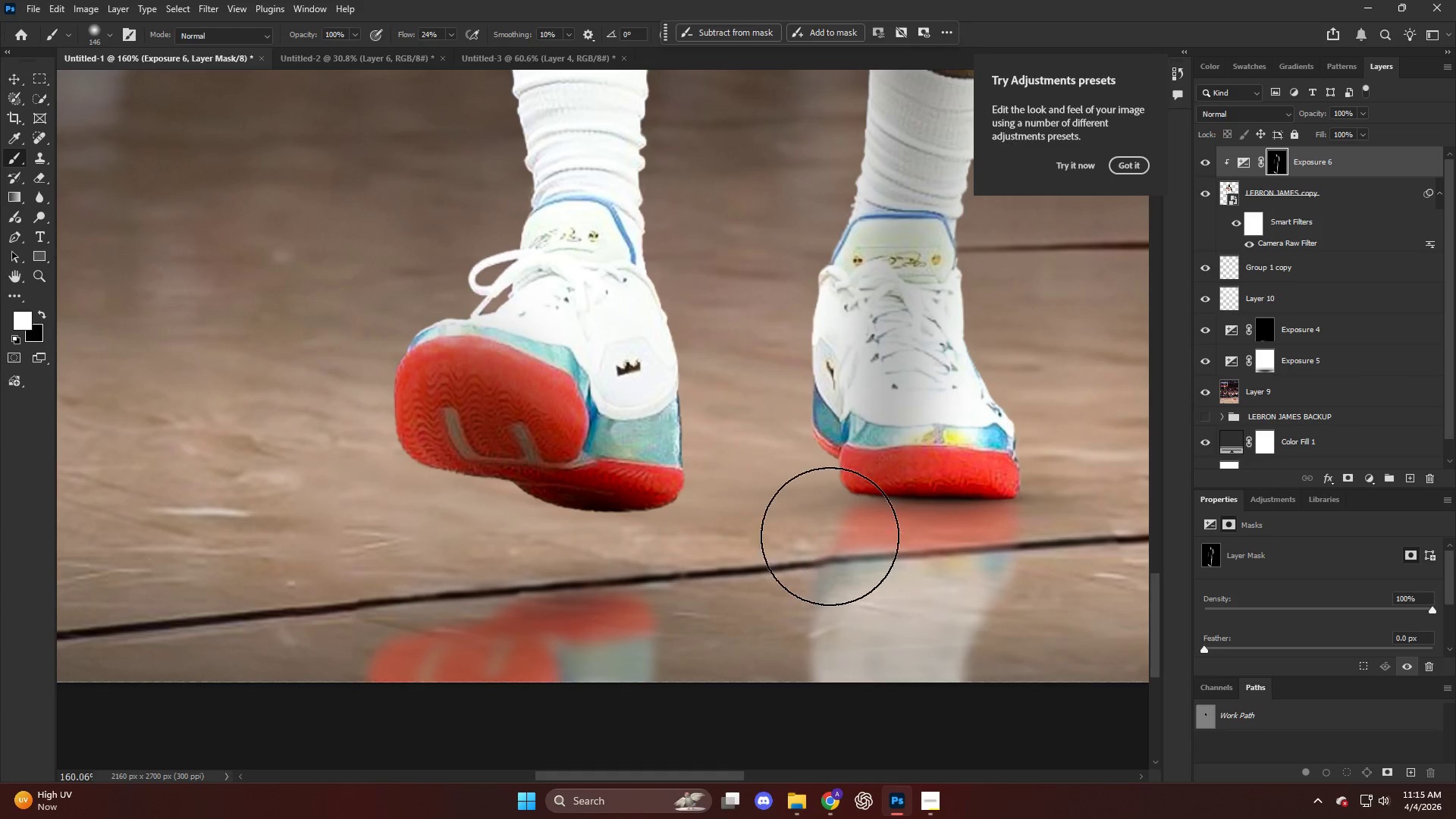 
left_click_drag(start_coordinate=[832, 535], to_coordinate=[1156, 539])
 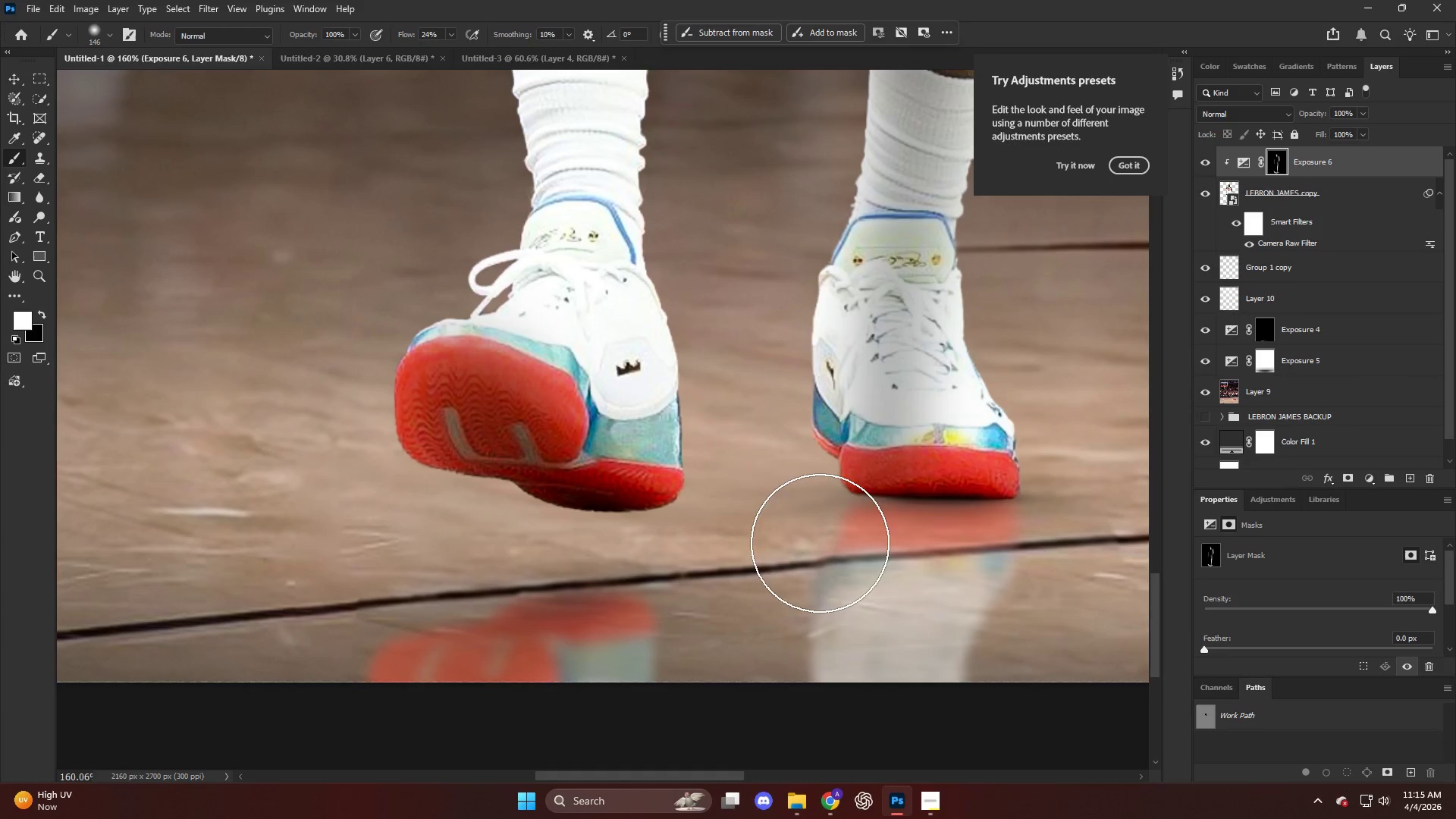 
left_click_drag(start_coordinate=[818, 543], to_coordinate=[1263, 570])
 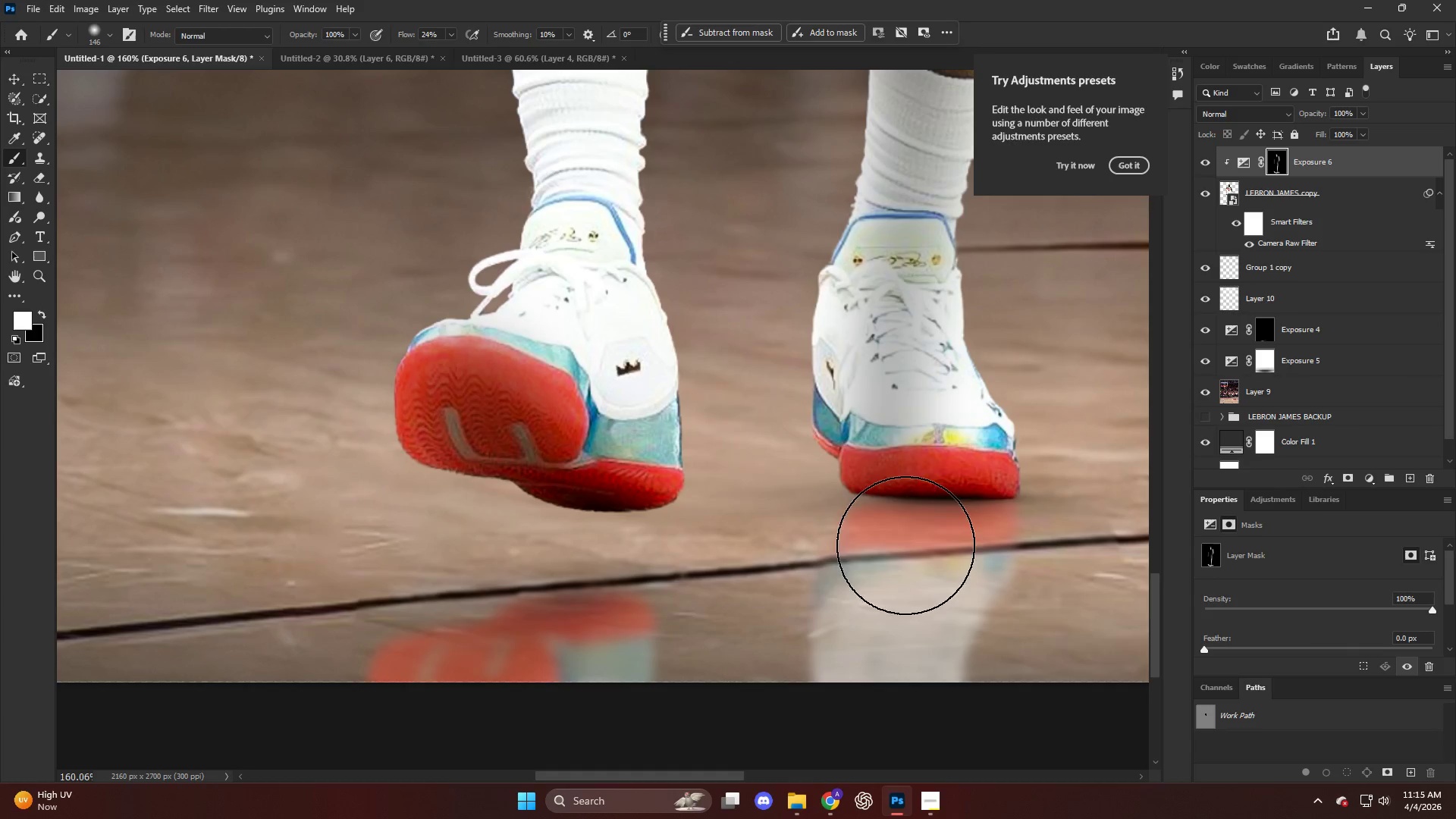 
left_click_drag(start_coordinate=[792, 536], to_coordinate=[1293, 574])
 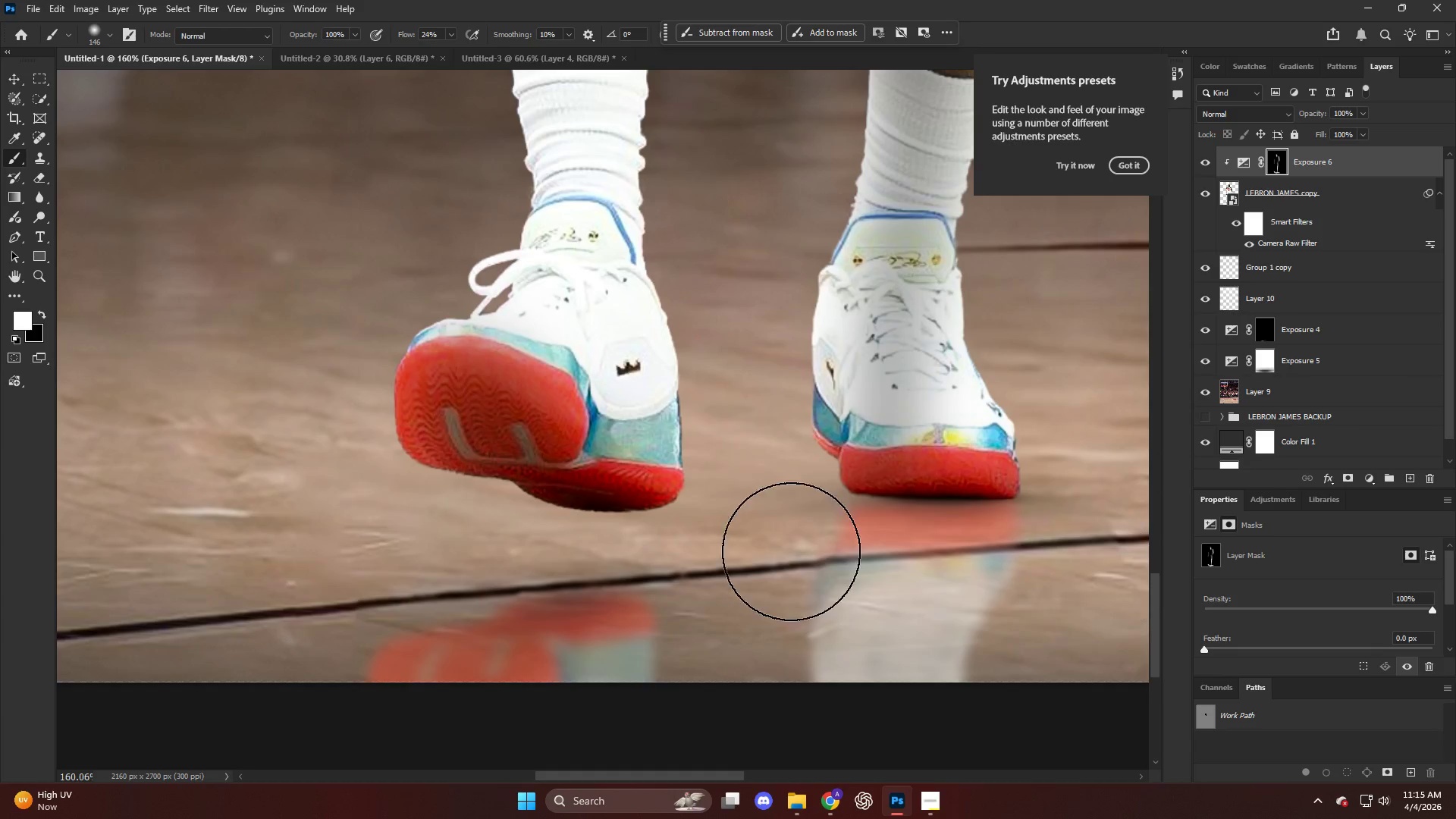 
key(Alt+AltLeft)
 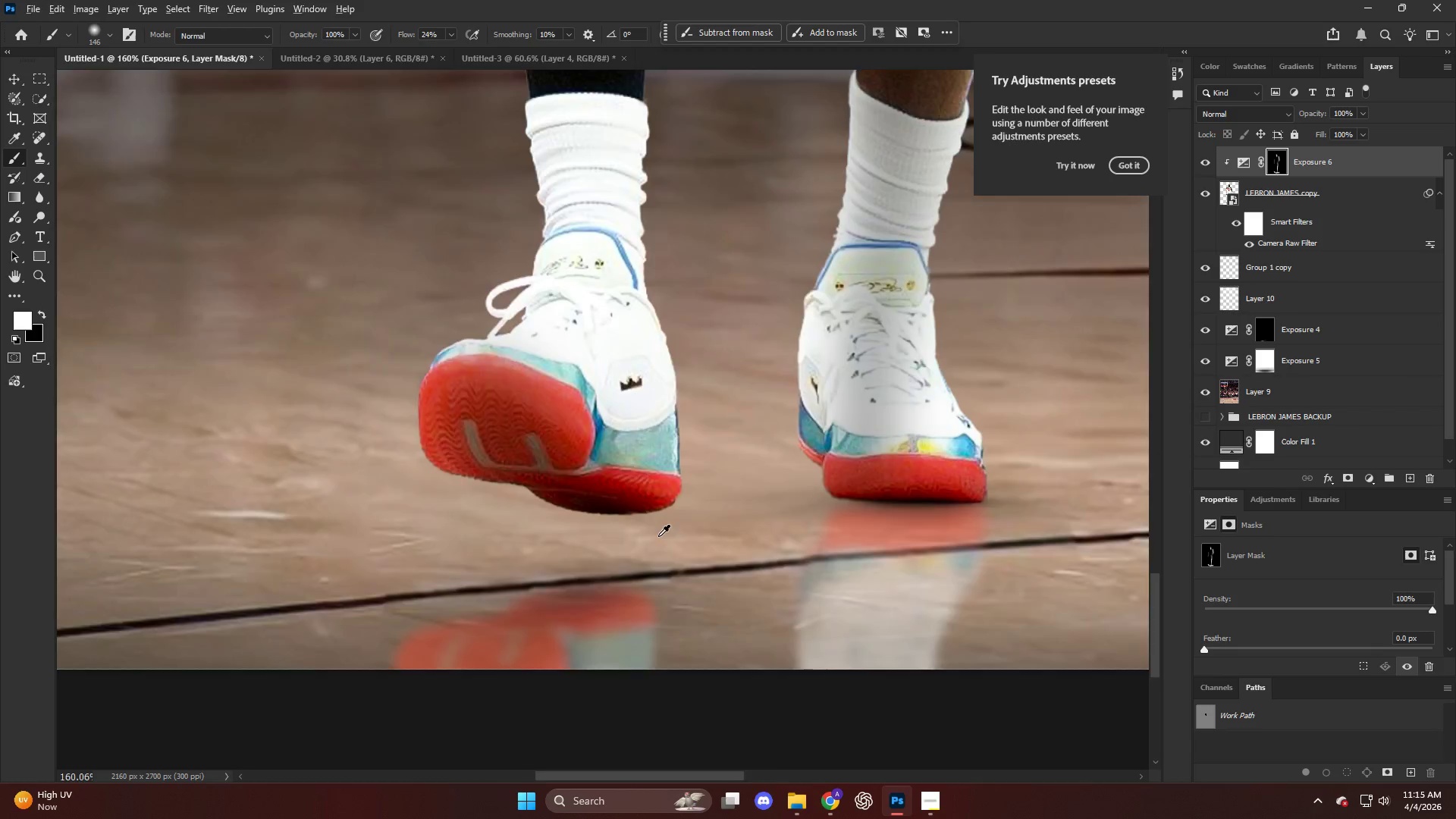 
left_click_drag(start_coordinate=[516, 460], to_coordinate=[535, 522])
 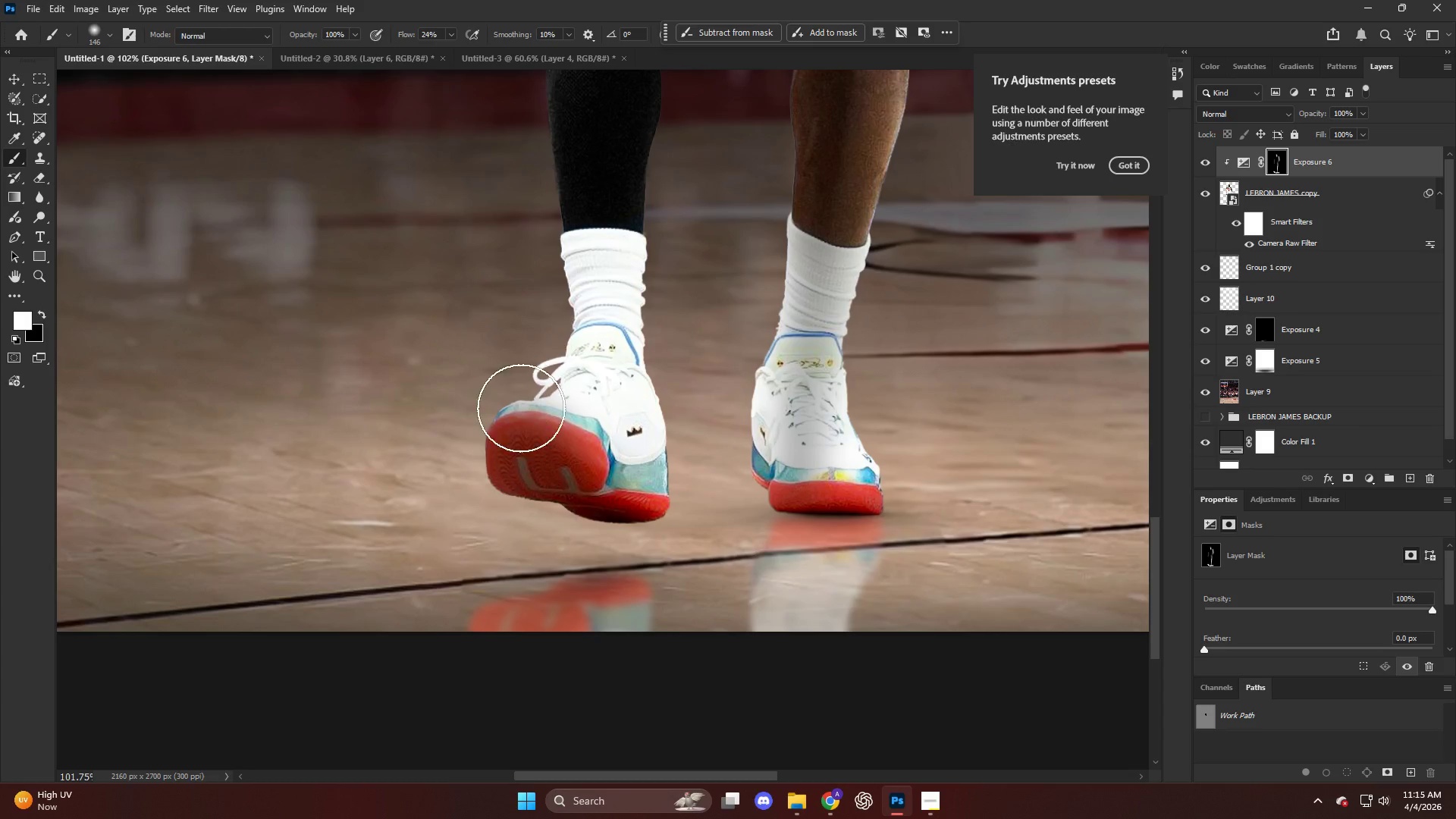 
scroll: coordinate [640, 544], scroll_direction: down, amount: 5.0
 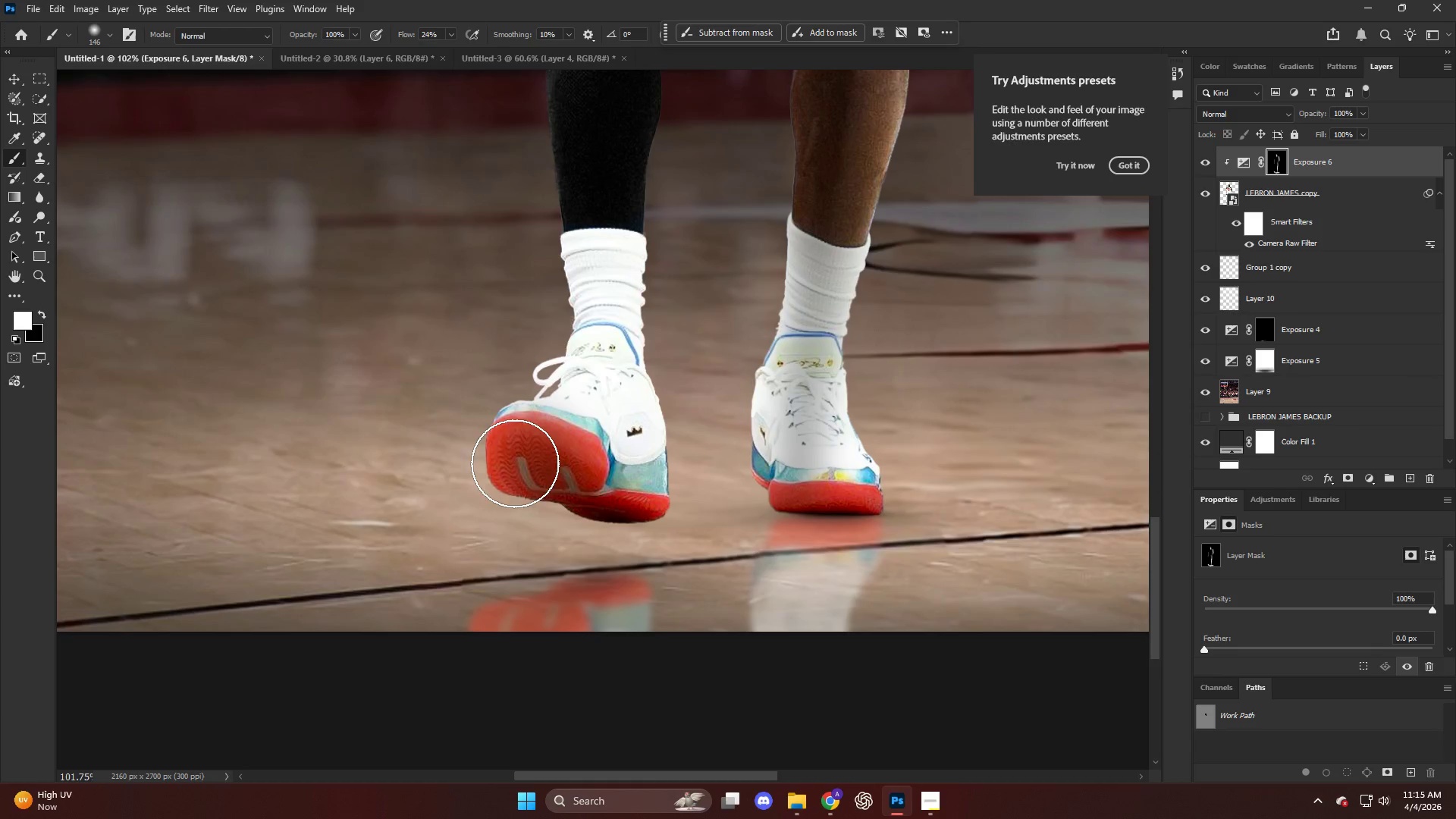 
key(X)
 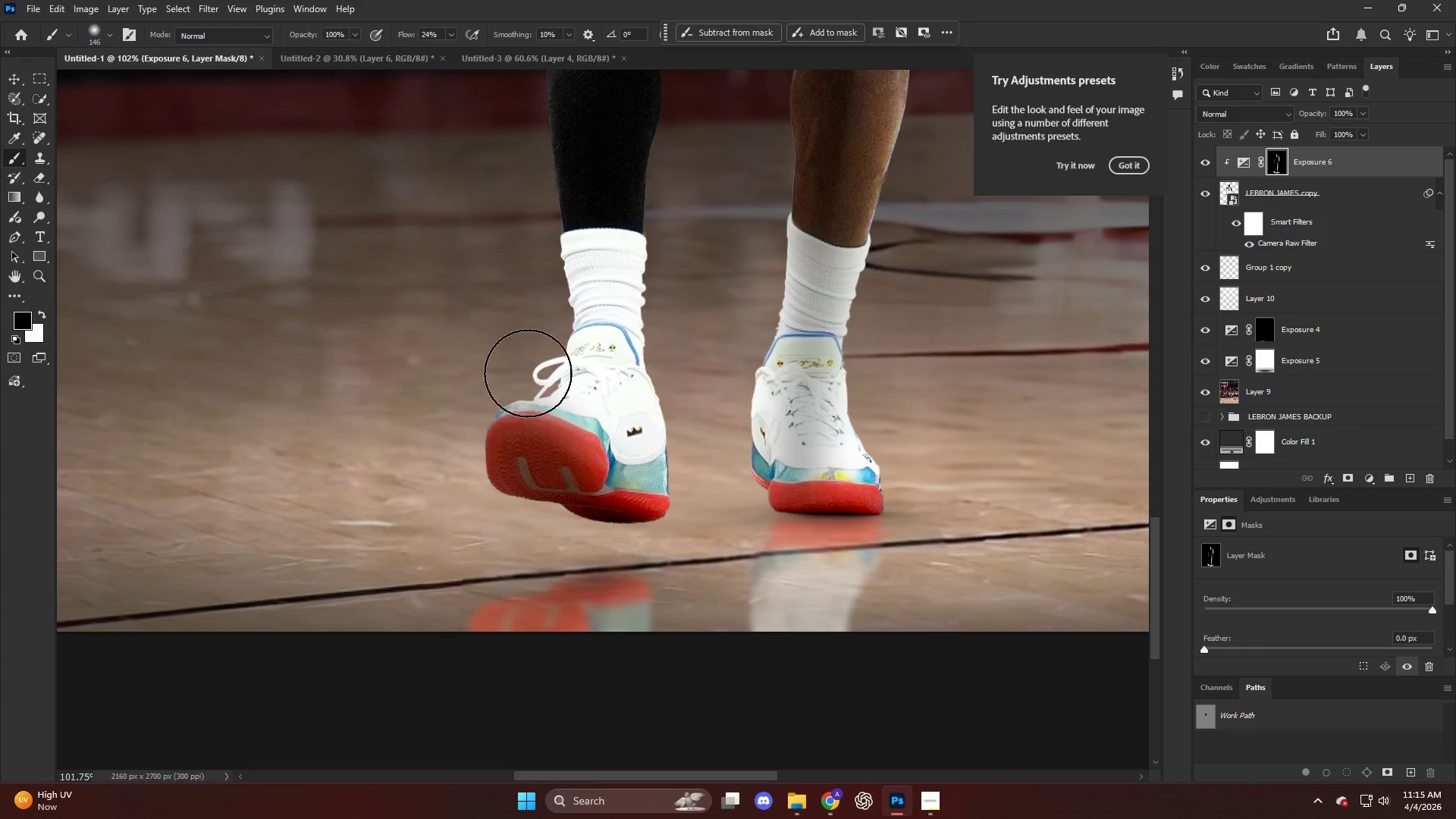 
left_click_drag(start_coordinate=[532, 368], to_coordinate=[353, 445])
 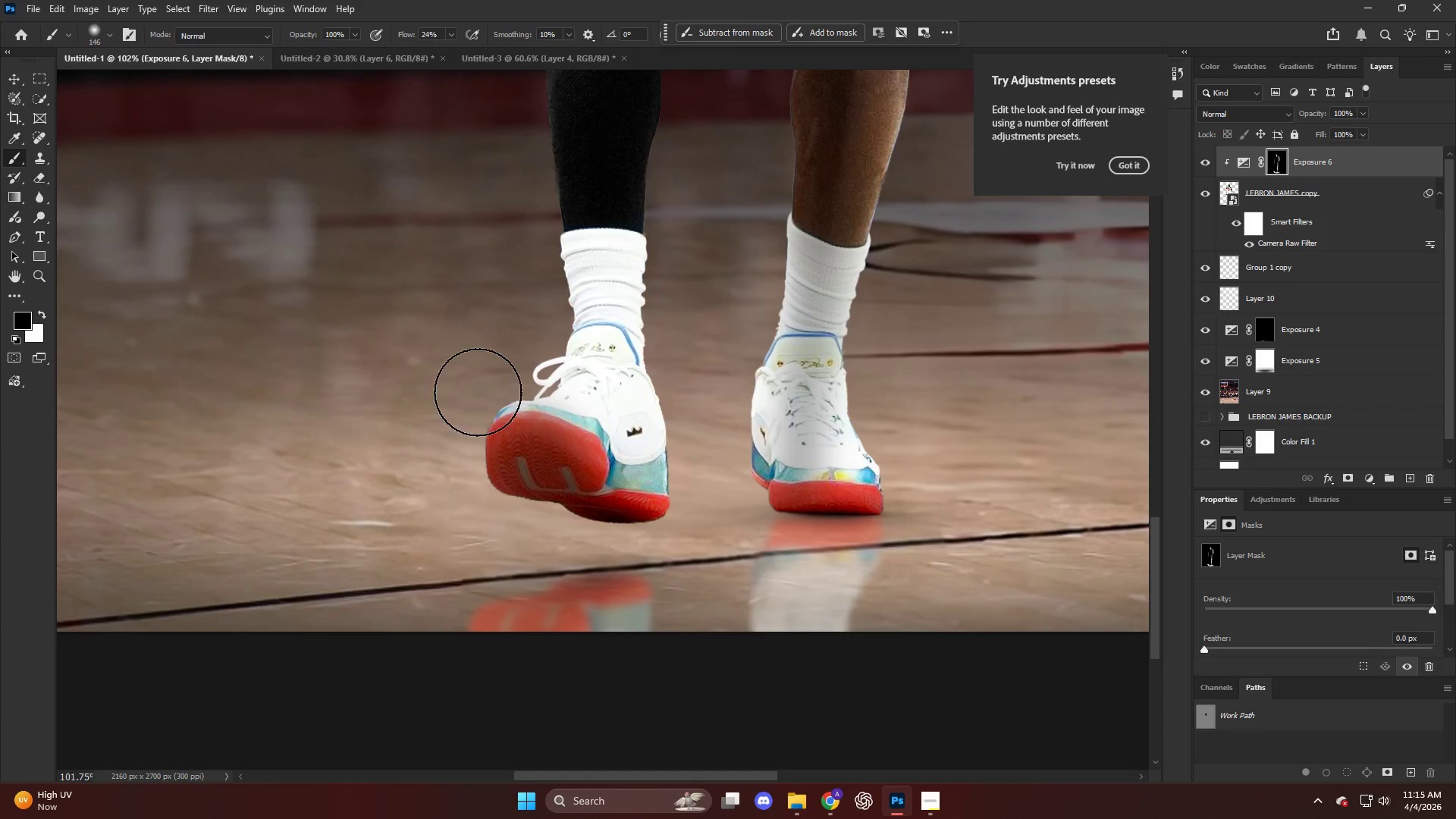 
key(Alt+AltLeft)
 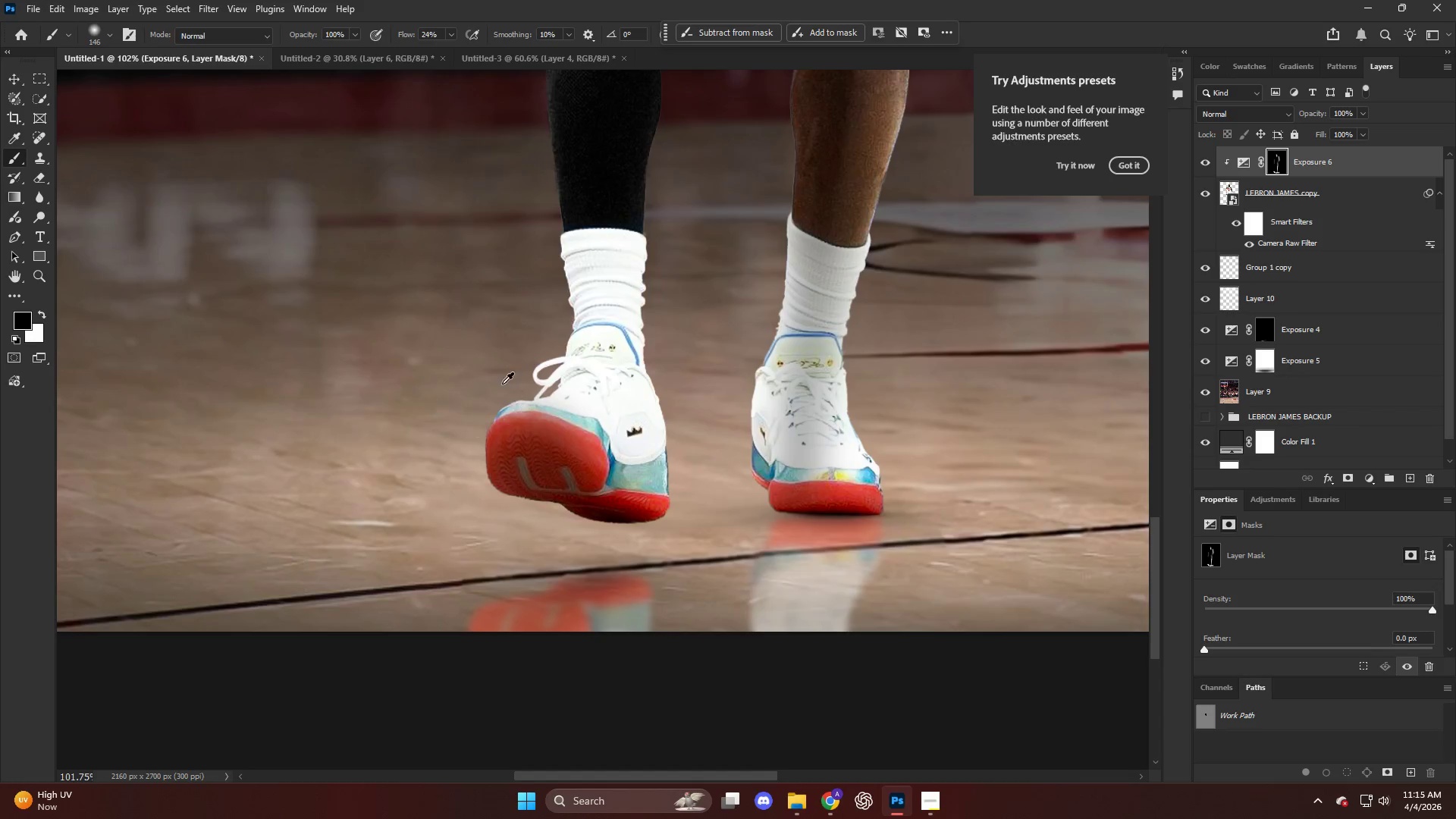 
scroll: coordinate [519, 390], scroll_direction: down, amount: 1.0
 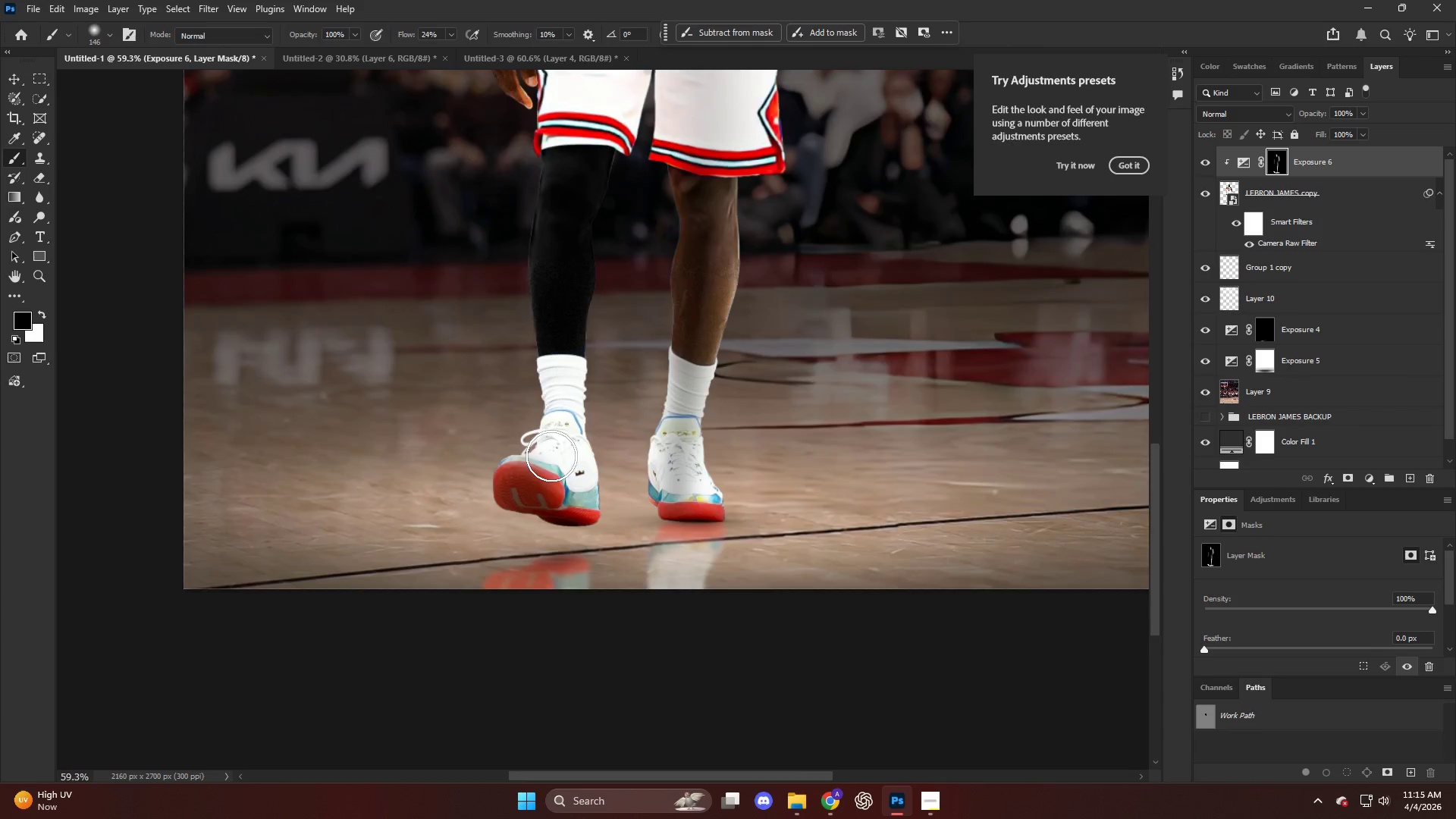 
hold_key(key=AltLeft, duration=0.69)
scroll: coordinate [566, 530], scroll_direction: up, amount: 9.0
 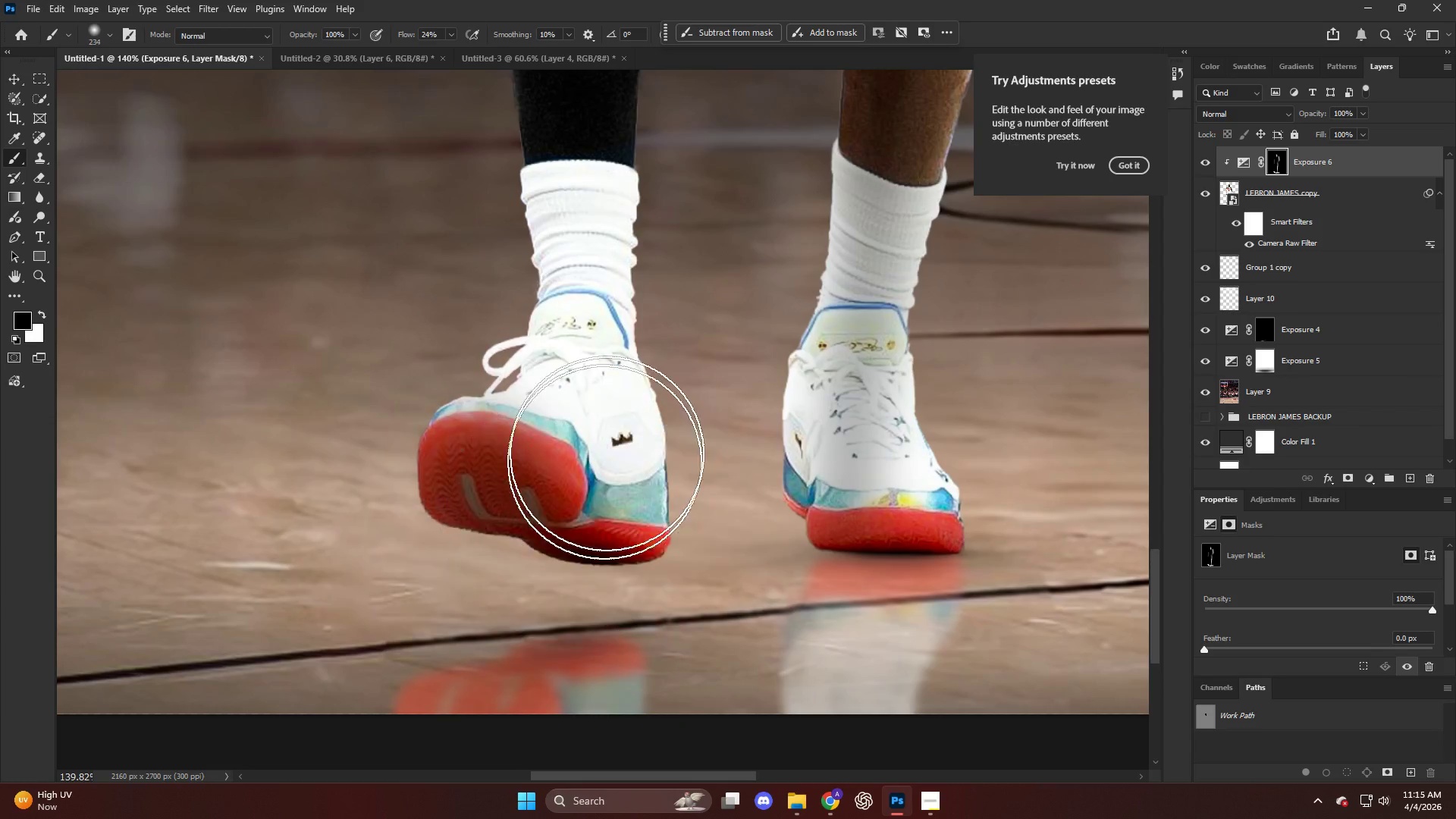 
key(Alt+AltLeft)
 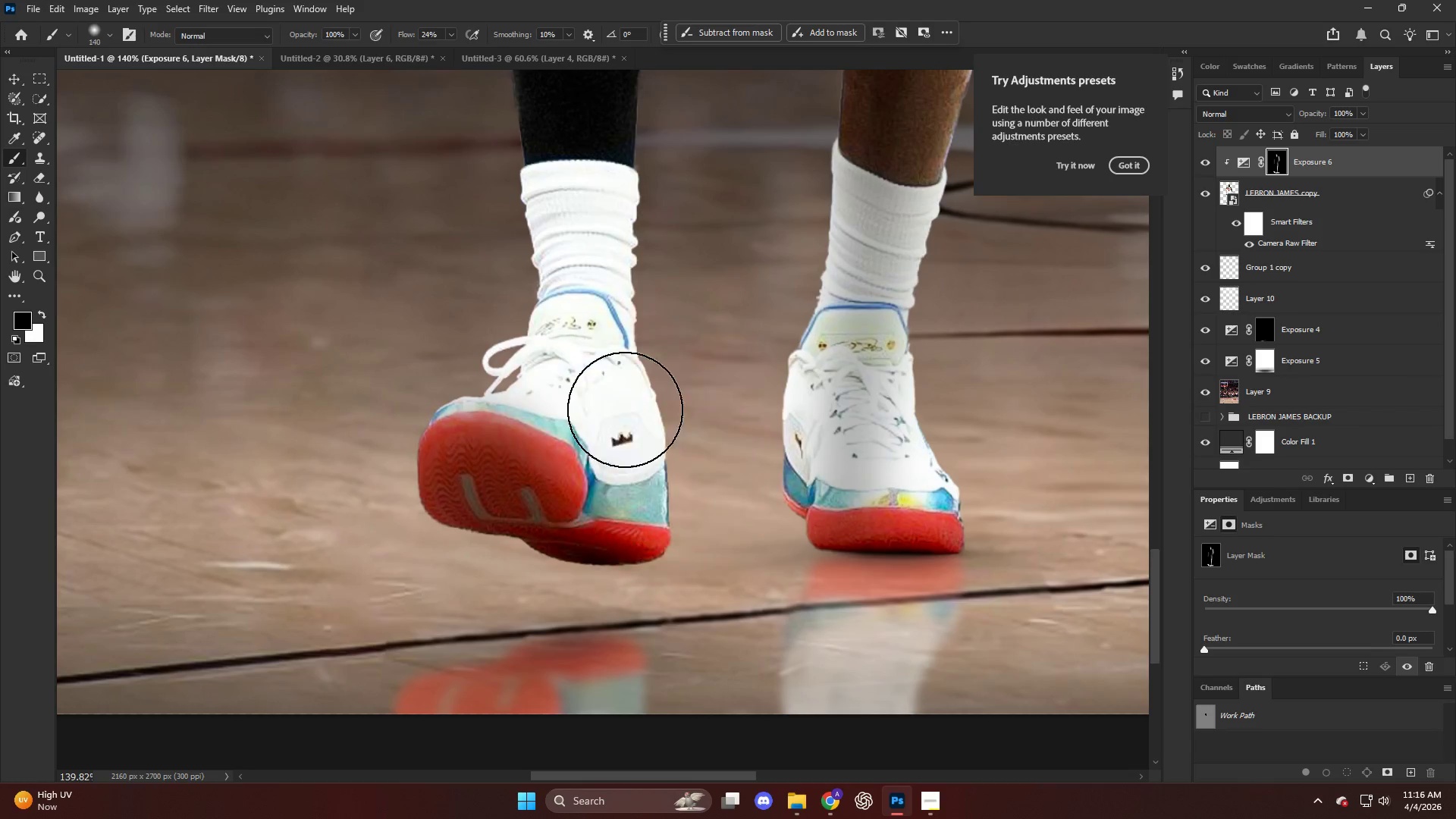 
left_click_drag(start_coordinate=[632, 393], to_coordinate=[629, 532])
 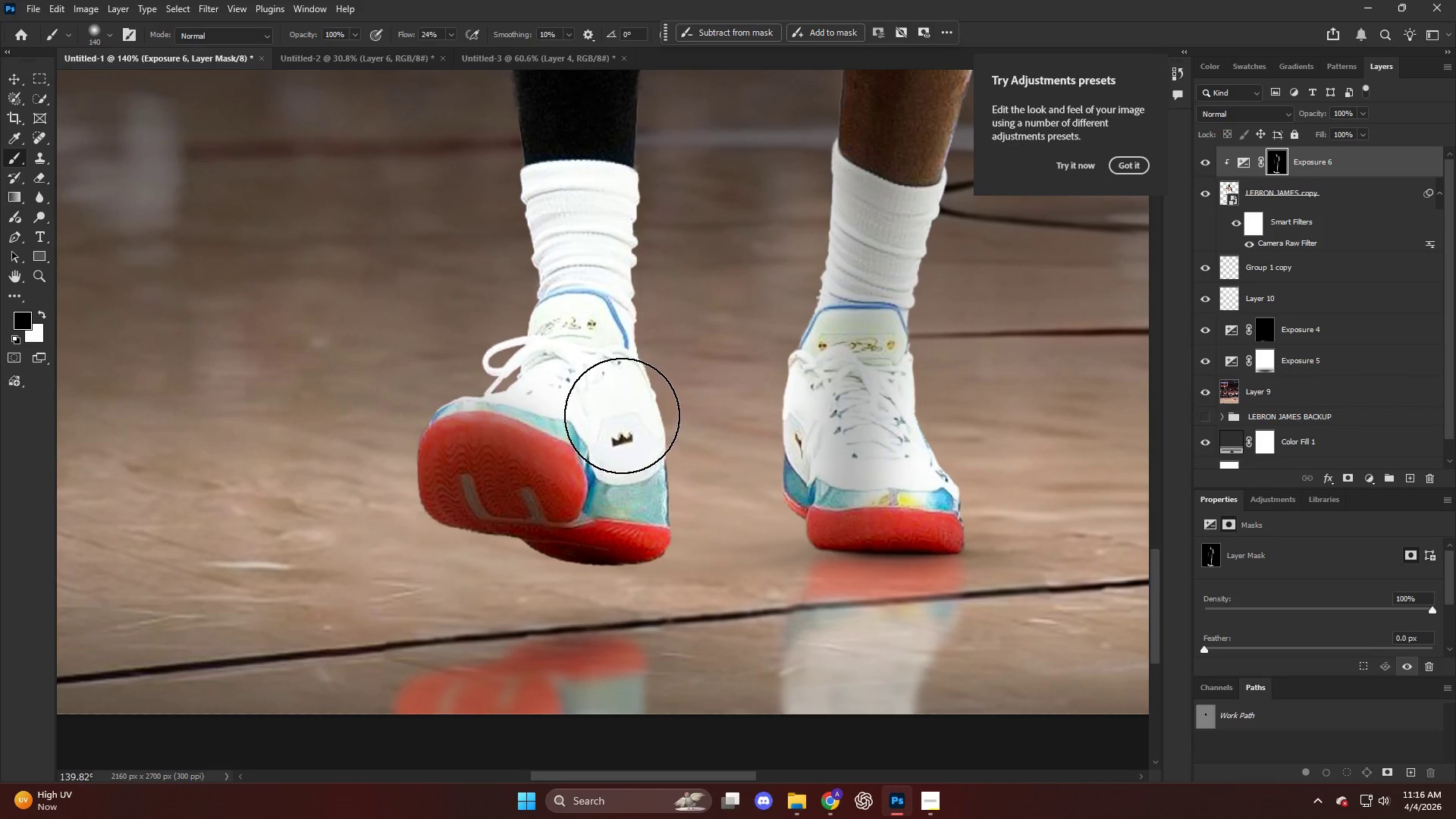 
key(X)
 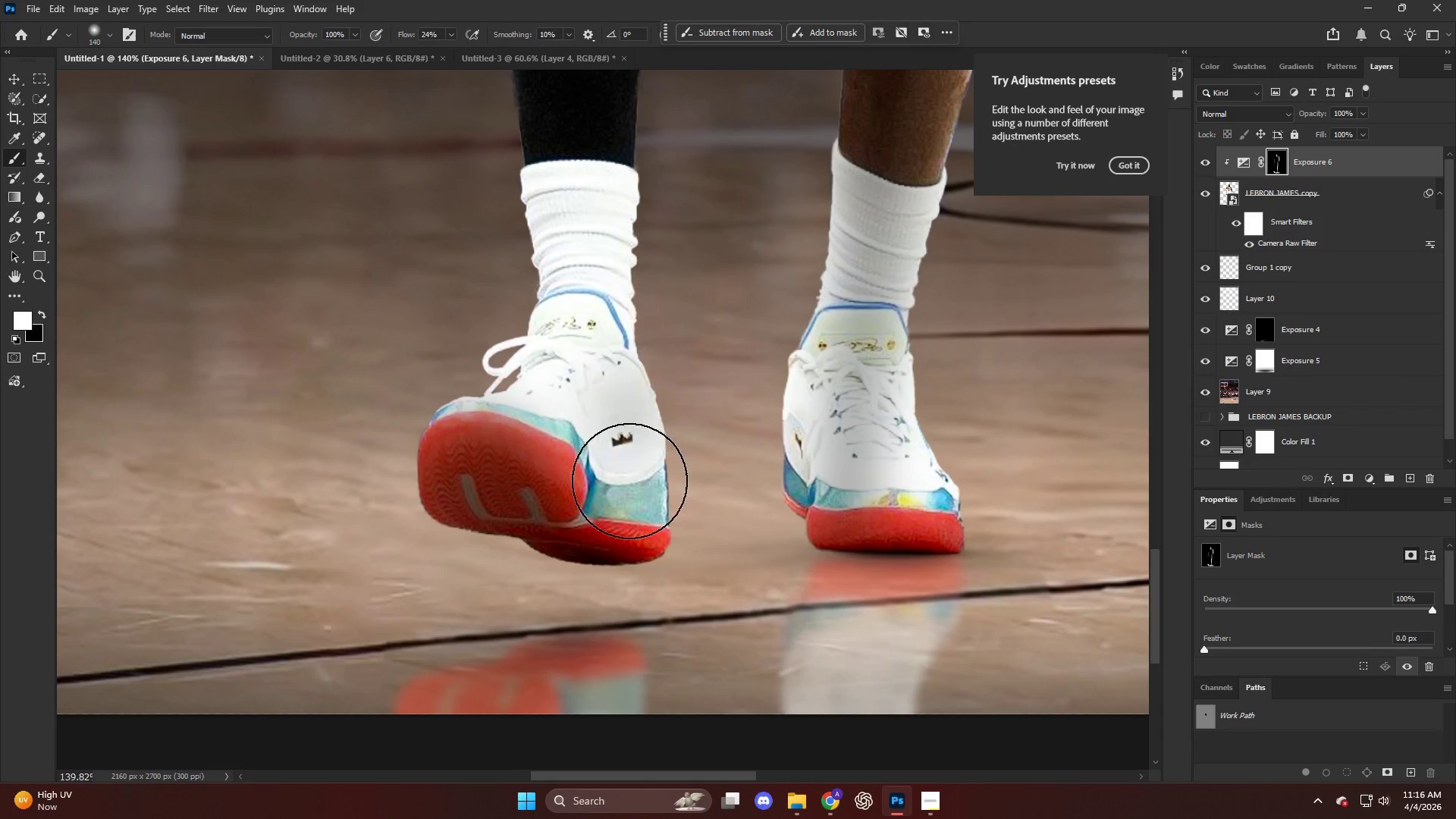 
left_click_drag(start_coordinate=[628, 409], to_coordinate=[587, 573])
 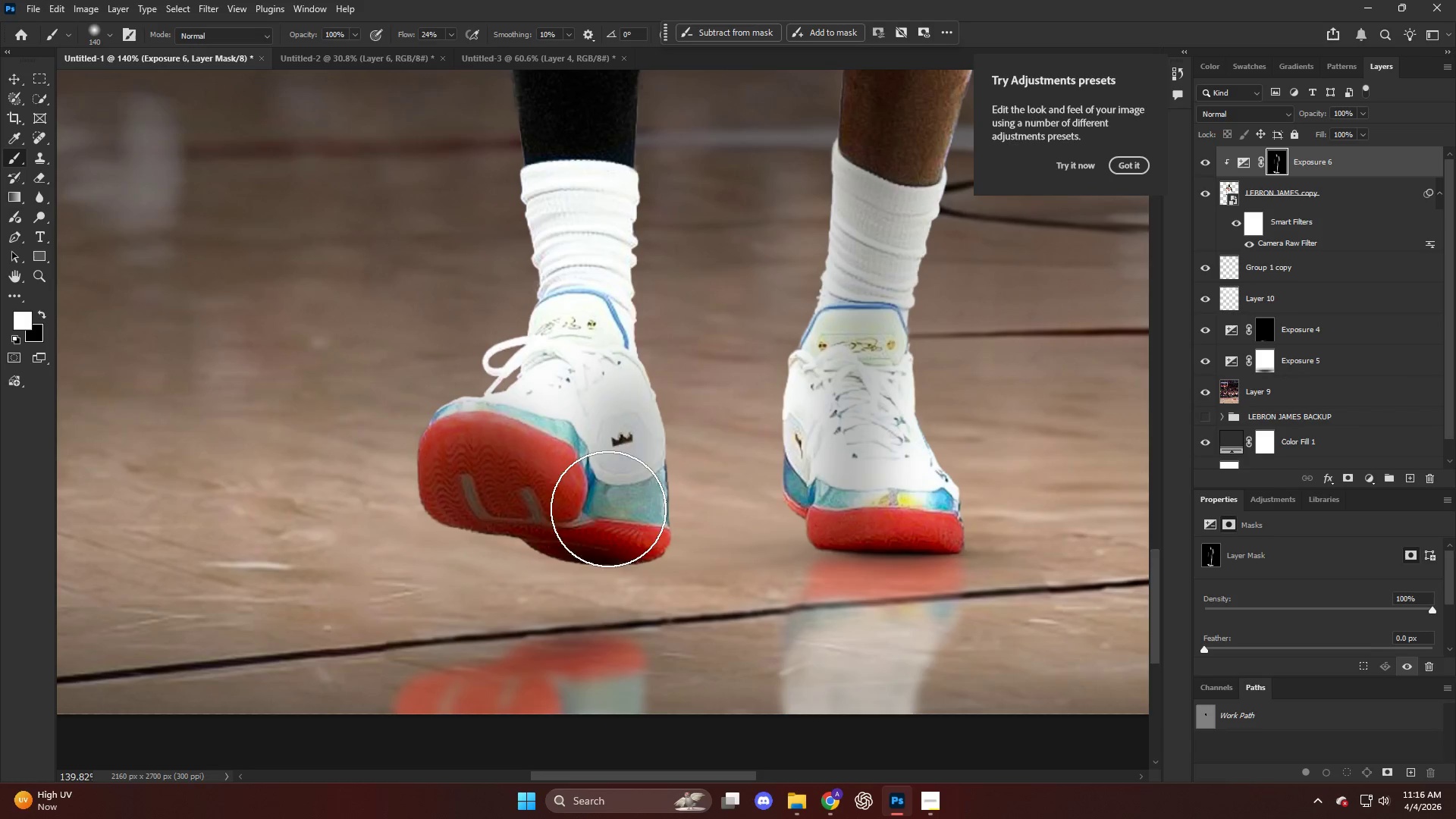 
key(Alt+AltLeft)
 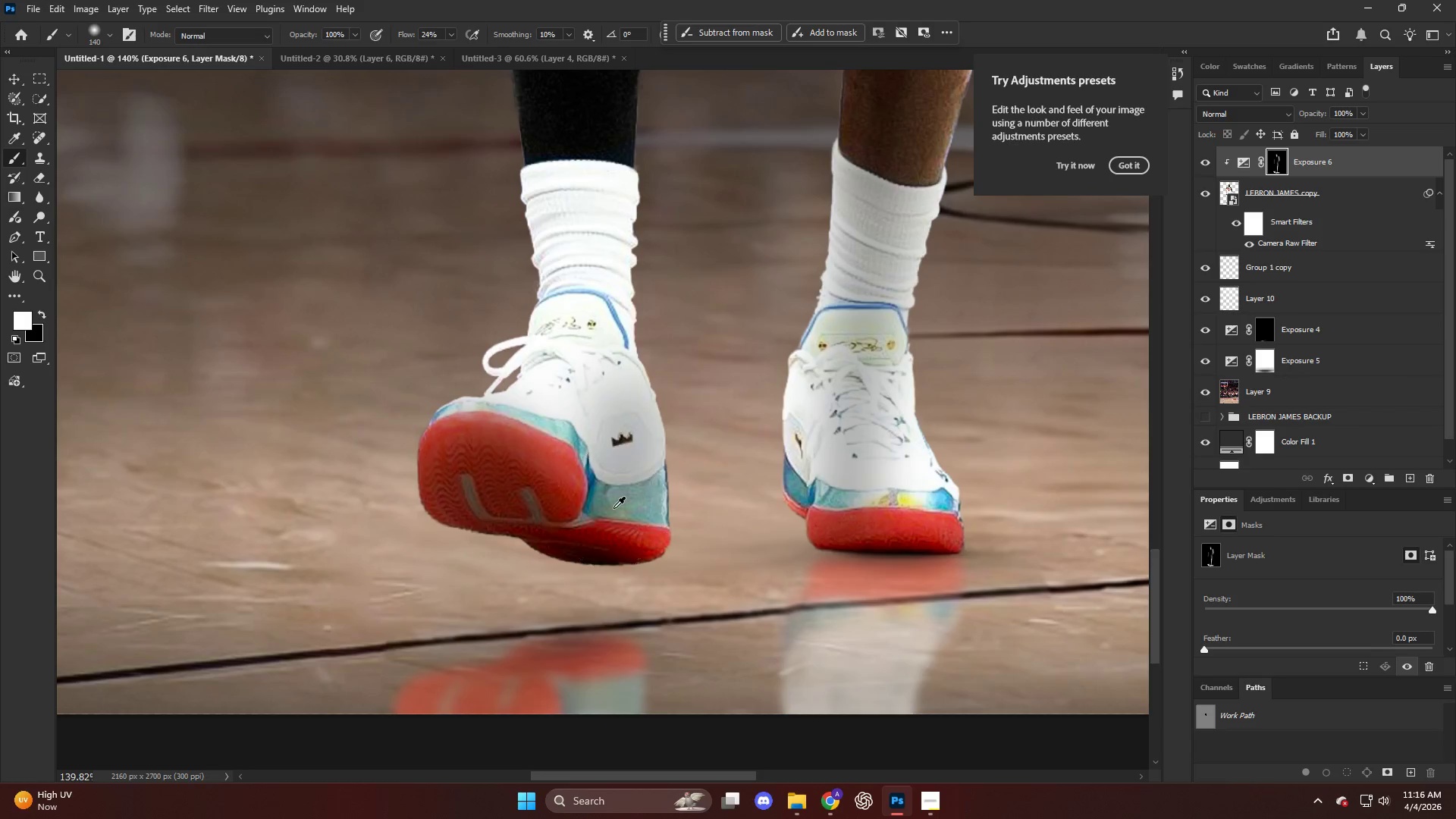 
key(Alt+AltLeft)
 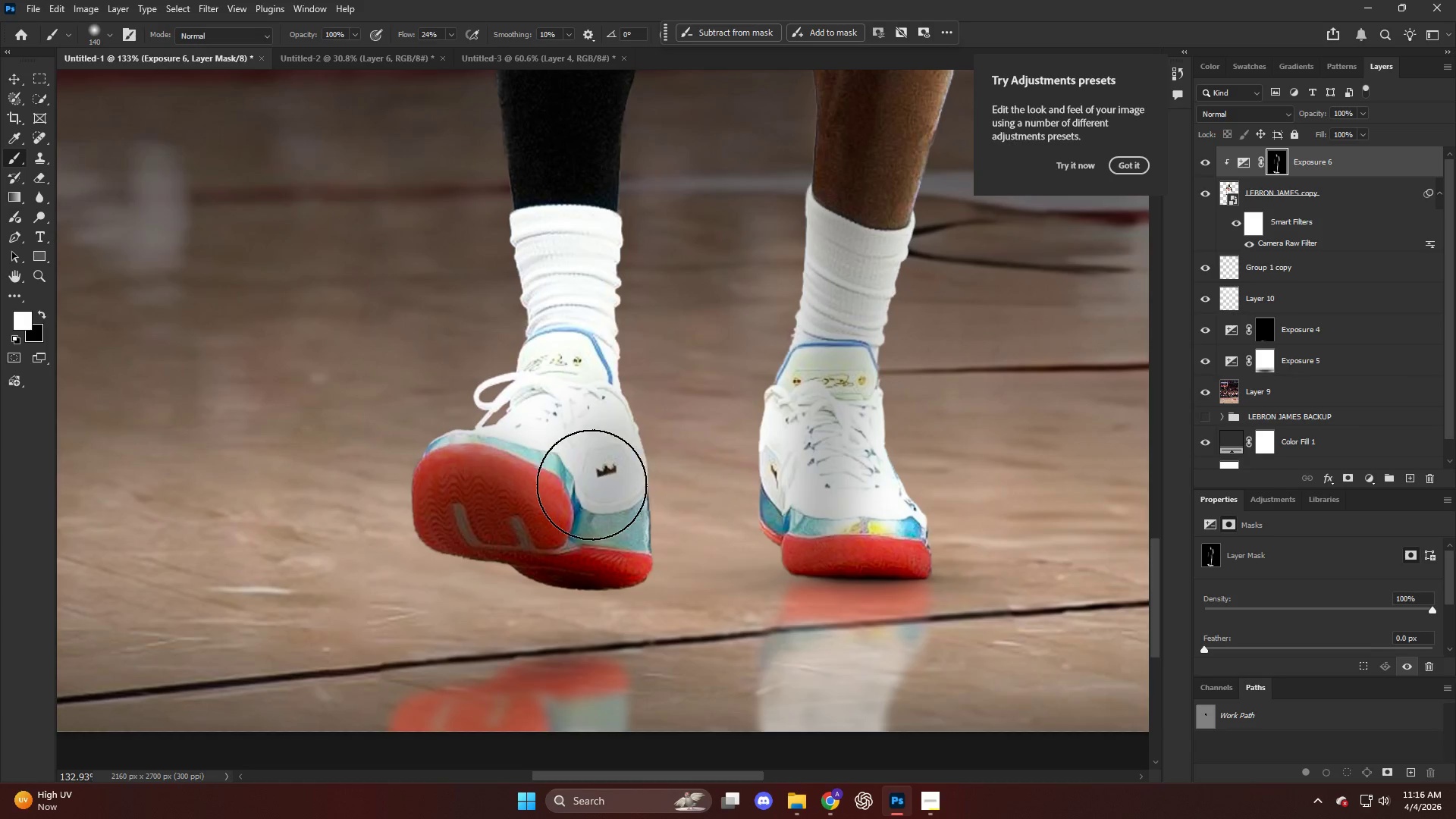 
left_click_drag(start_coordinate=[593, 488], to_coordinate=[534, 631])
 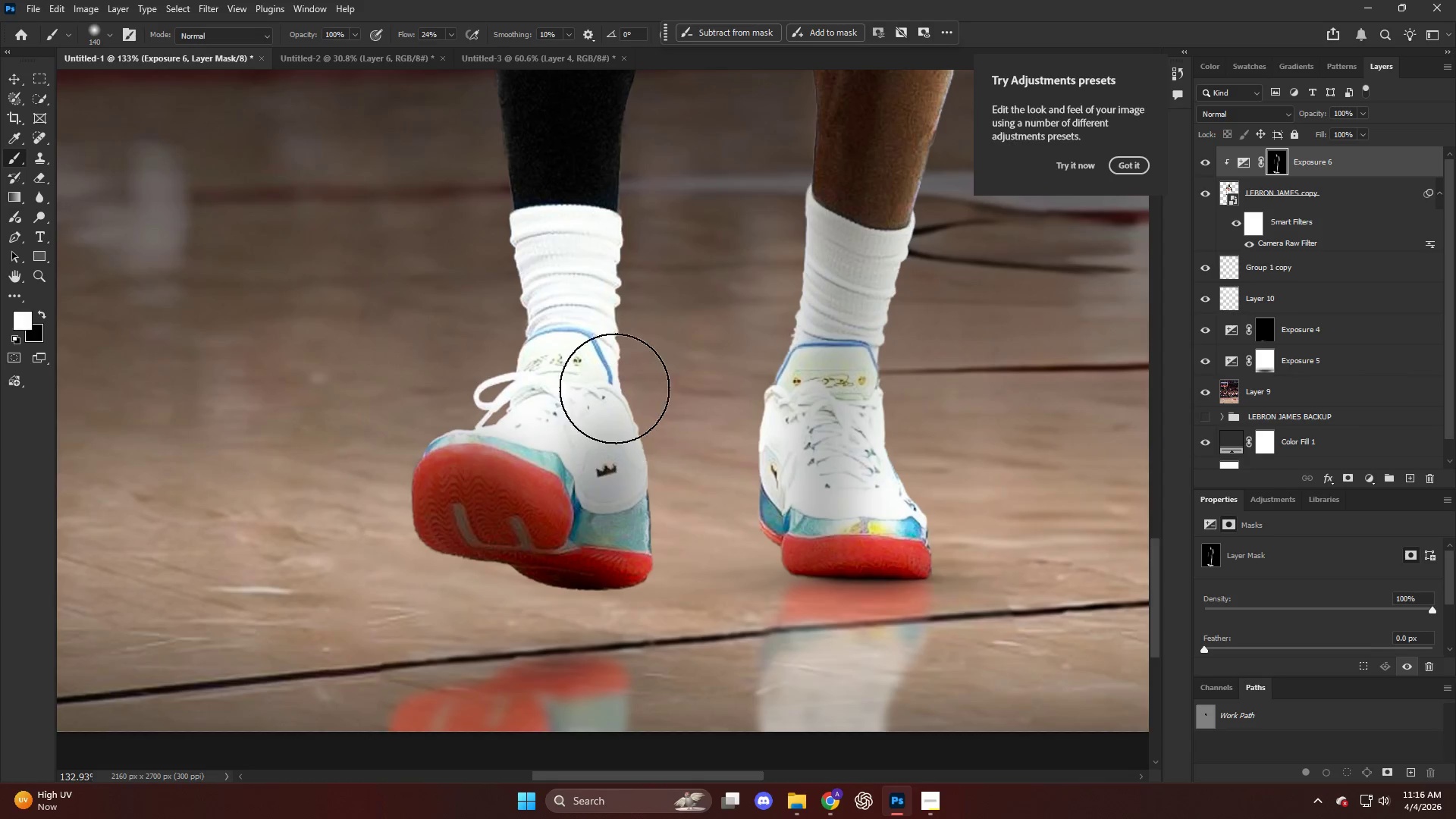 
scroll: coordinate [636, 469], scroll_direction: down, amount: 1.0
 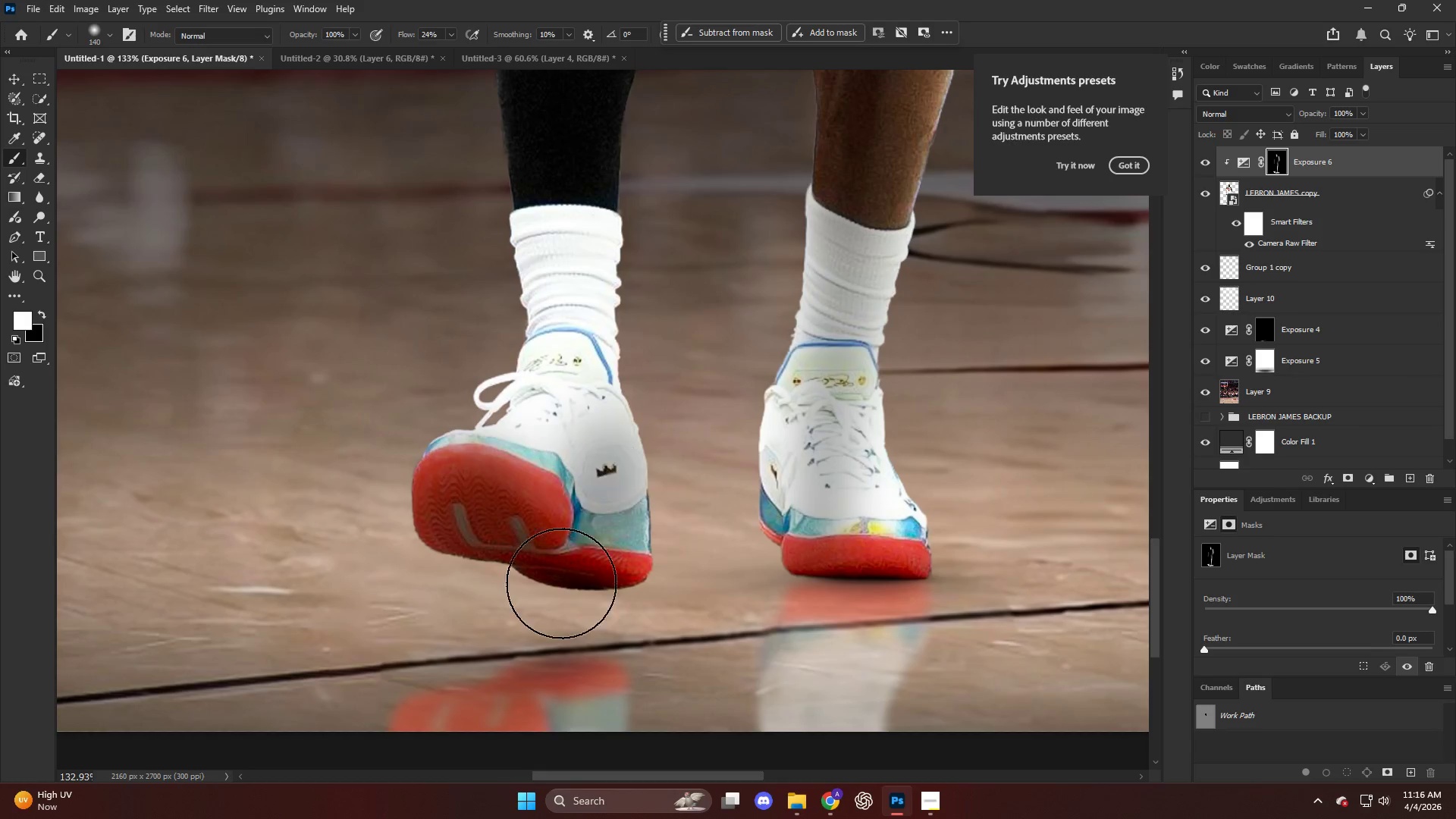 
key(X)
 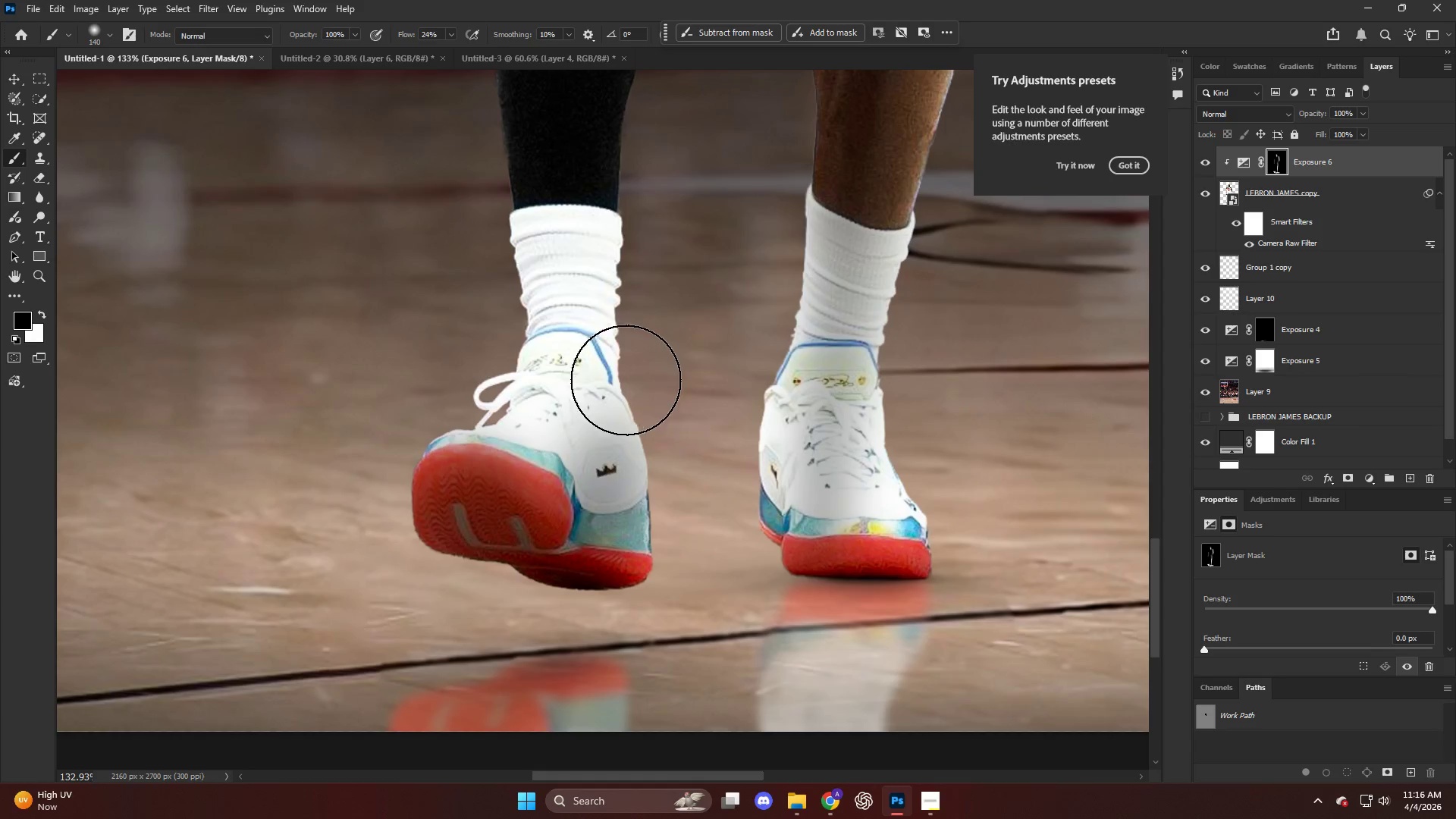 
left_click_drag(start_coordinate=[638, 395], to_coordinate=[681, 633])
 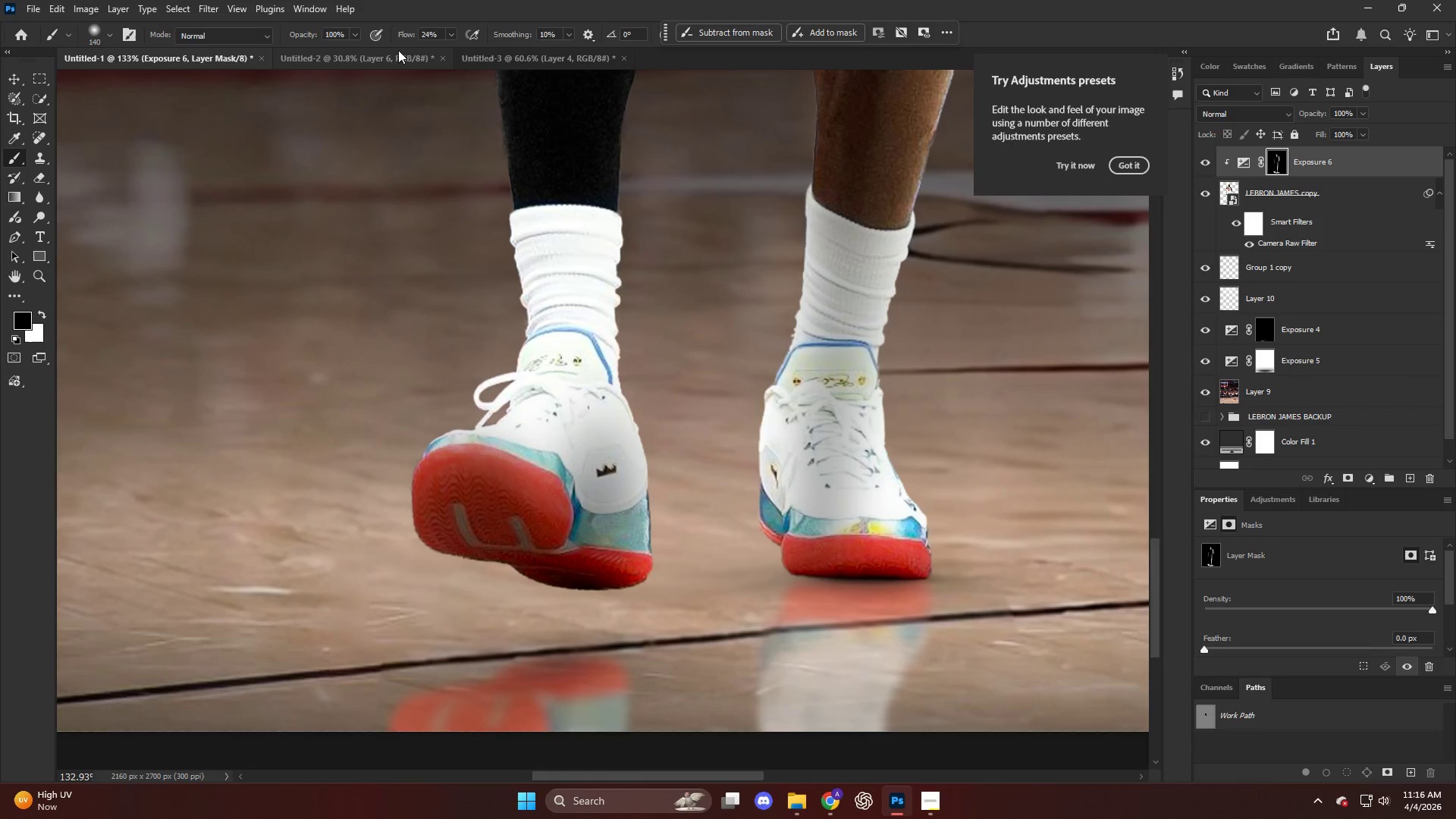 
left_click_drag(start_coordinate=[407, 36], to_coordinate=[403, 35])
 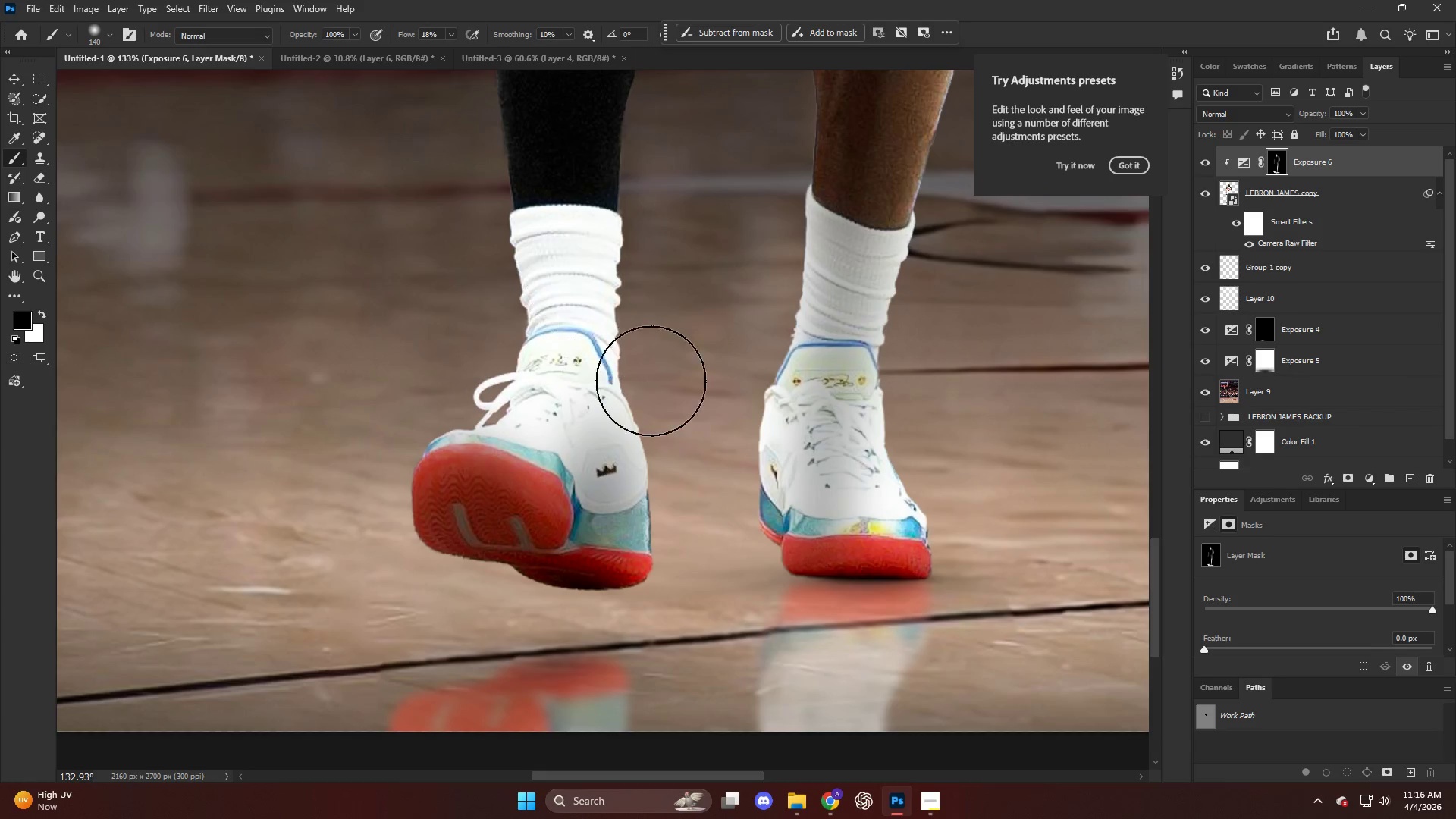 
left_click_drag(start_coordinate=[629, 347], to_coordinate=[682, 485])
 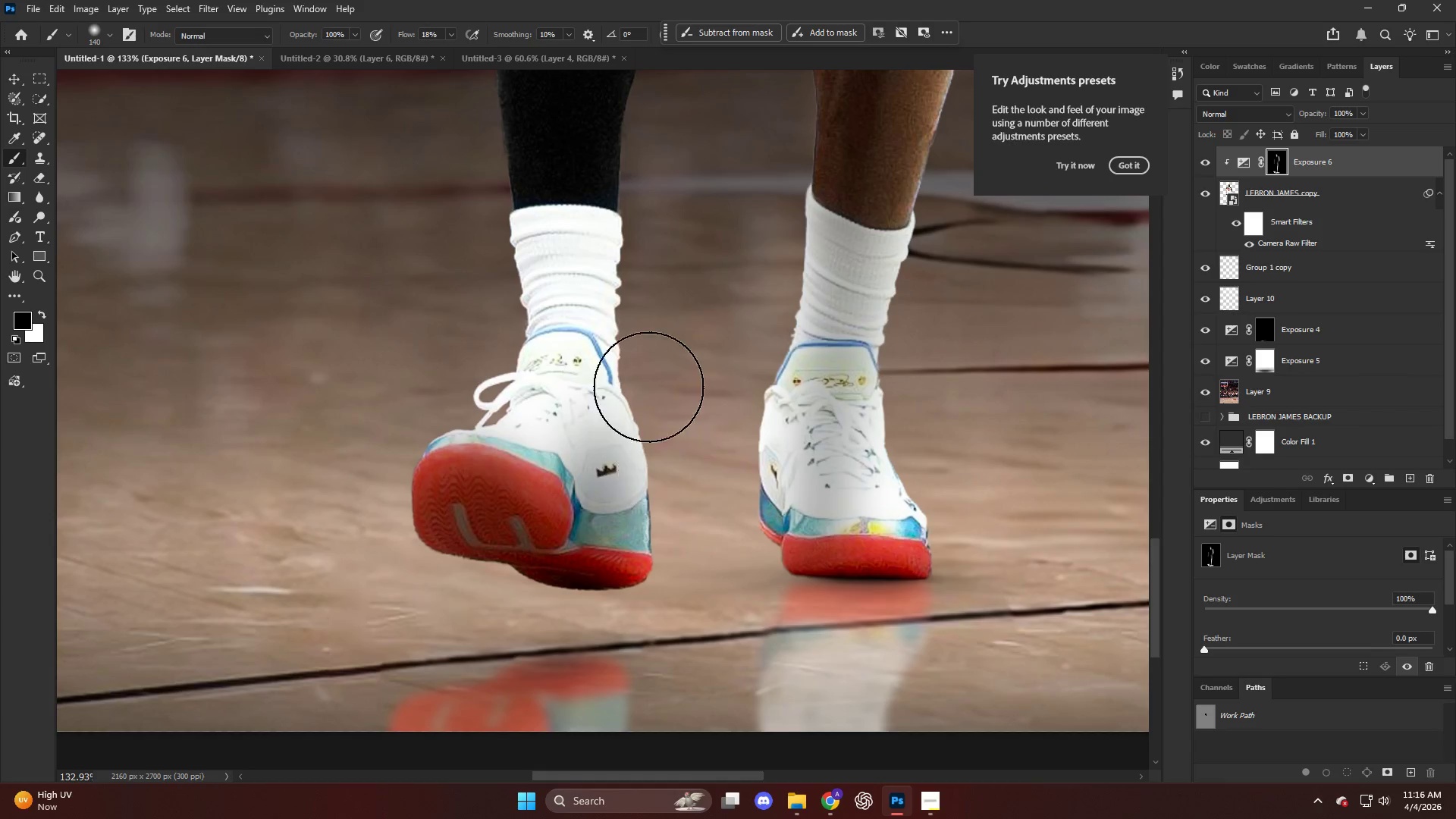 
left_click_drag(start_coordinate=[651, 398], to_coordinate=[681, 541])
 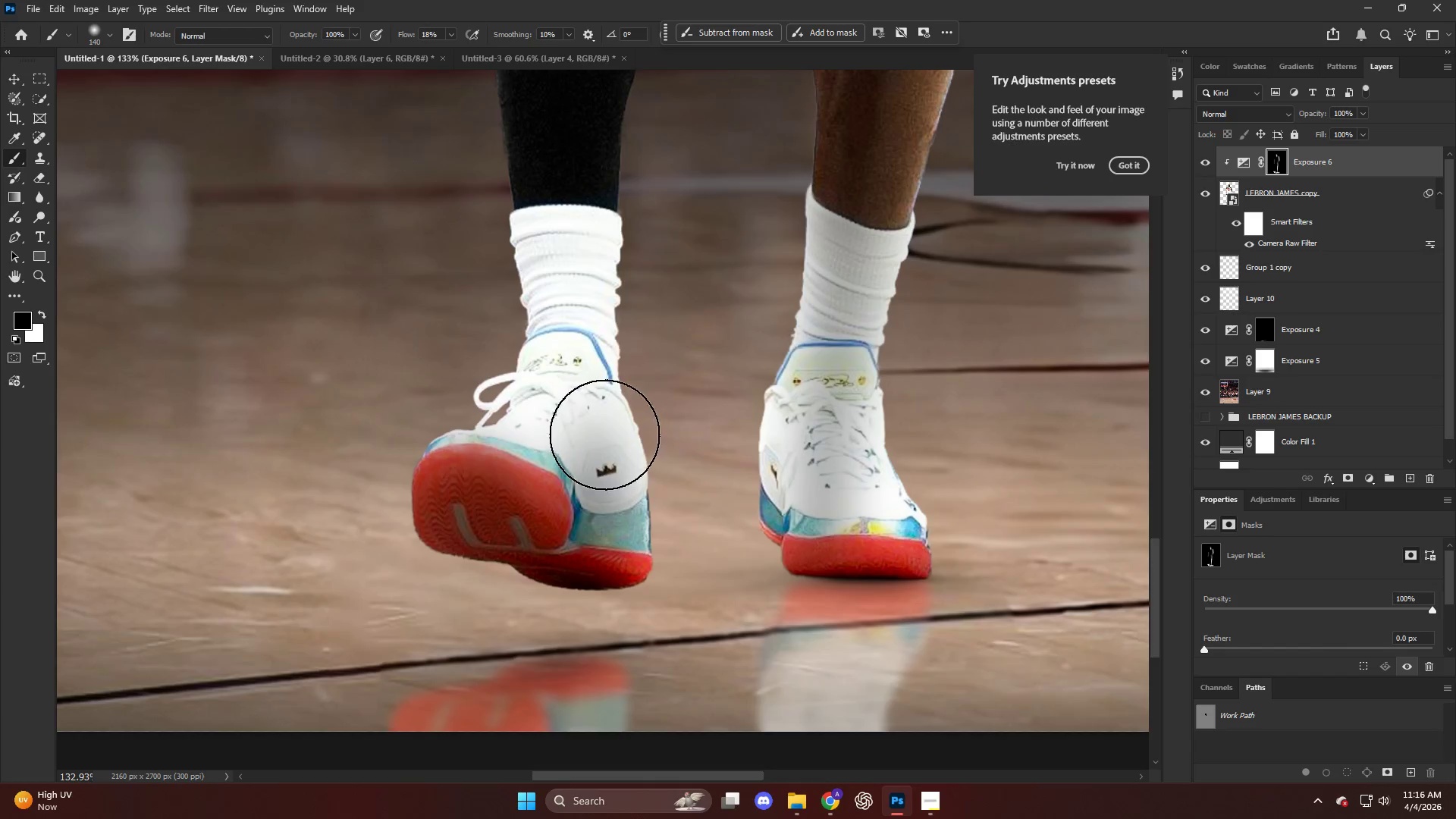 
key(X)
 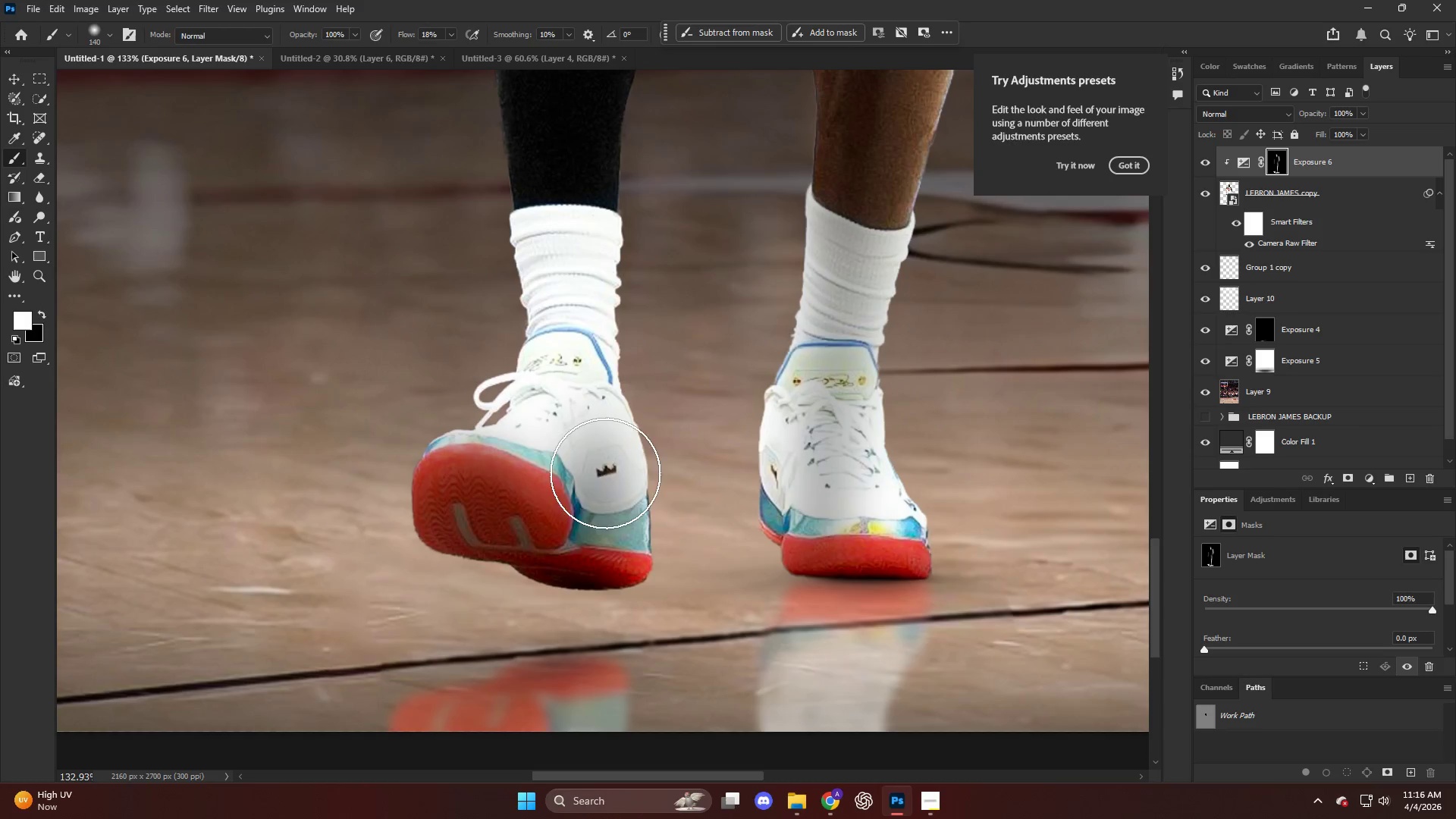 
left_click_drag(start_coordinate=[600, 485], to_coordinate=[427, 668])
 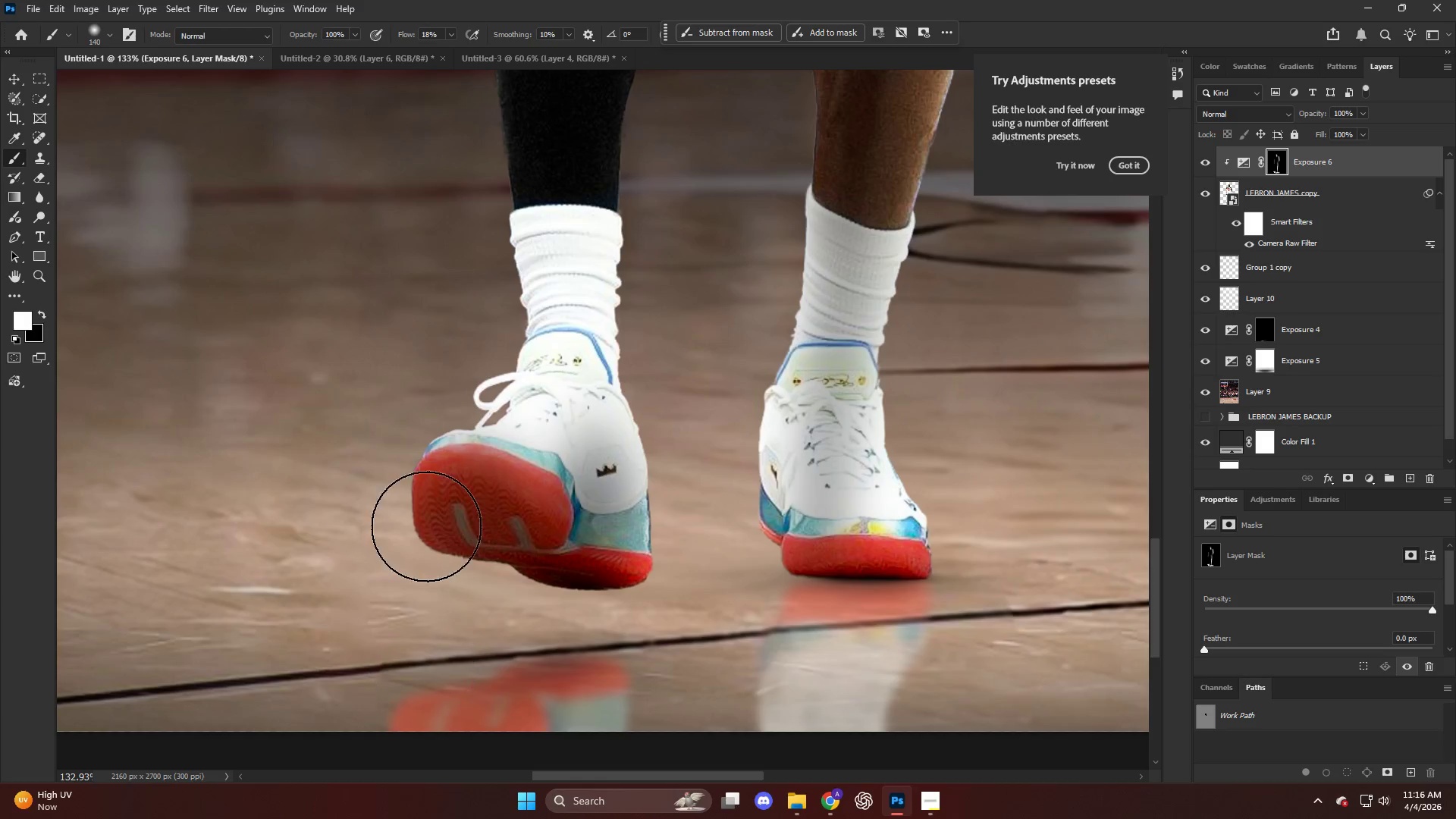 
hold_key(key=AltLeft, duration=0.39)
 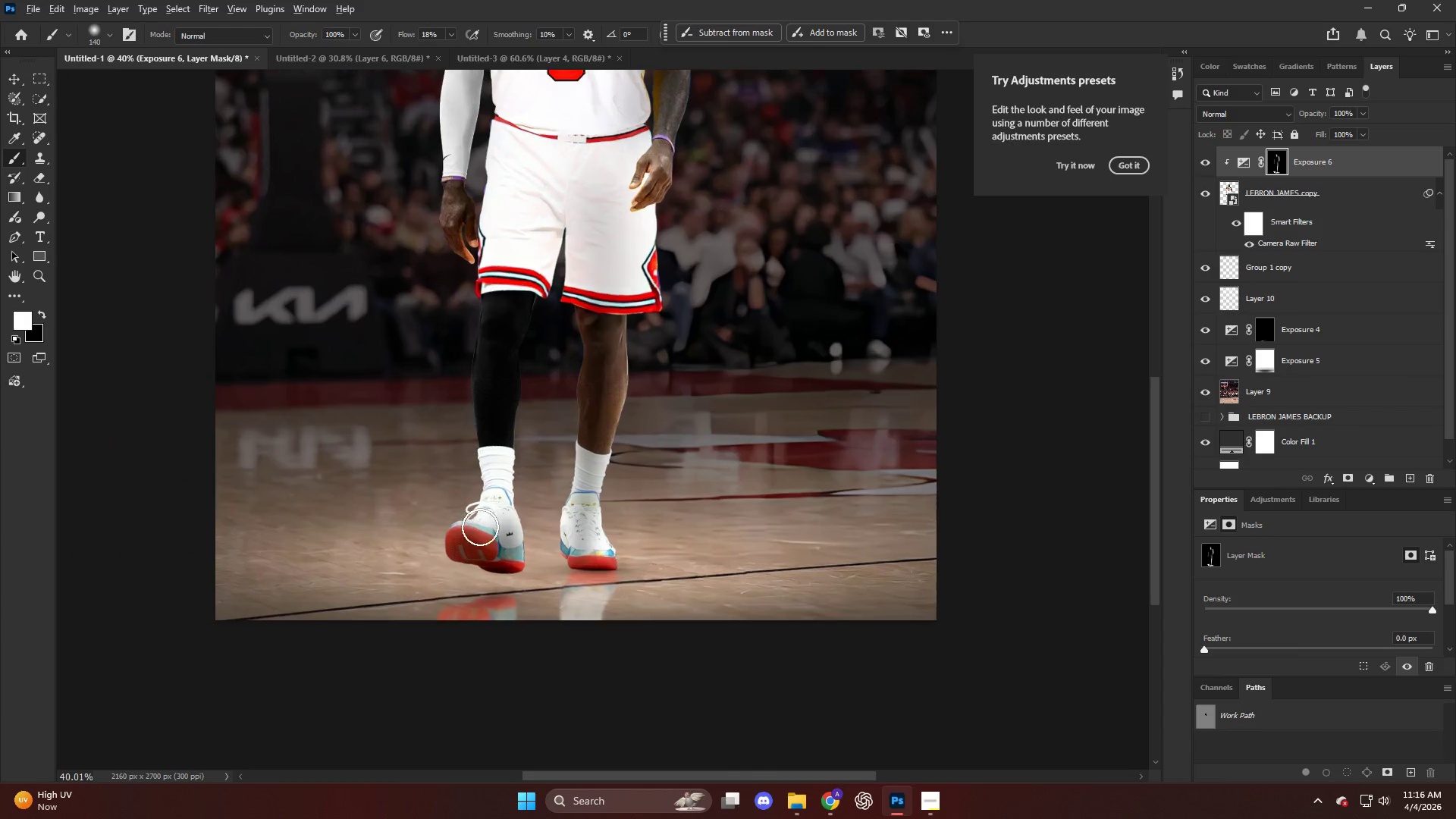 
key(Alt+AltLeft)
 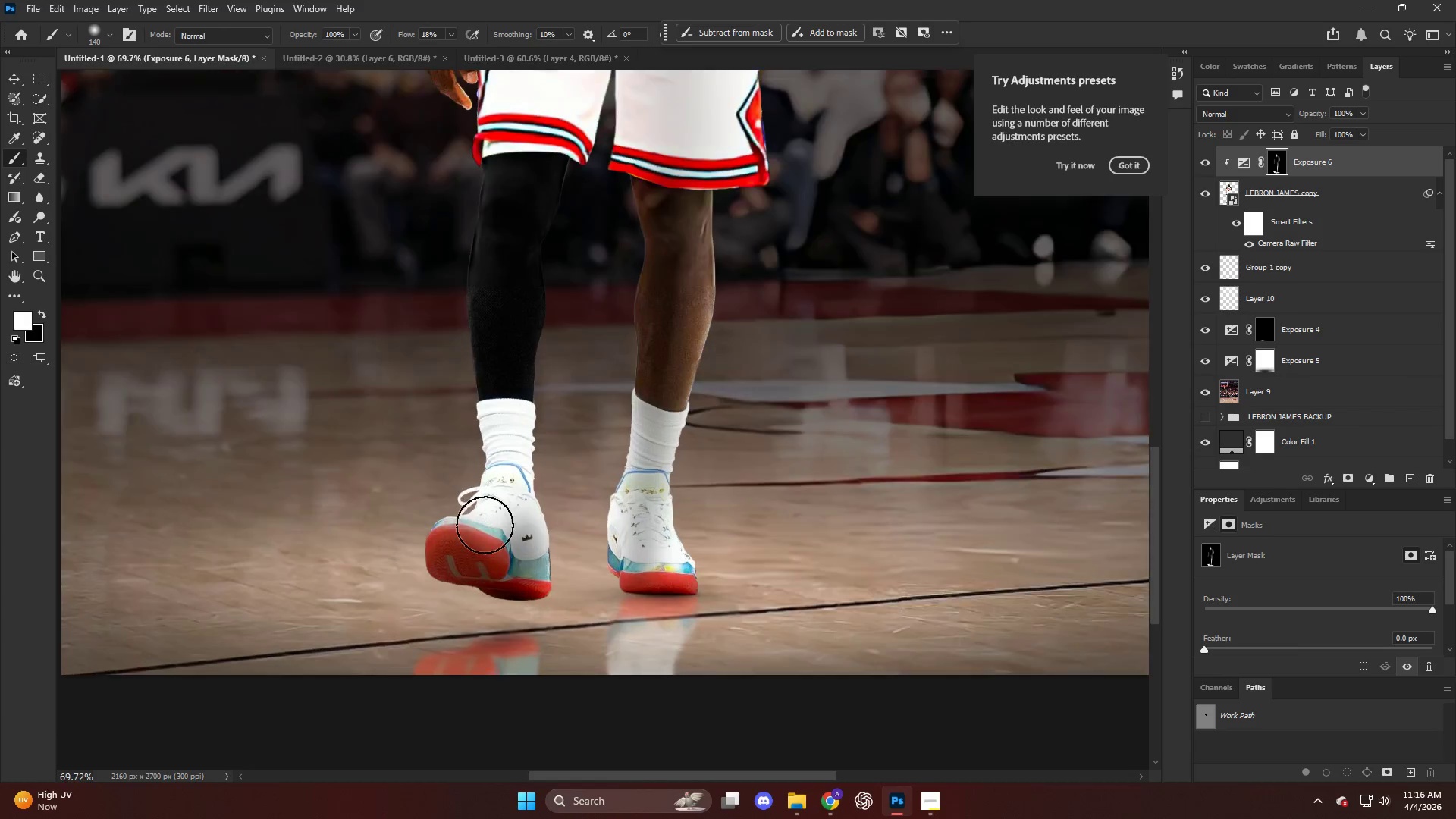 
key(X)
 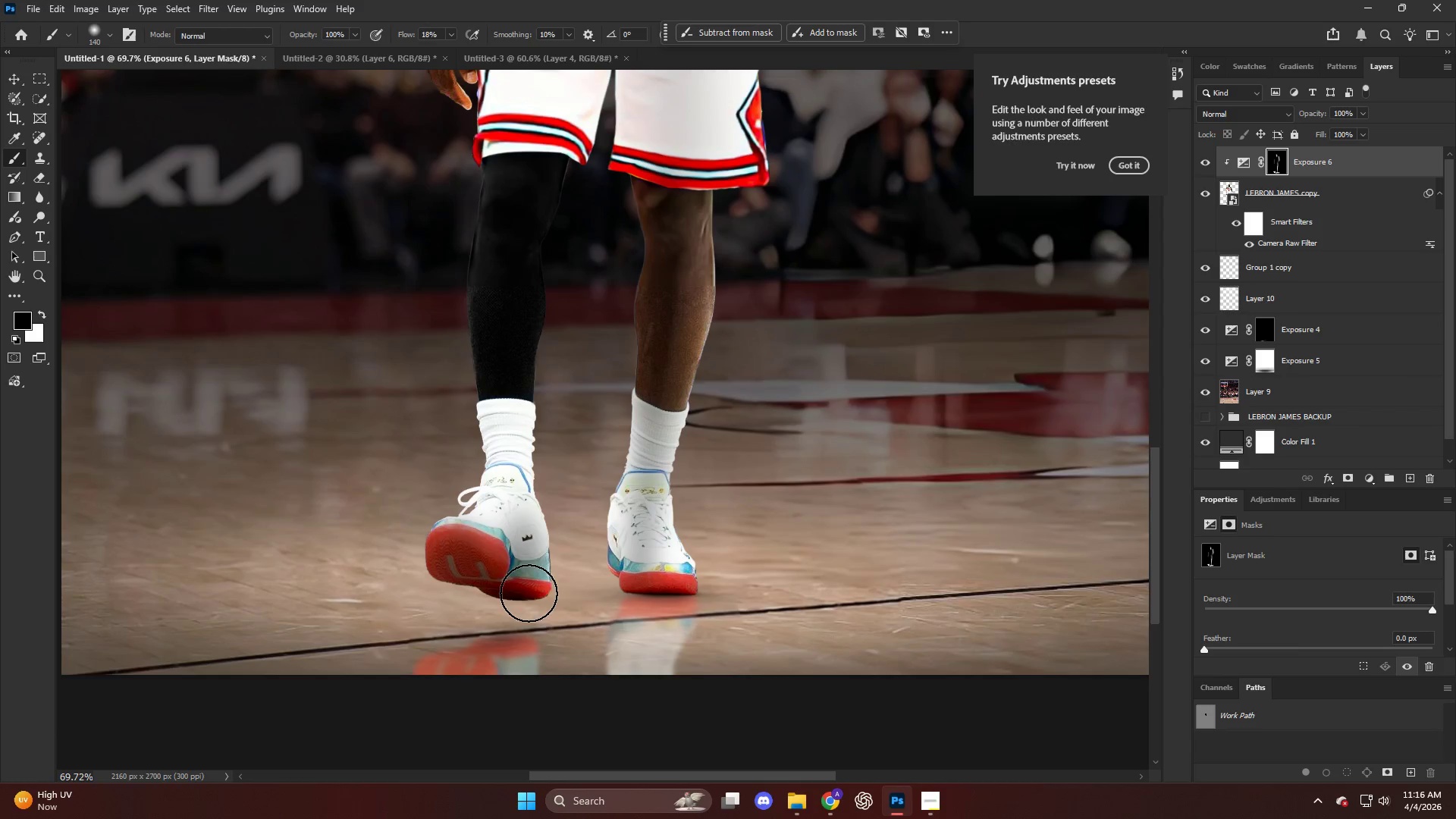 
left_click_drag(start_coordinate=[520, 541], to_coordinate=[556, 636])
 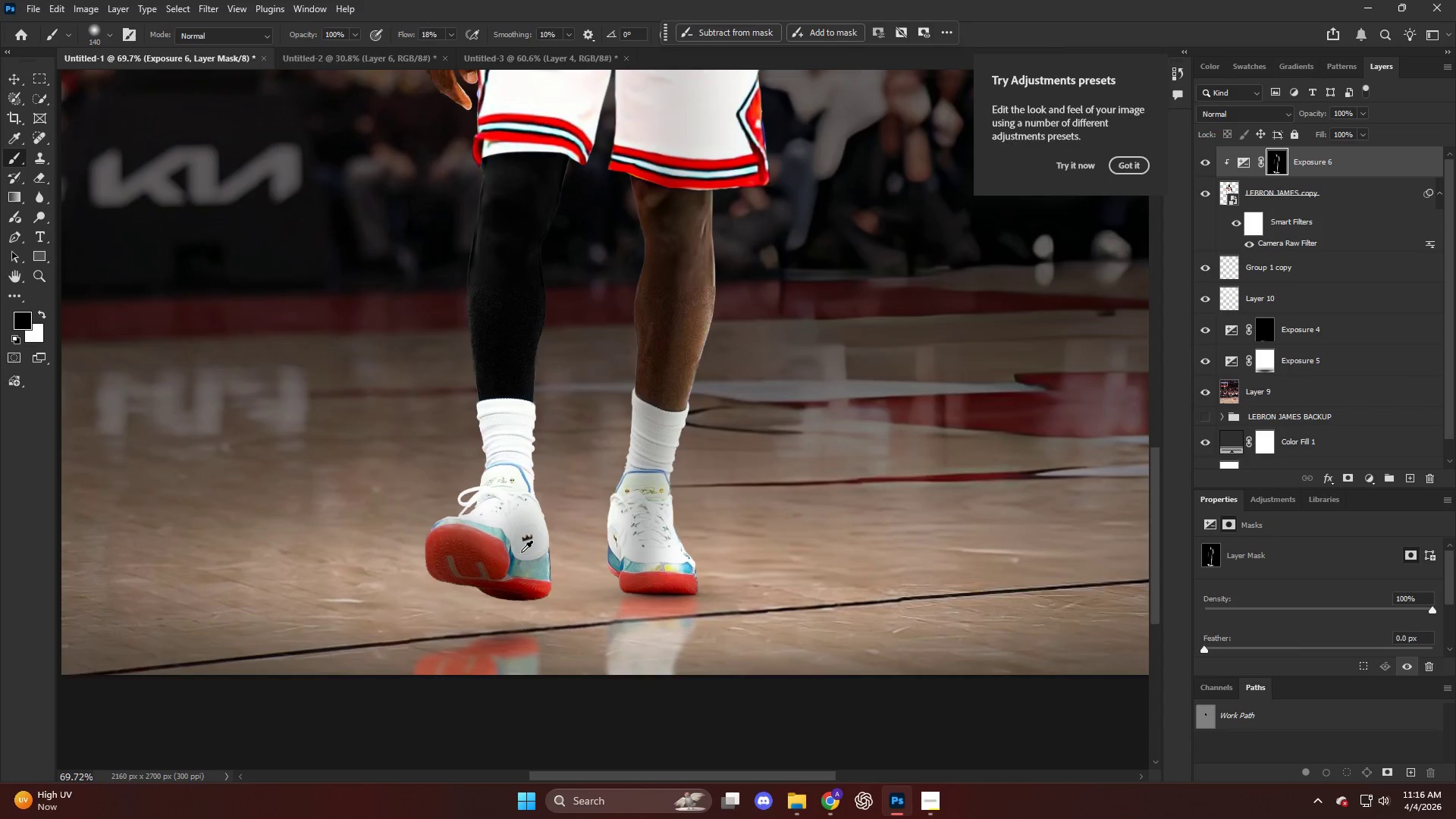 
scroll: coordinate [480, 527], scroll_direction: down, amount: 2.0
 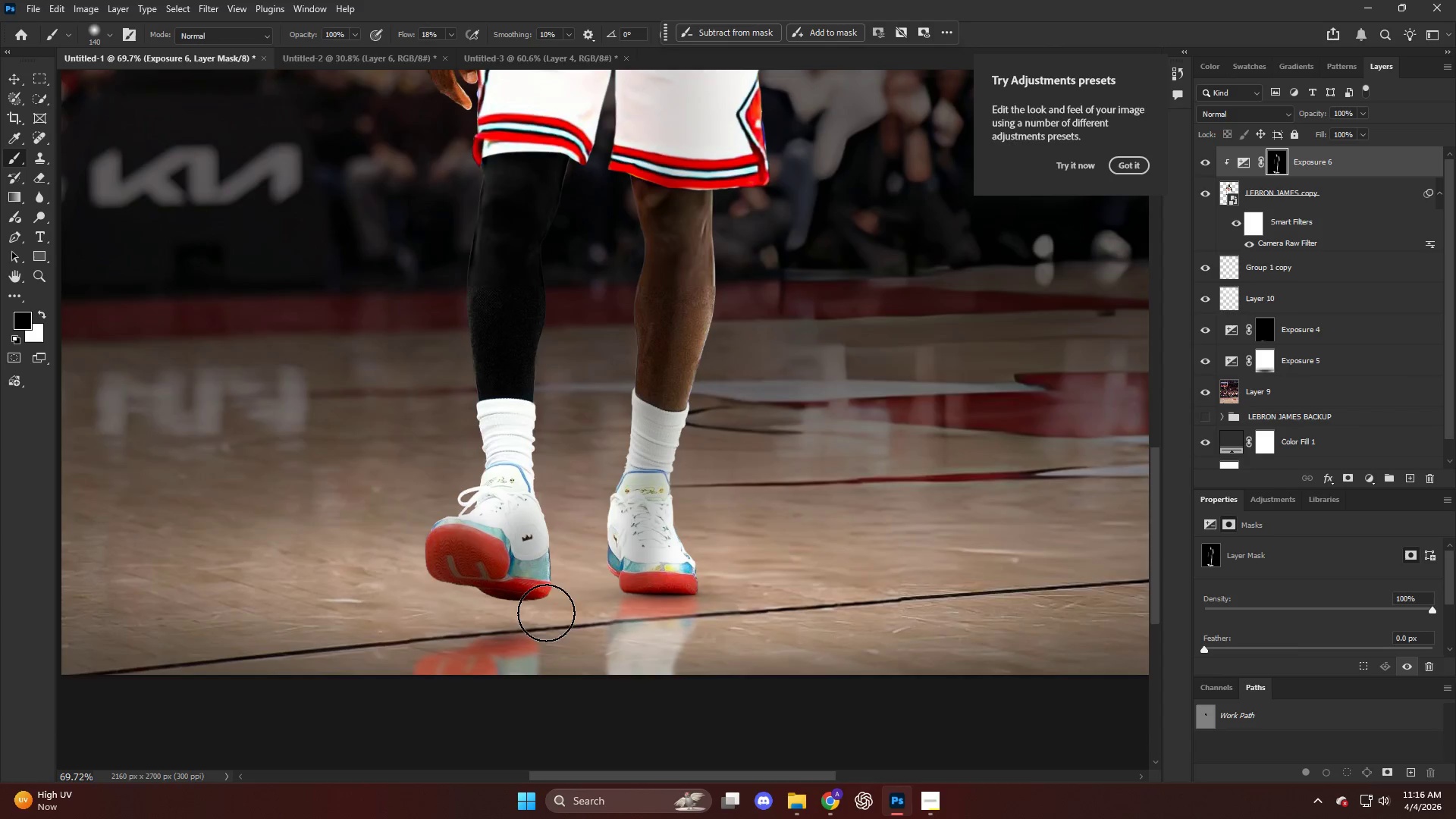 
key(Alt+AltLeft)
 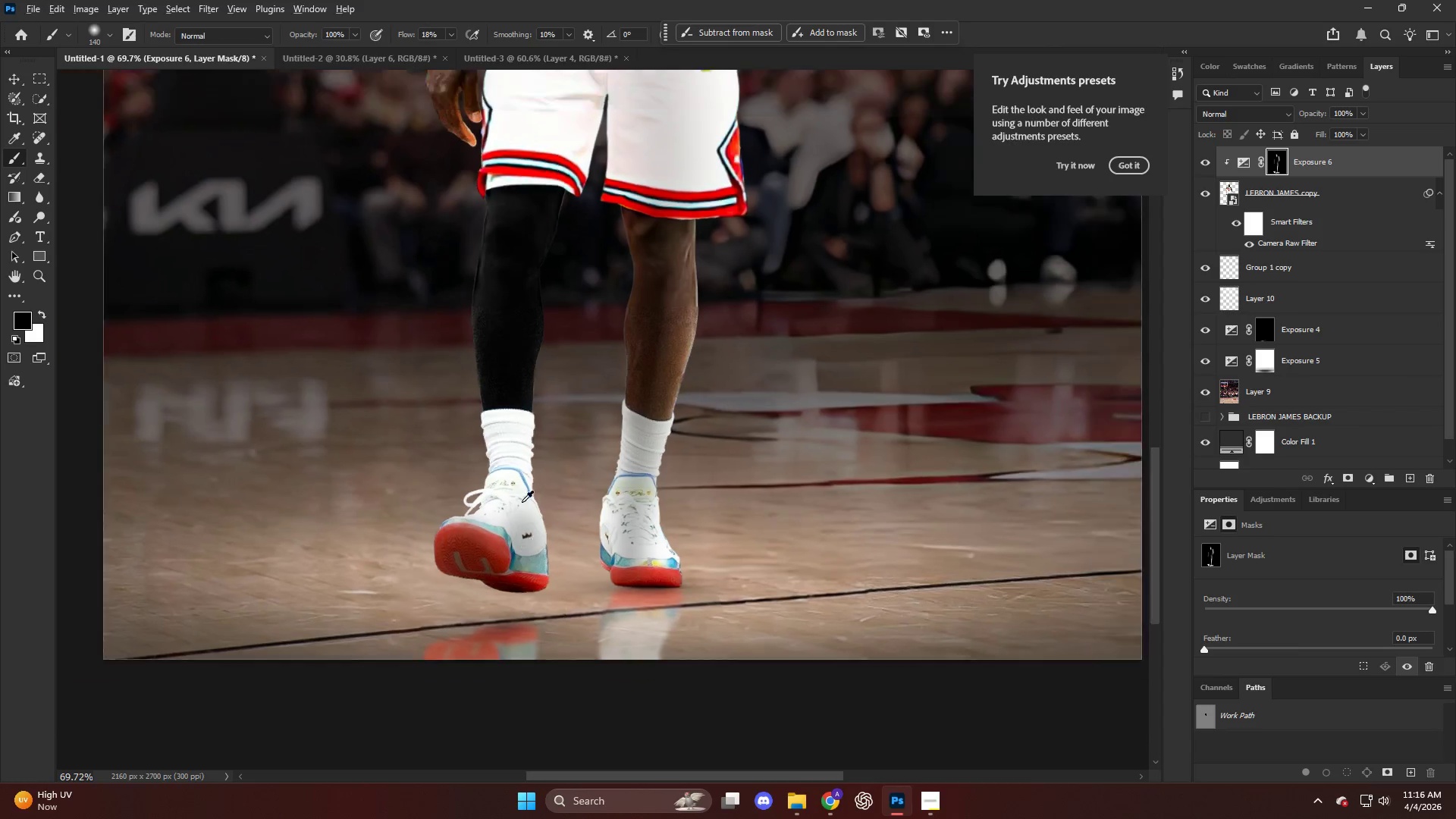 
scroll: coordinate [513, 397], scroll_direction: up, amount: 9.0
 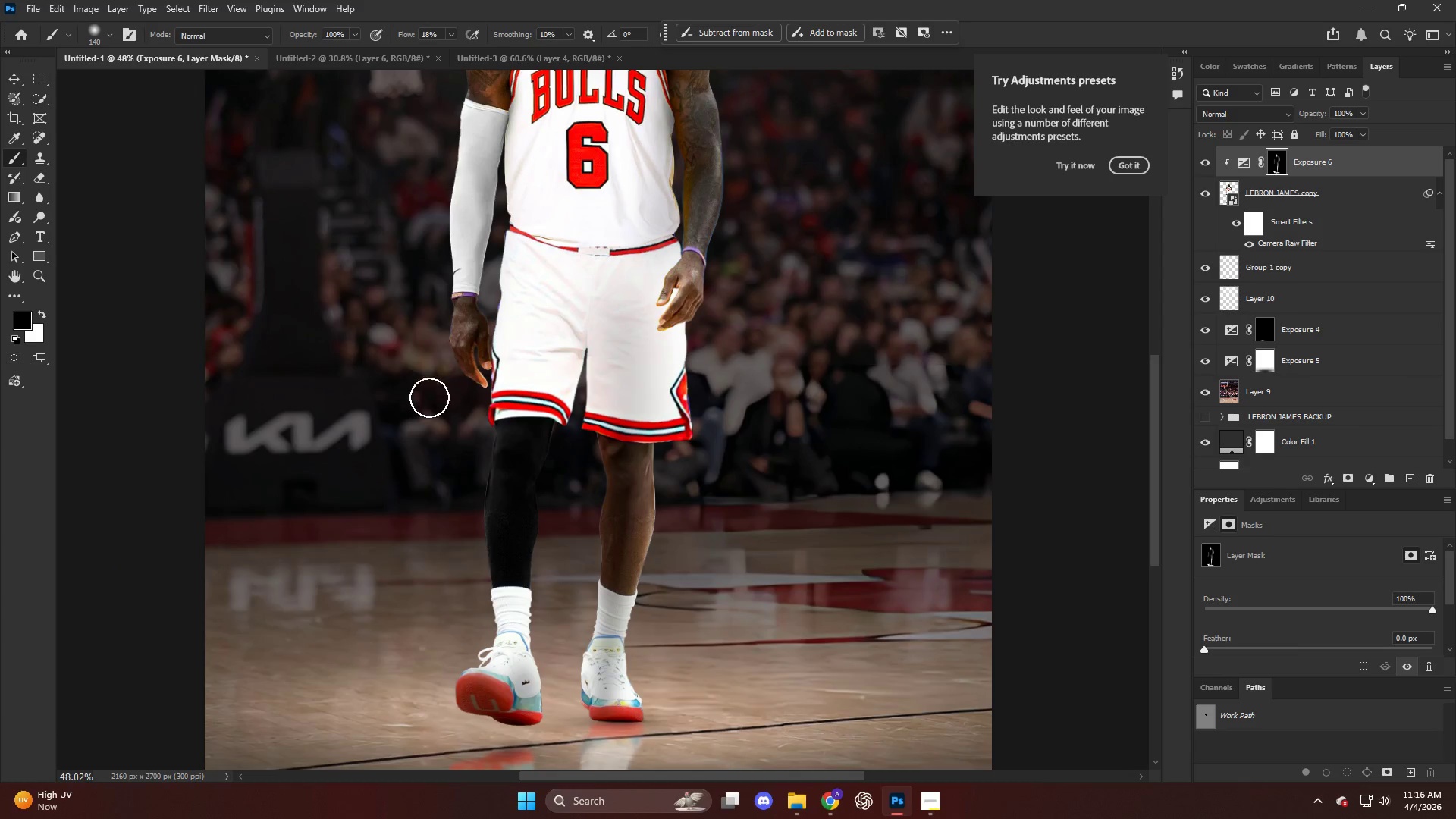 
hold_key(key=AltLeft, duration=0.72)
 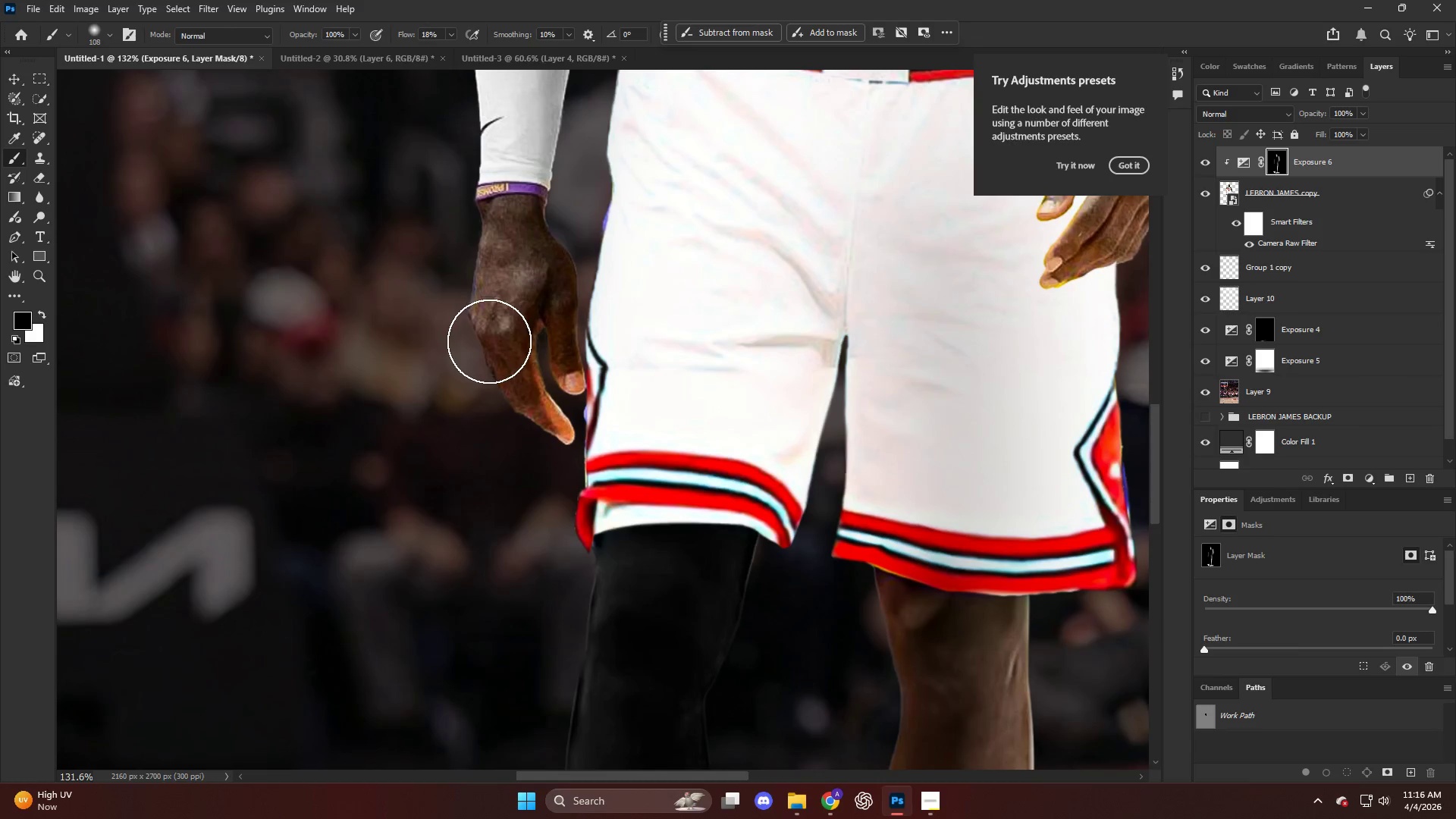 
left_click_drag(start_coordinate=[481, 337], to_coordinate=[542, 548])
 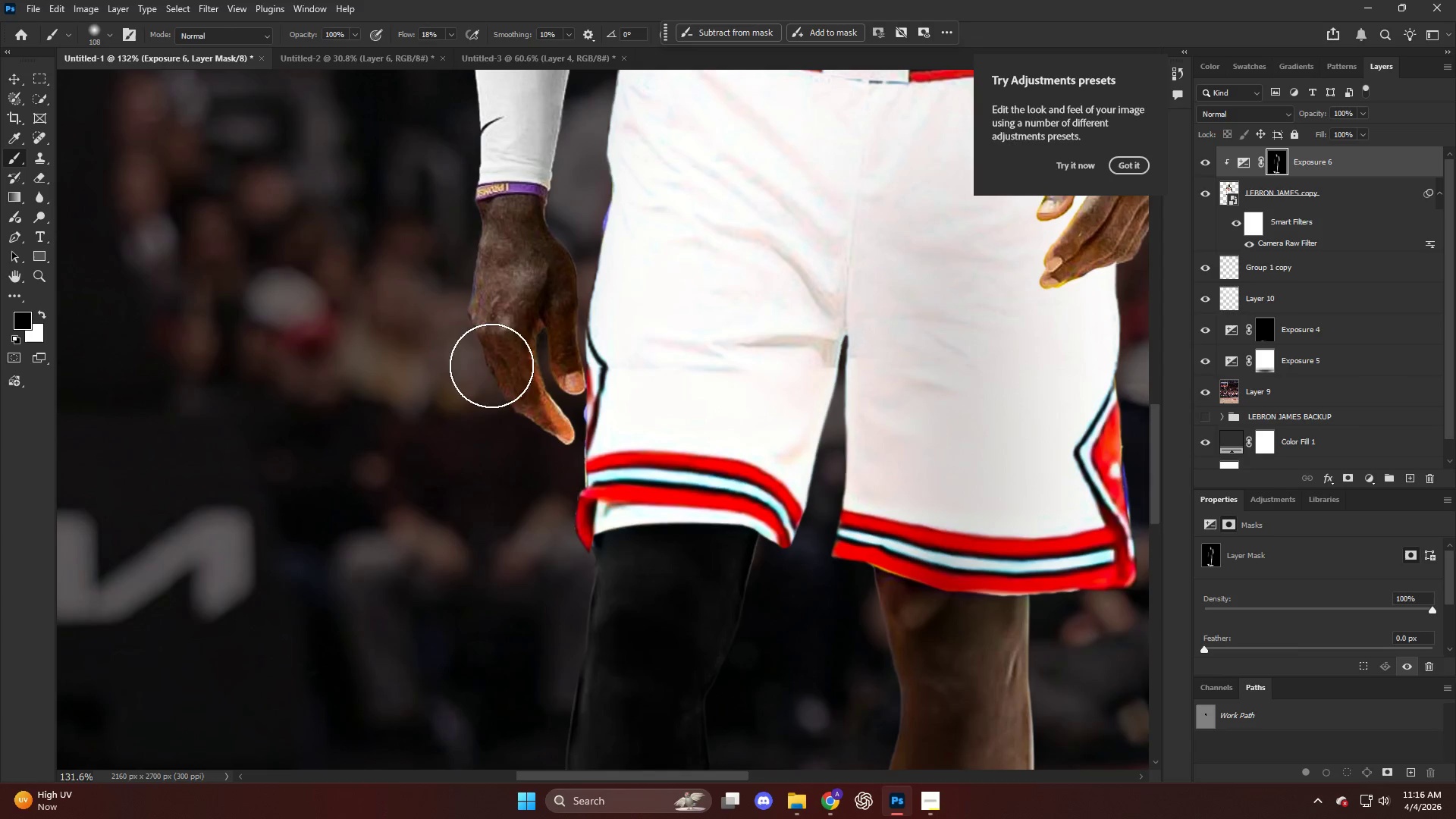 
scroll: coordinate [418, 378], scroll_direction: up, amount: 12.0
 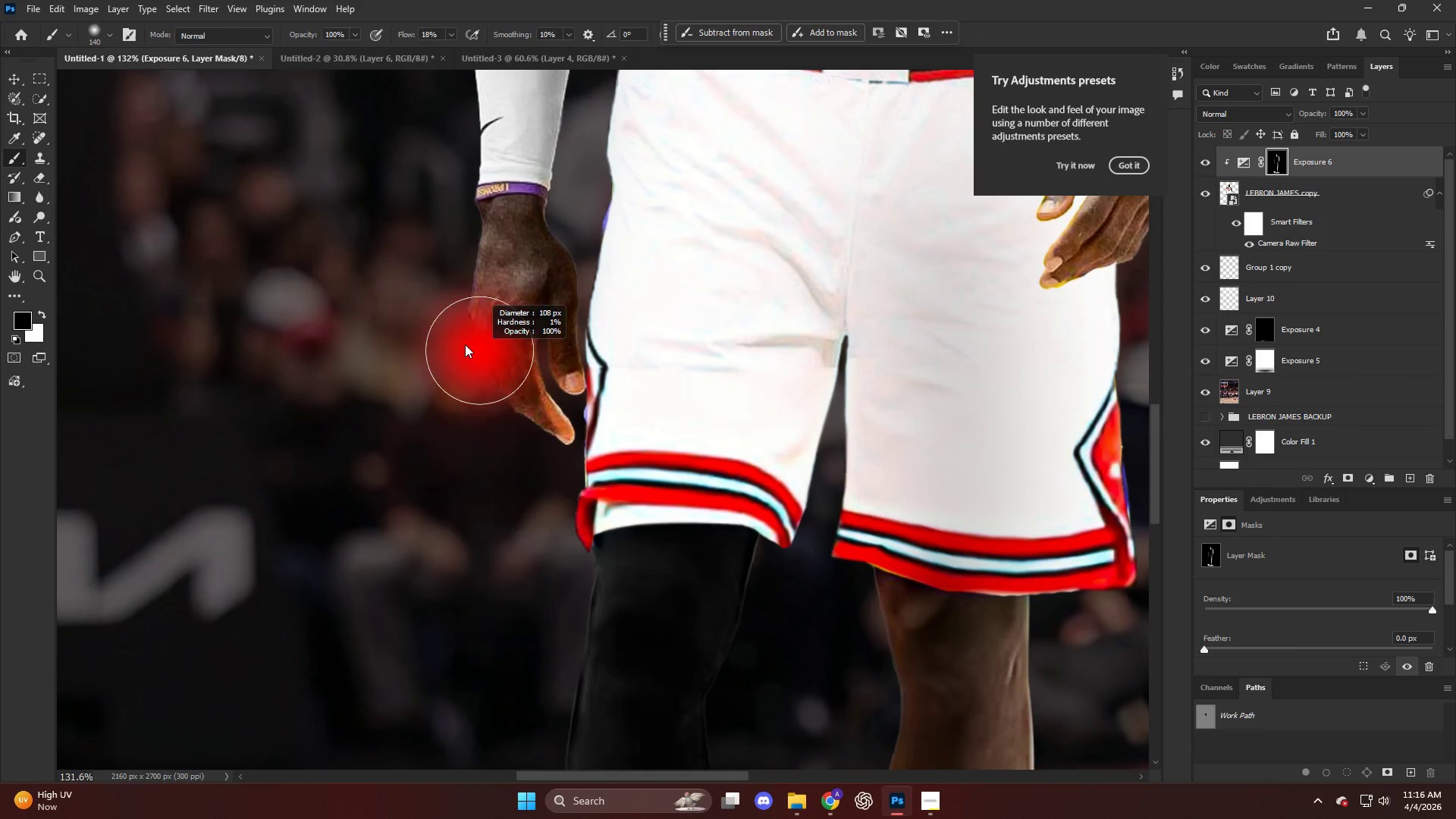 
key(X)
 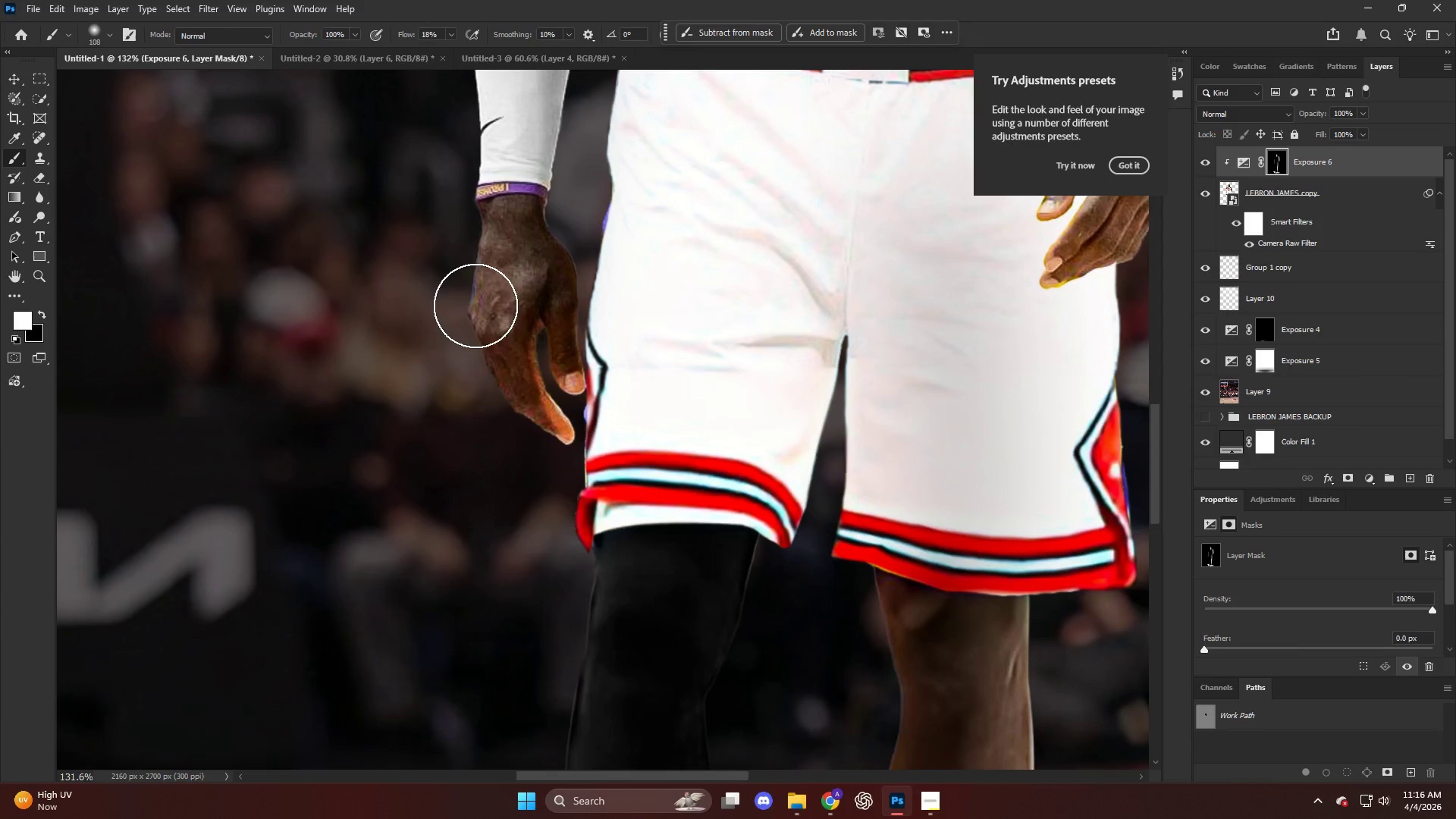 
left_click_drag(start_coordinate=[487, 347], to_coordinate=[510, 493])
 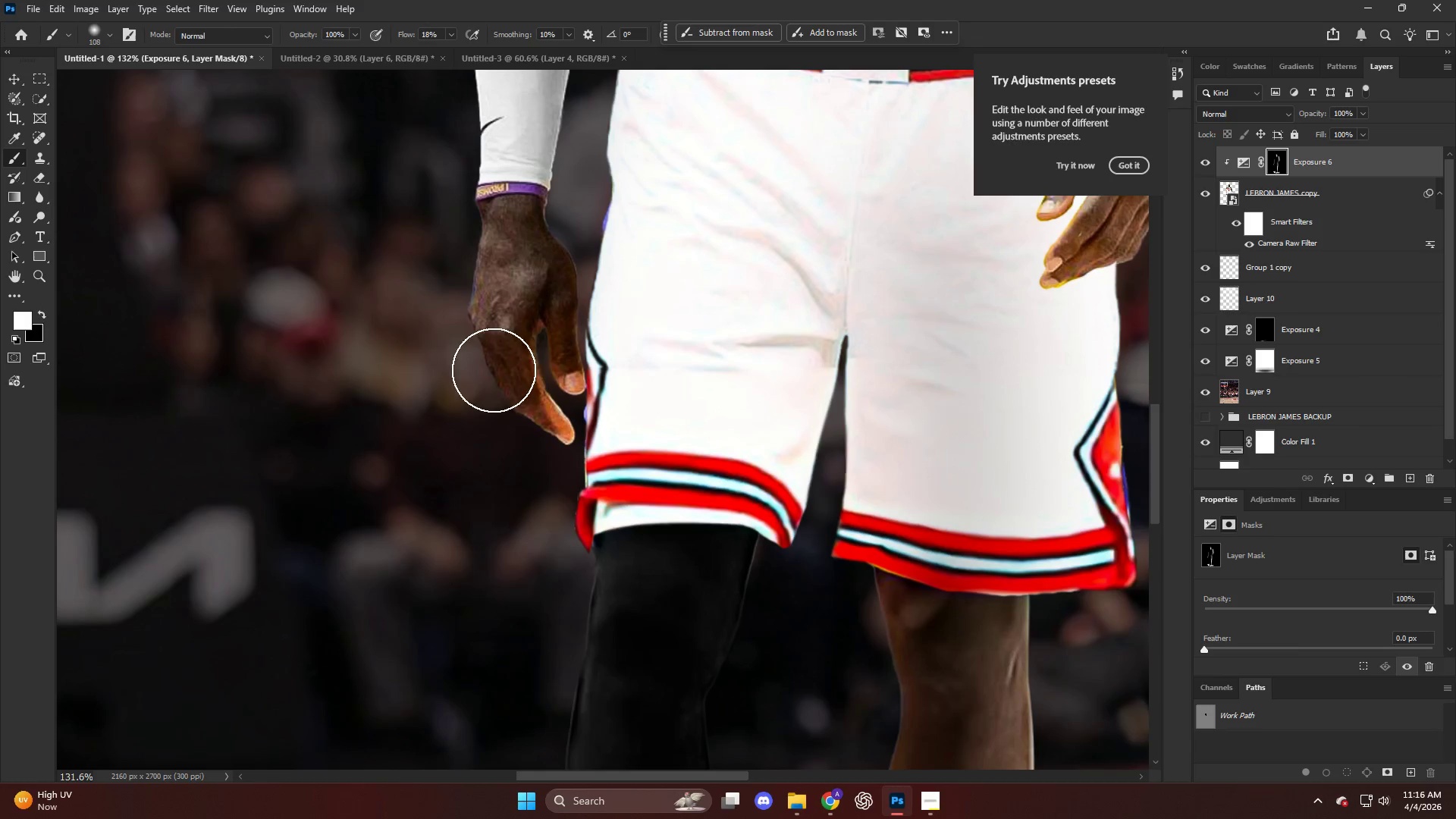 
left_click_drag(start_coordinate=[494, 370], to_coordinate=[507, 521])
 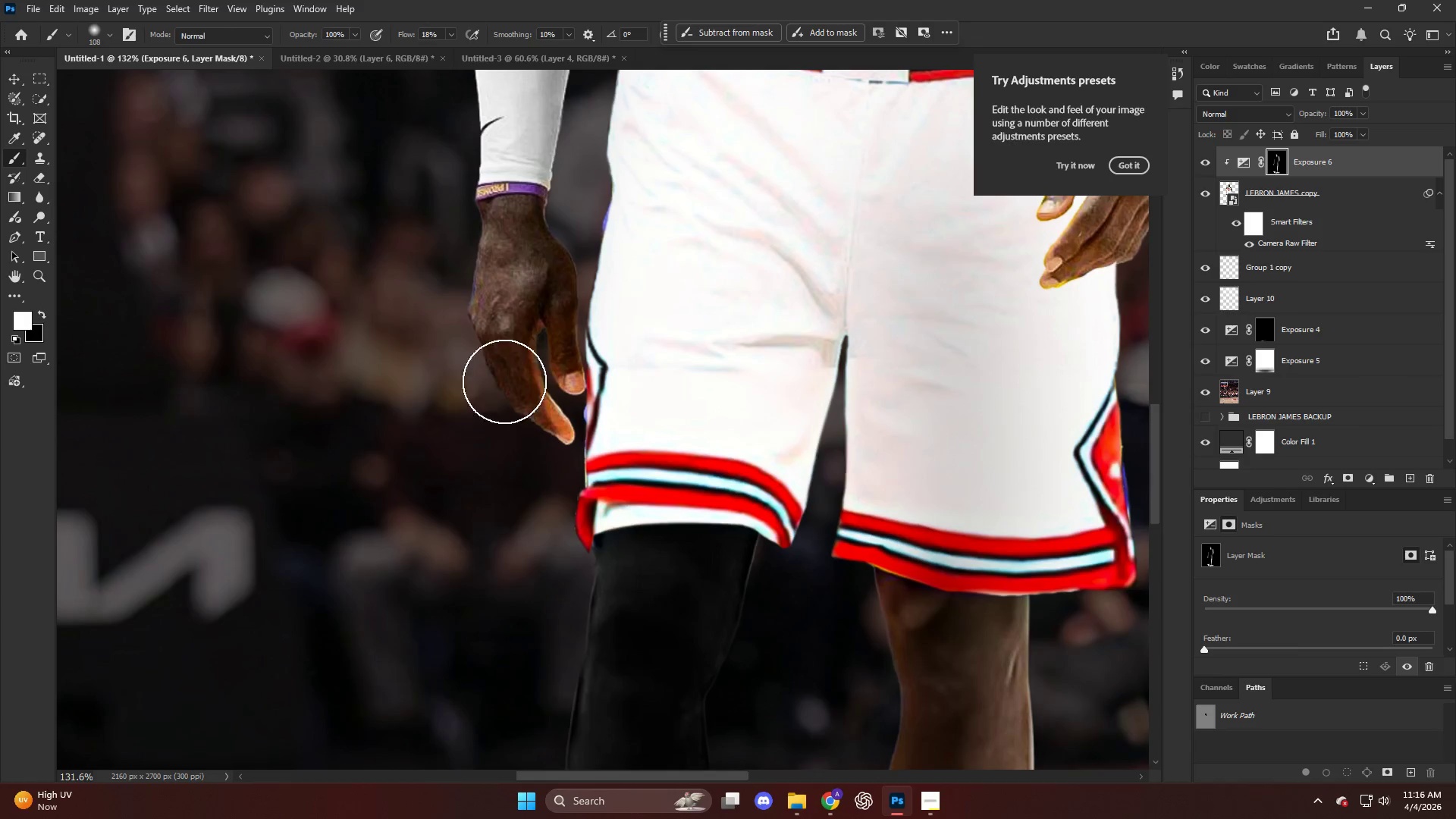 
left_click_drag(start_coordinate=[510, 395], to_coordinate=[541, 563])
 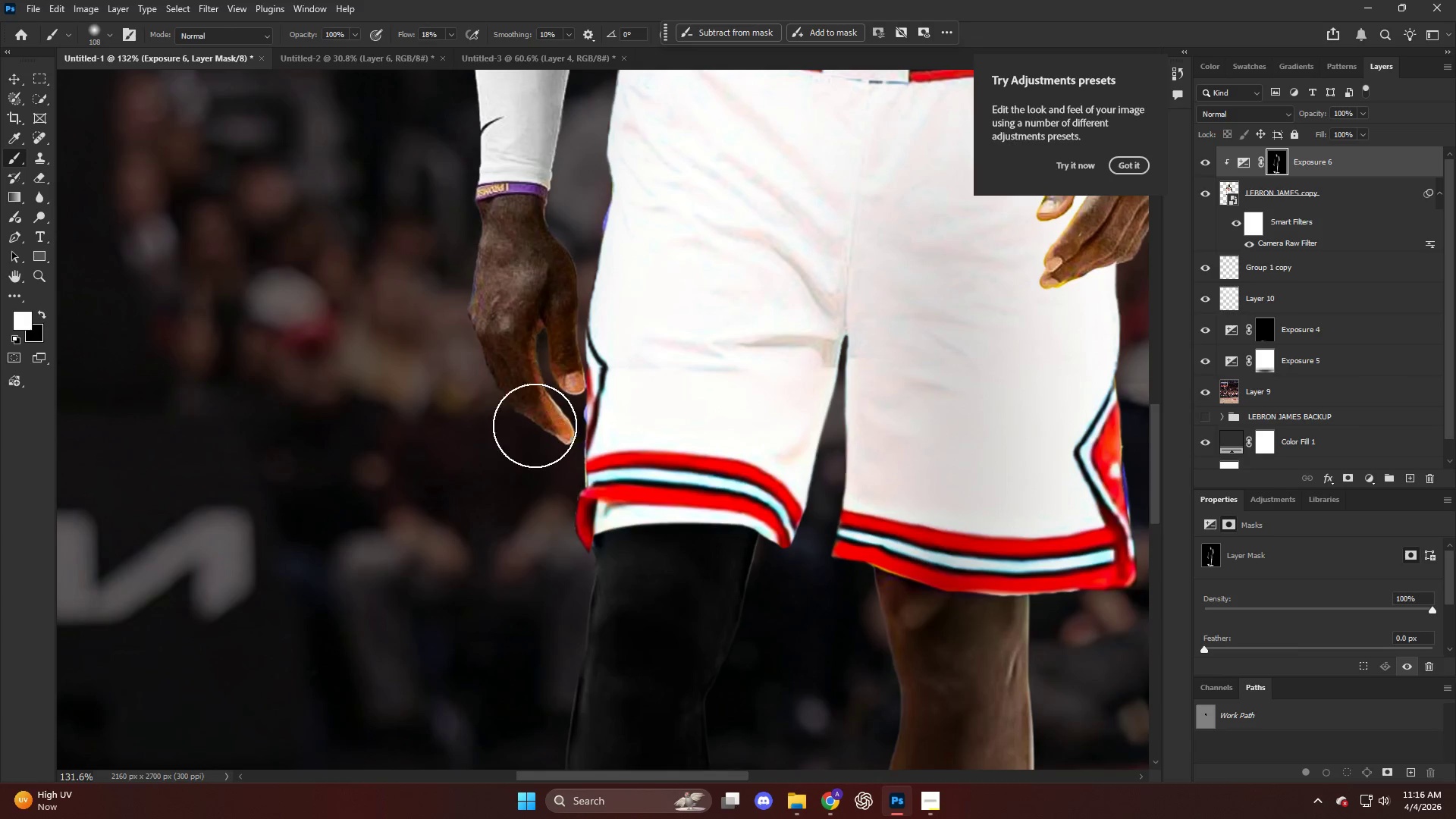 
left_click_drag(start_coordinate=[538, 435], to_coordinate=[529, 516])
 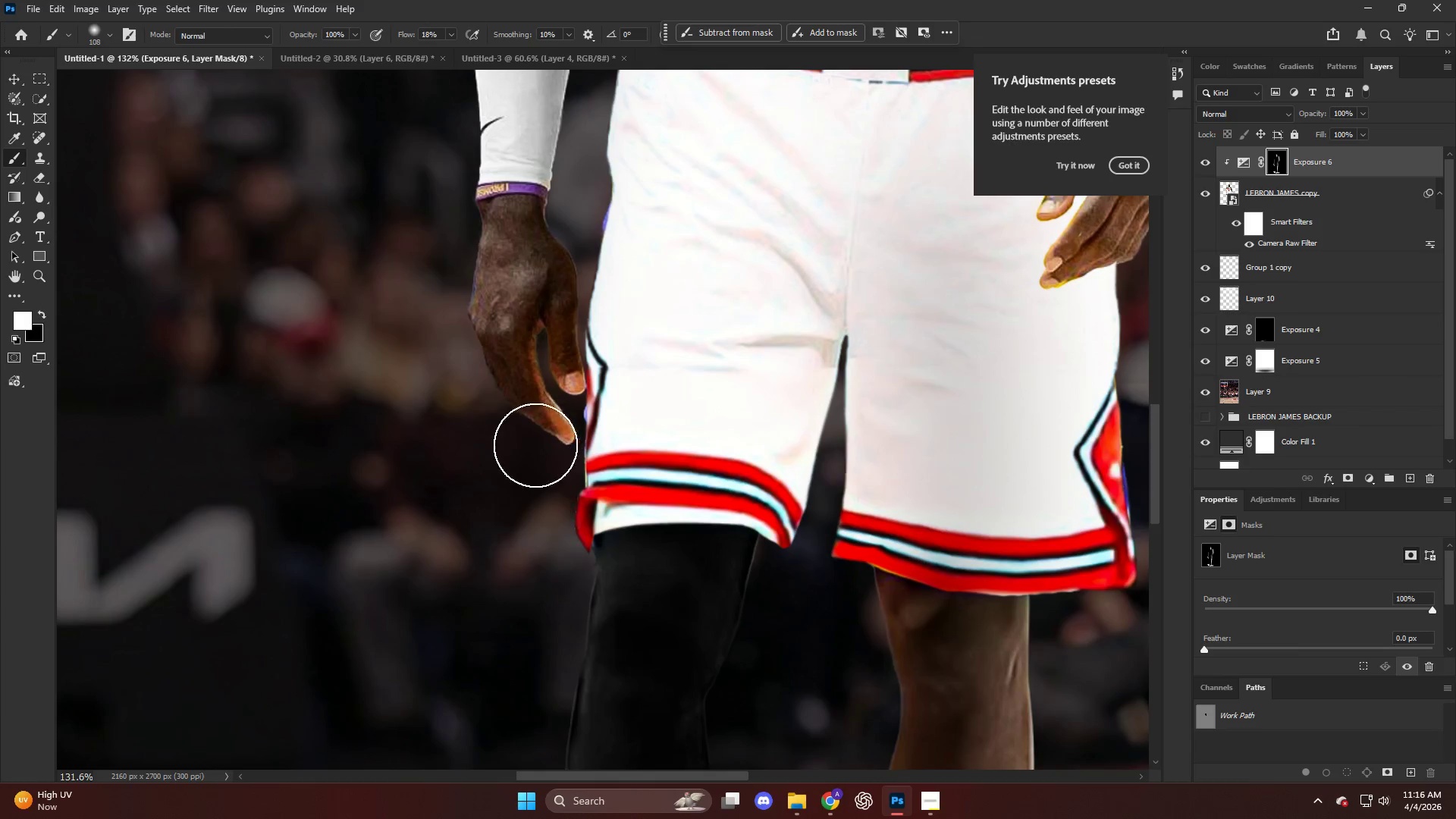 
left_click_drag(start_coordinate=[532, 436], to_coordinate=[535, 519])
 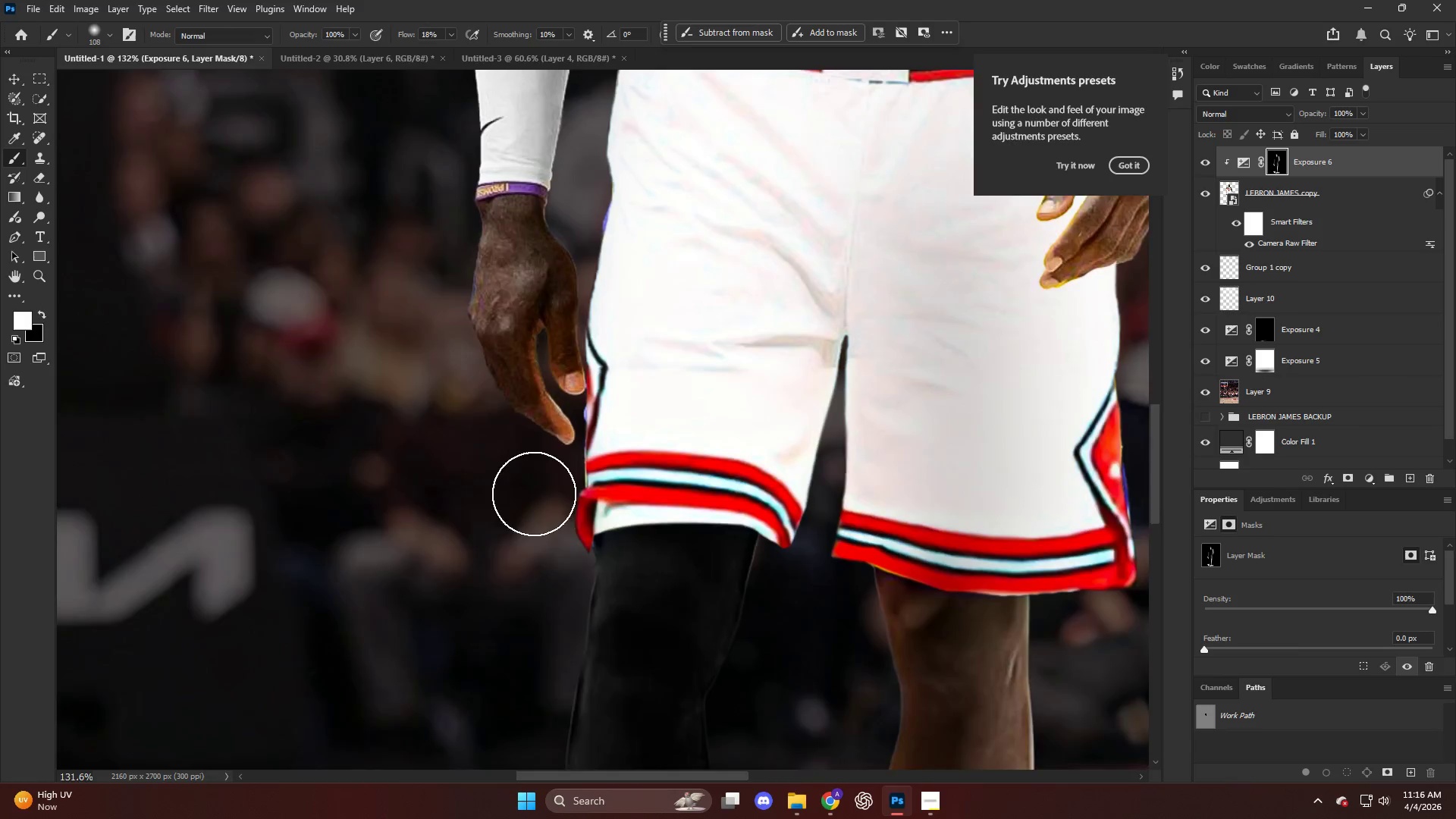 
hold_key(key=AltLeft, duration=0.42)
scroll: coordinate [591, 491], scroll_direction: down, amount: 8.0
 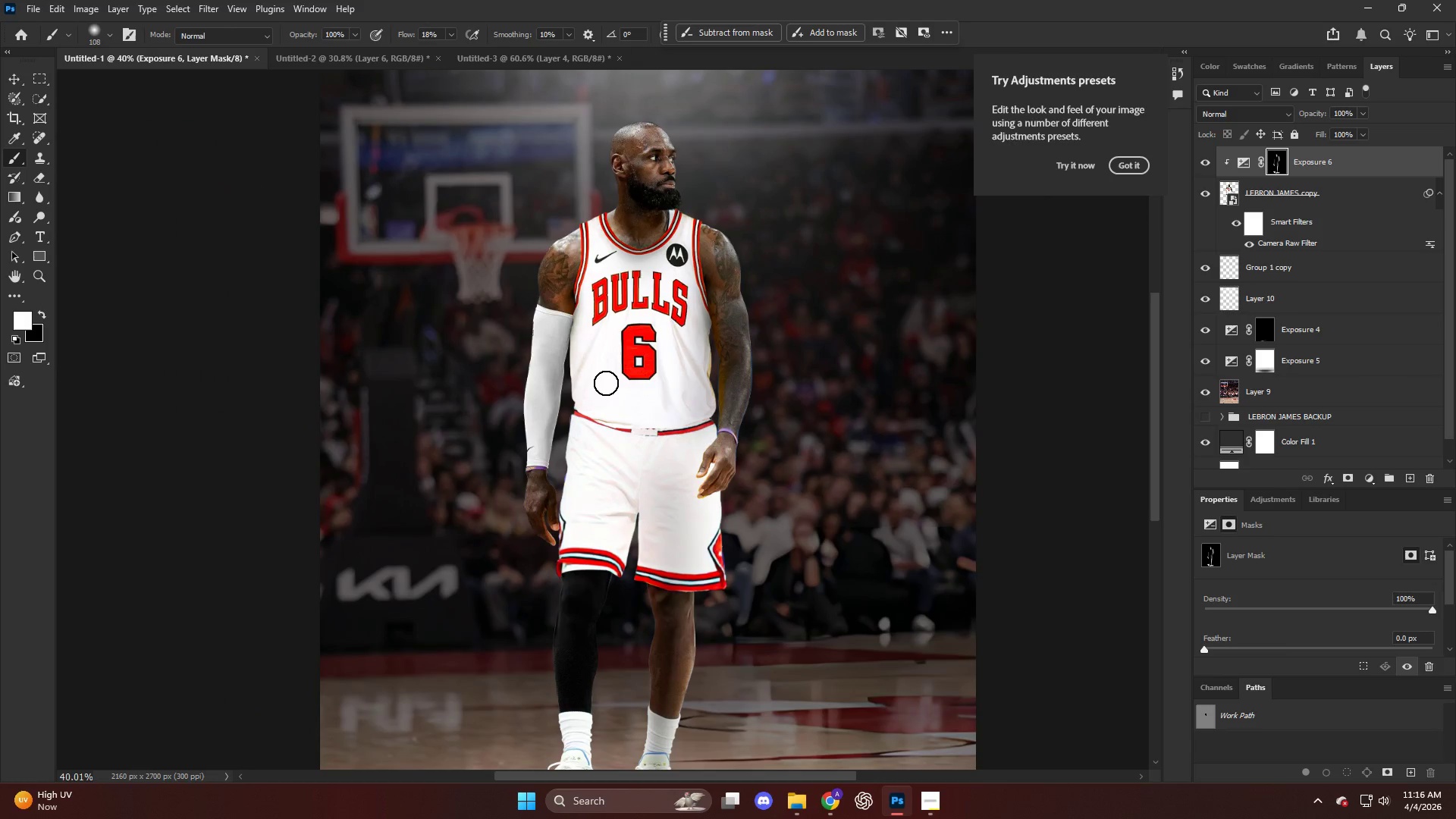 
scroll: coordinate [647, 350], scroll_direction: up, amount: 3.0
 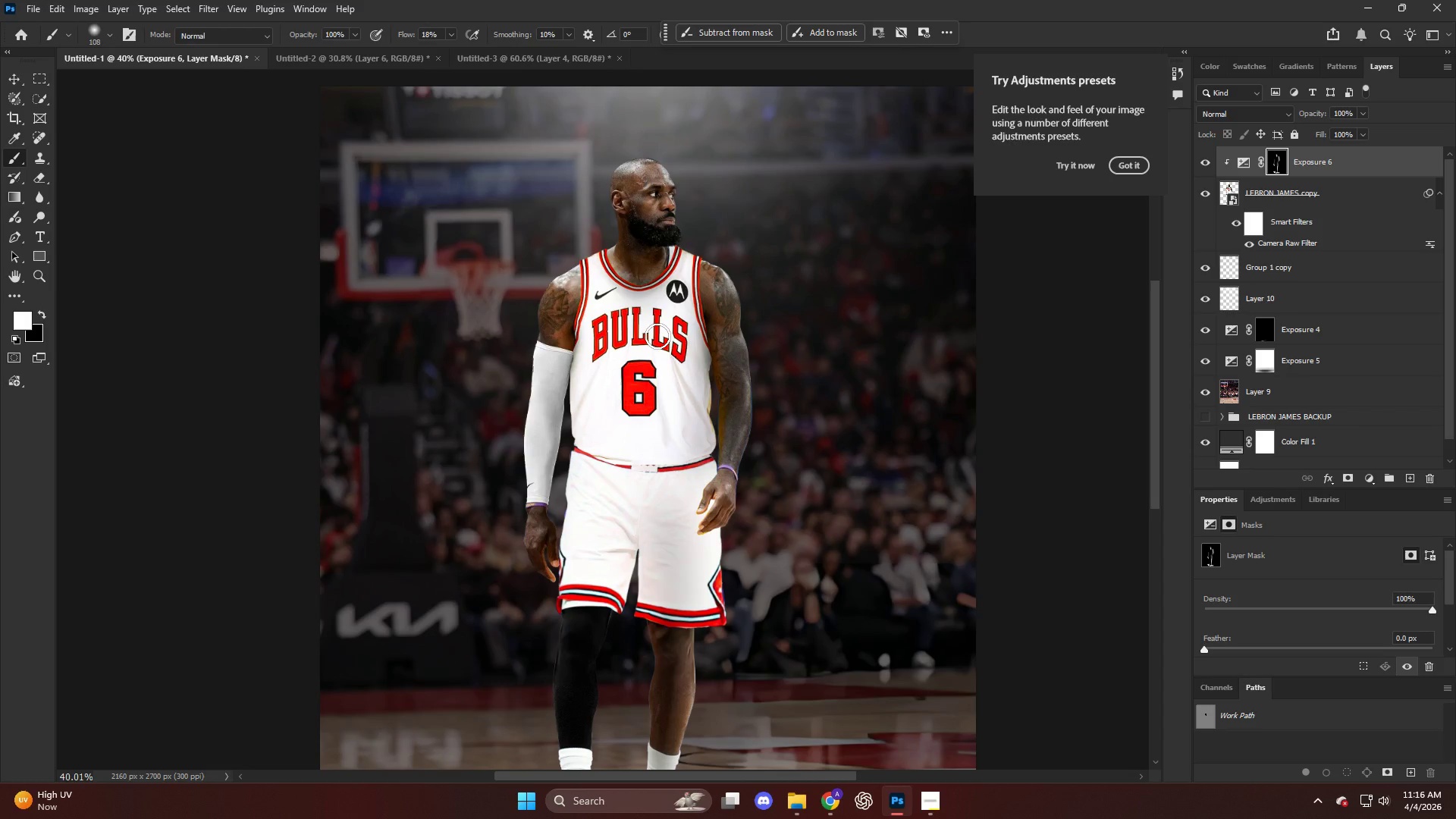 
key(Alt+AltLeft)
 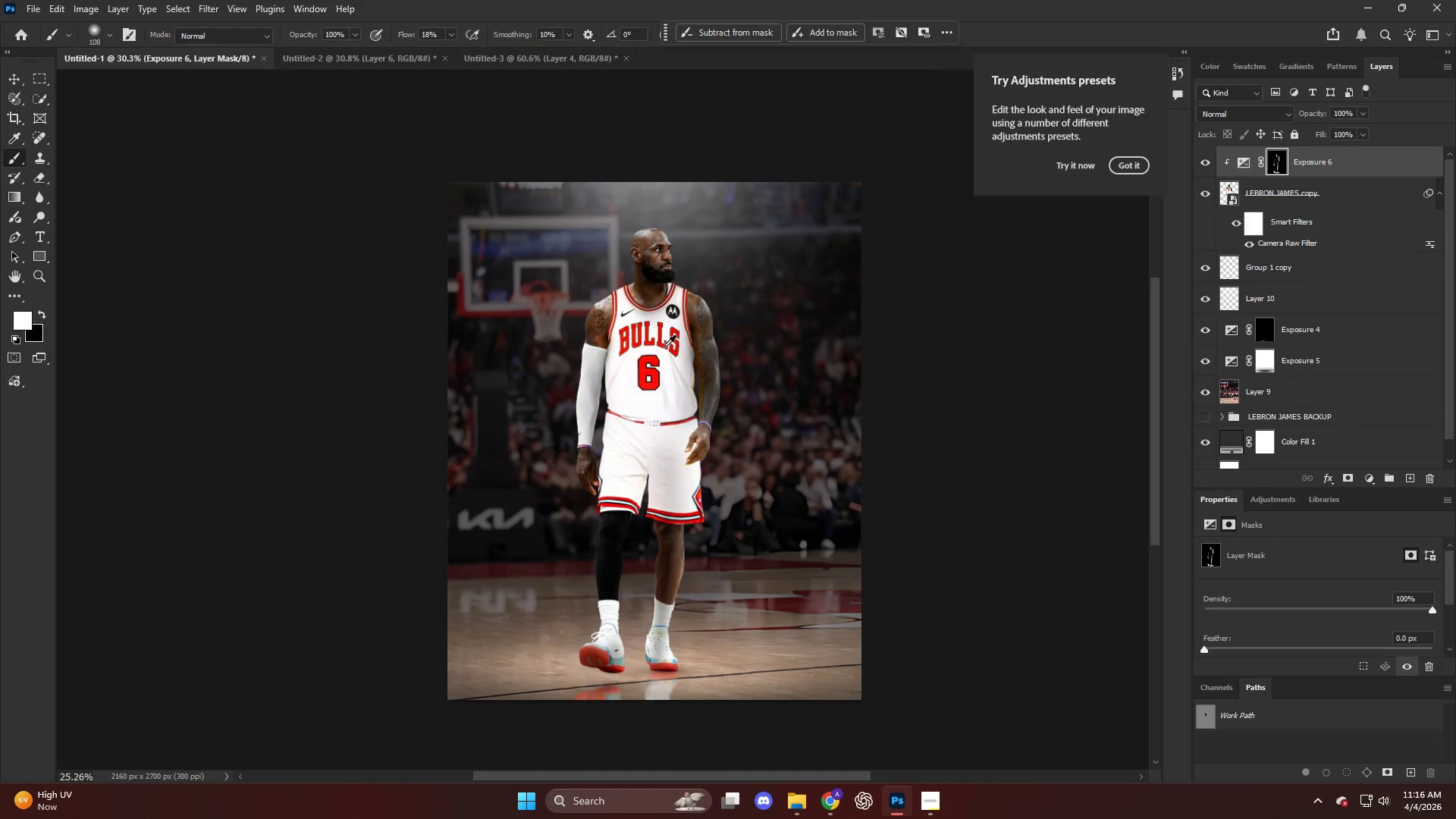 
scroll: coordinate [665, 347], scroll_direction: down, amount: 5.0
 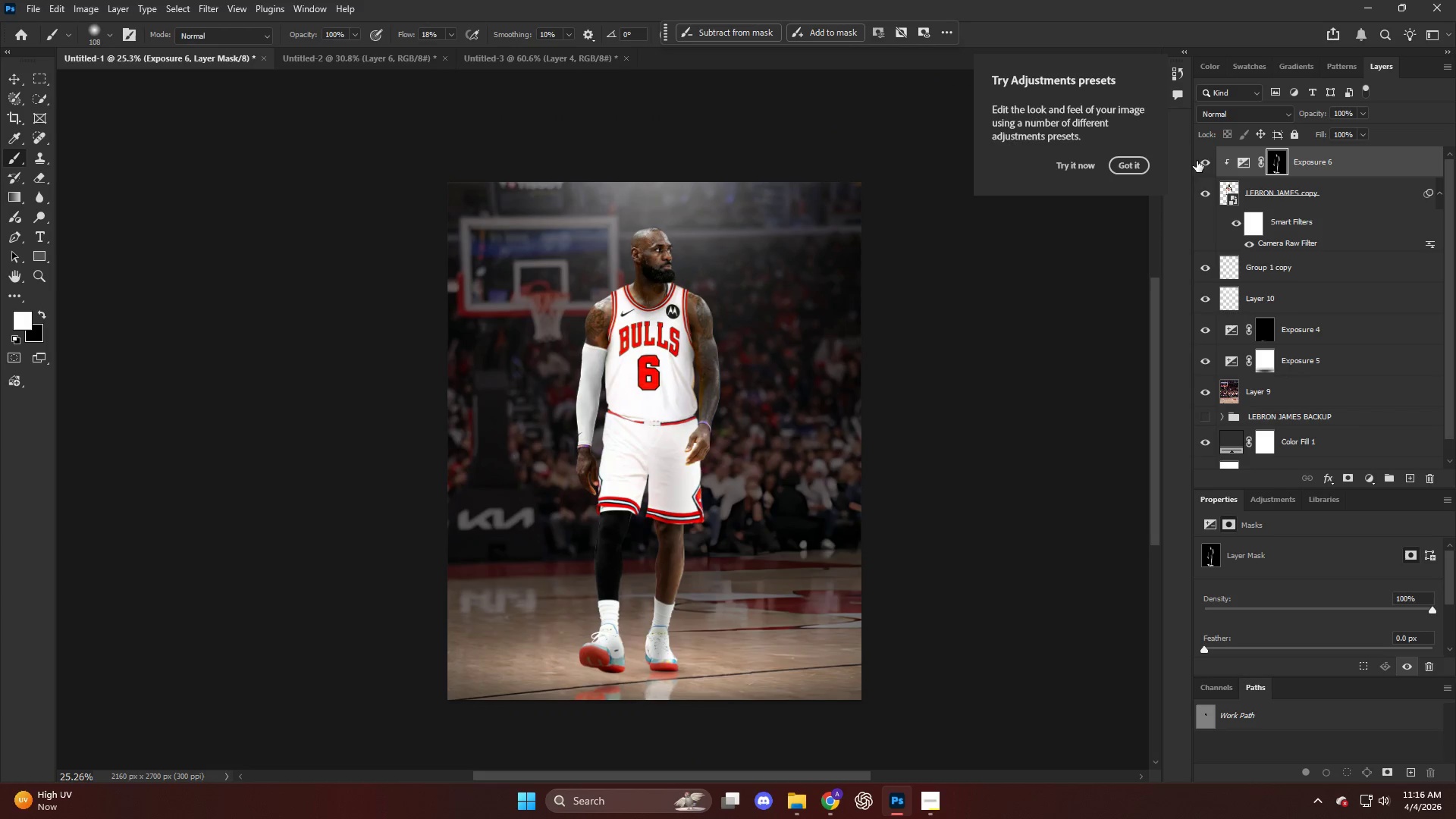 
double_click([1200, 163])
 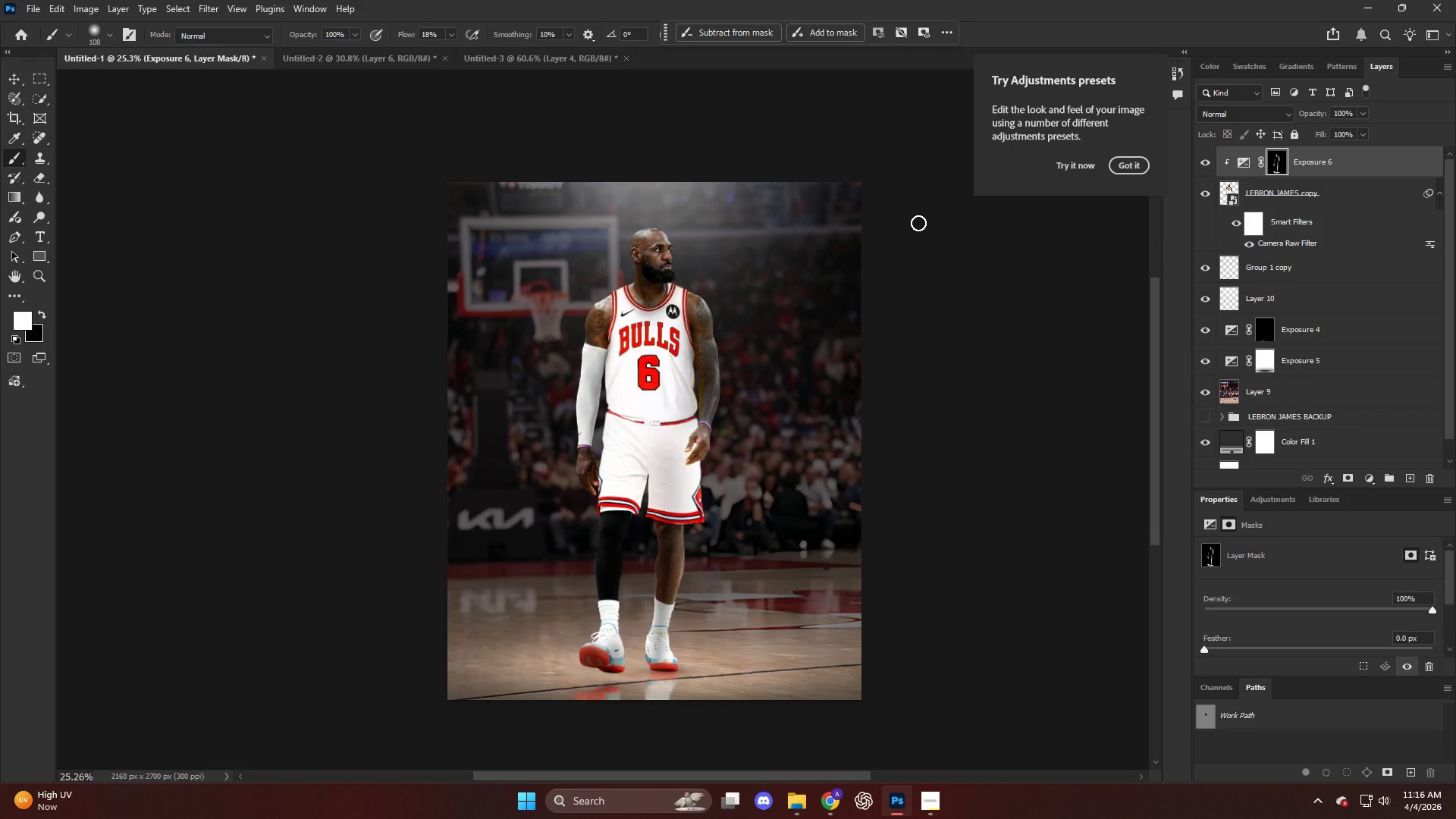 
hold_key(key=AltLeft, duration=0.83)
scroll: coordinate [622, 466], scroll_direction: up, amount: 10.0
 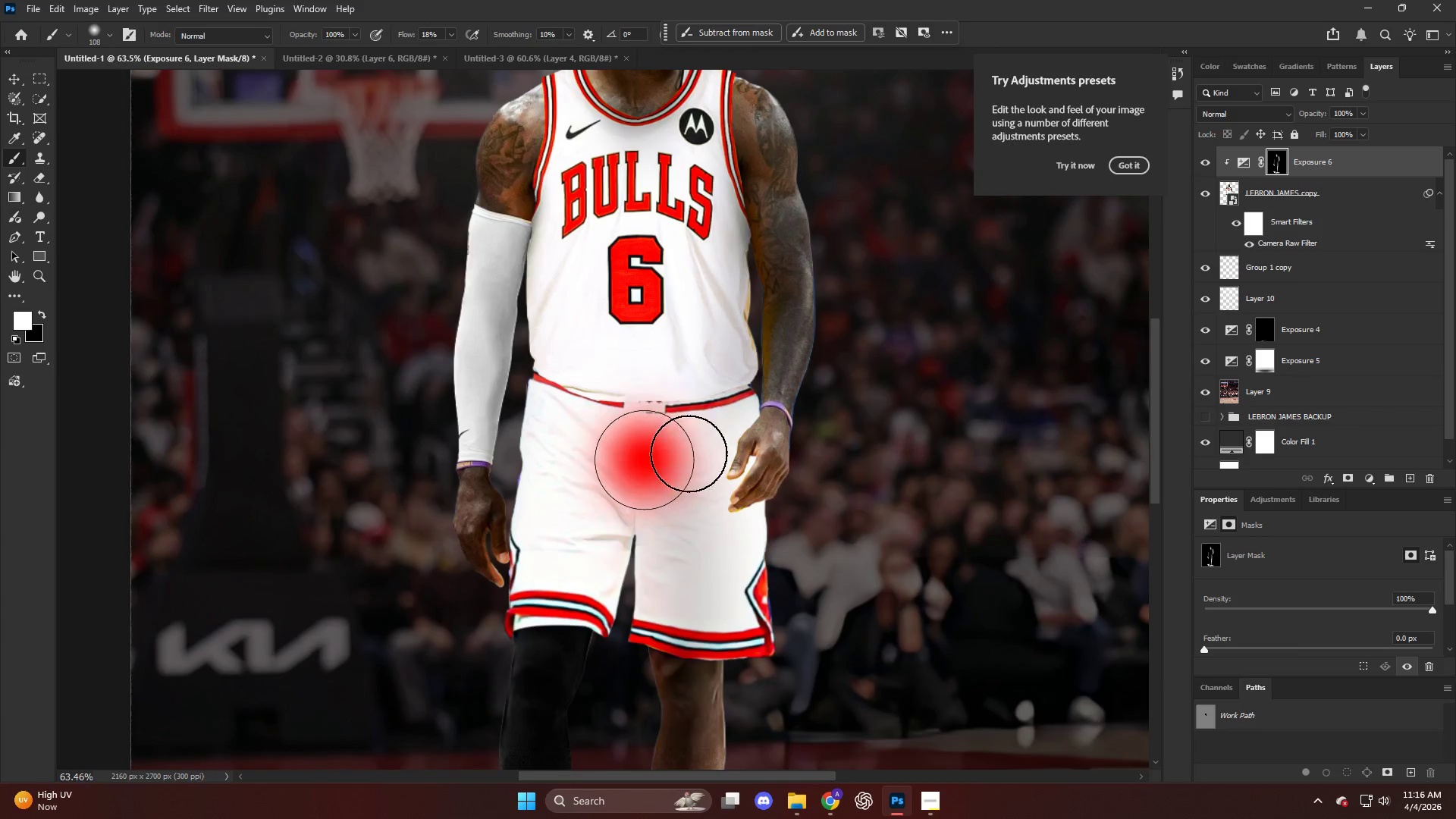 
key(X)
 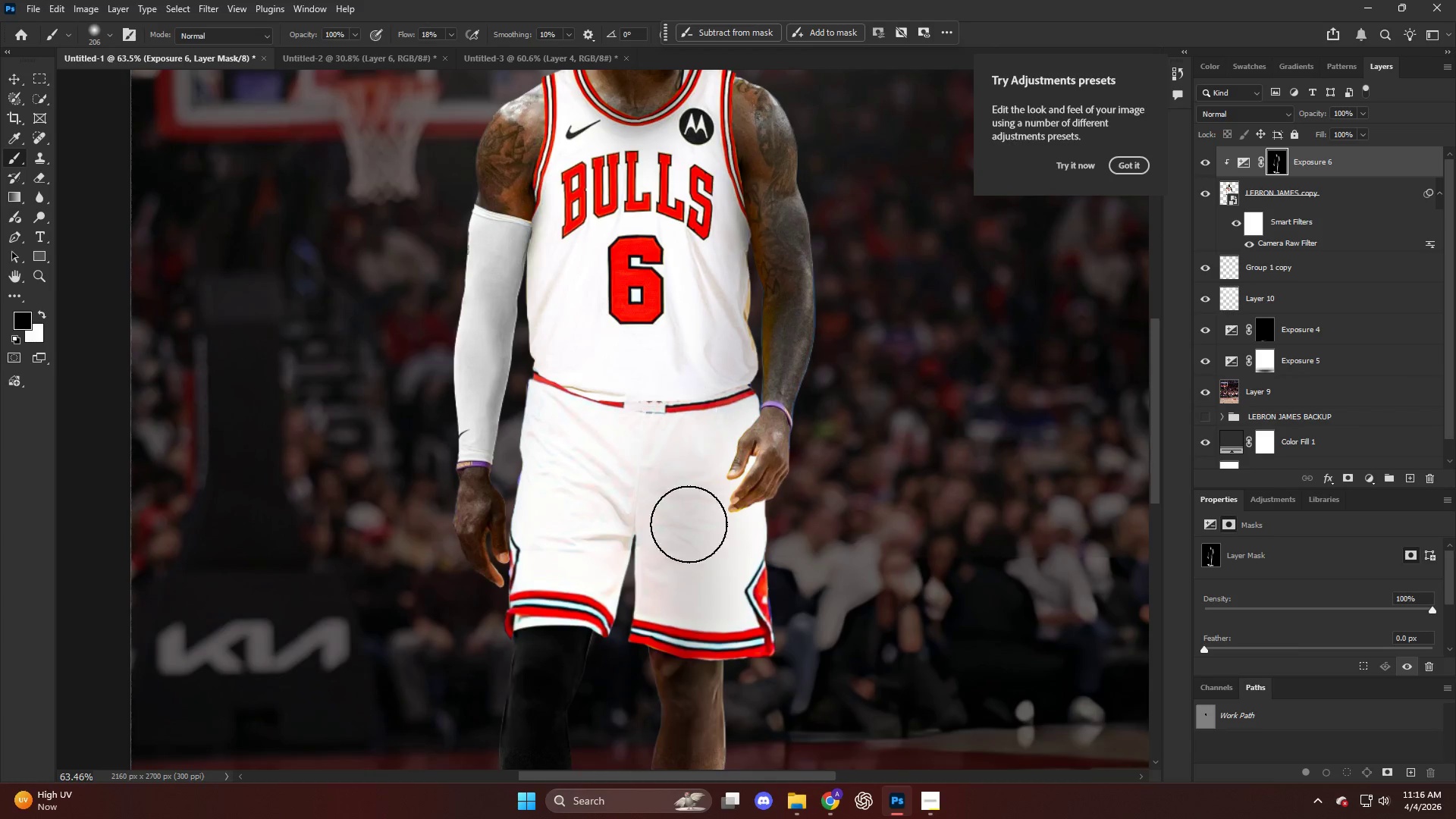 
left_click_drag(start_coordinate=[681, 431], to_coordinate=[679, 618])
 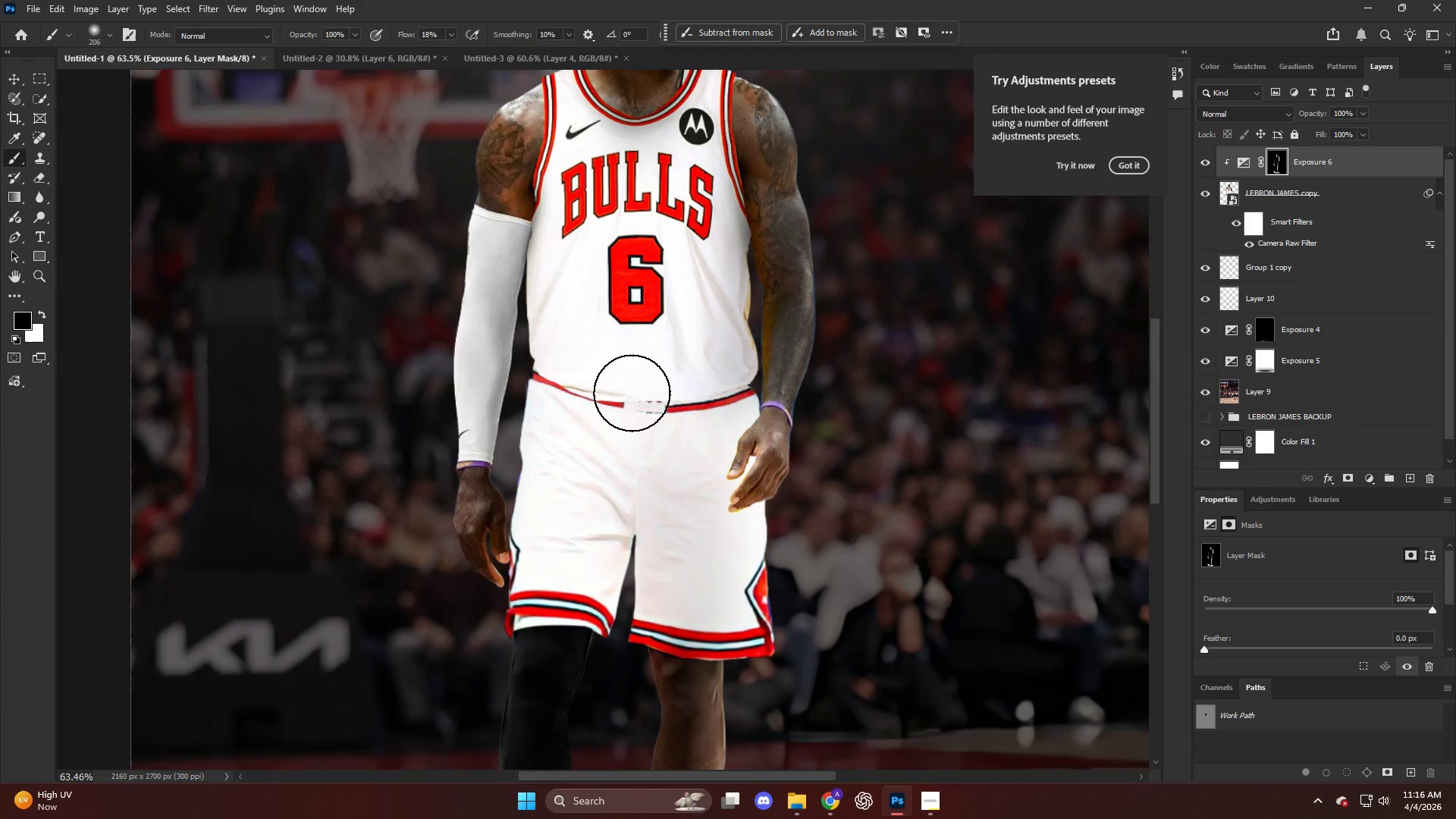 
left_click_drag(start_coordinate=[632, 398], to_coordinate=[588, 586])
 